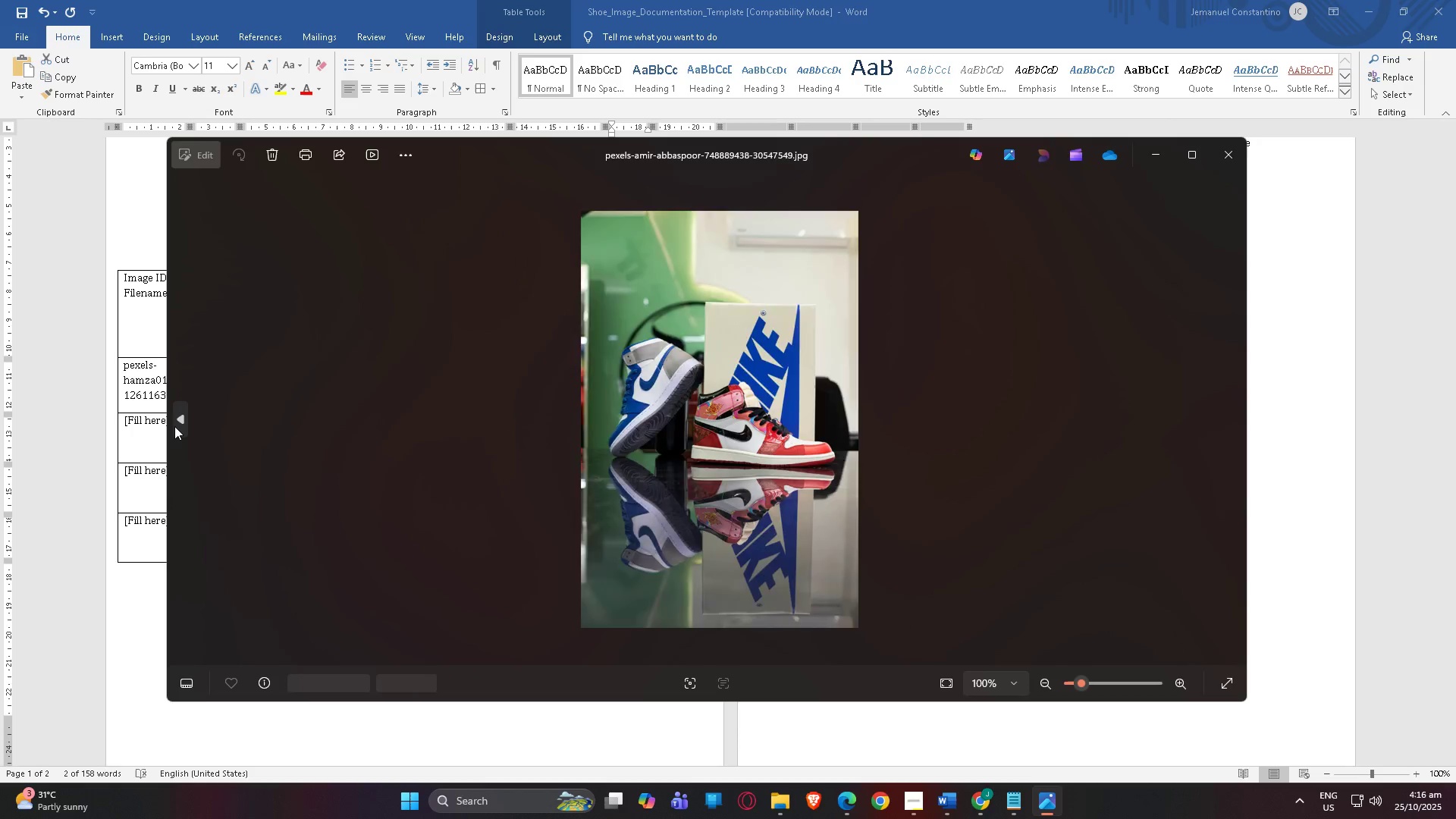 
triple_click([174, 426])
 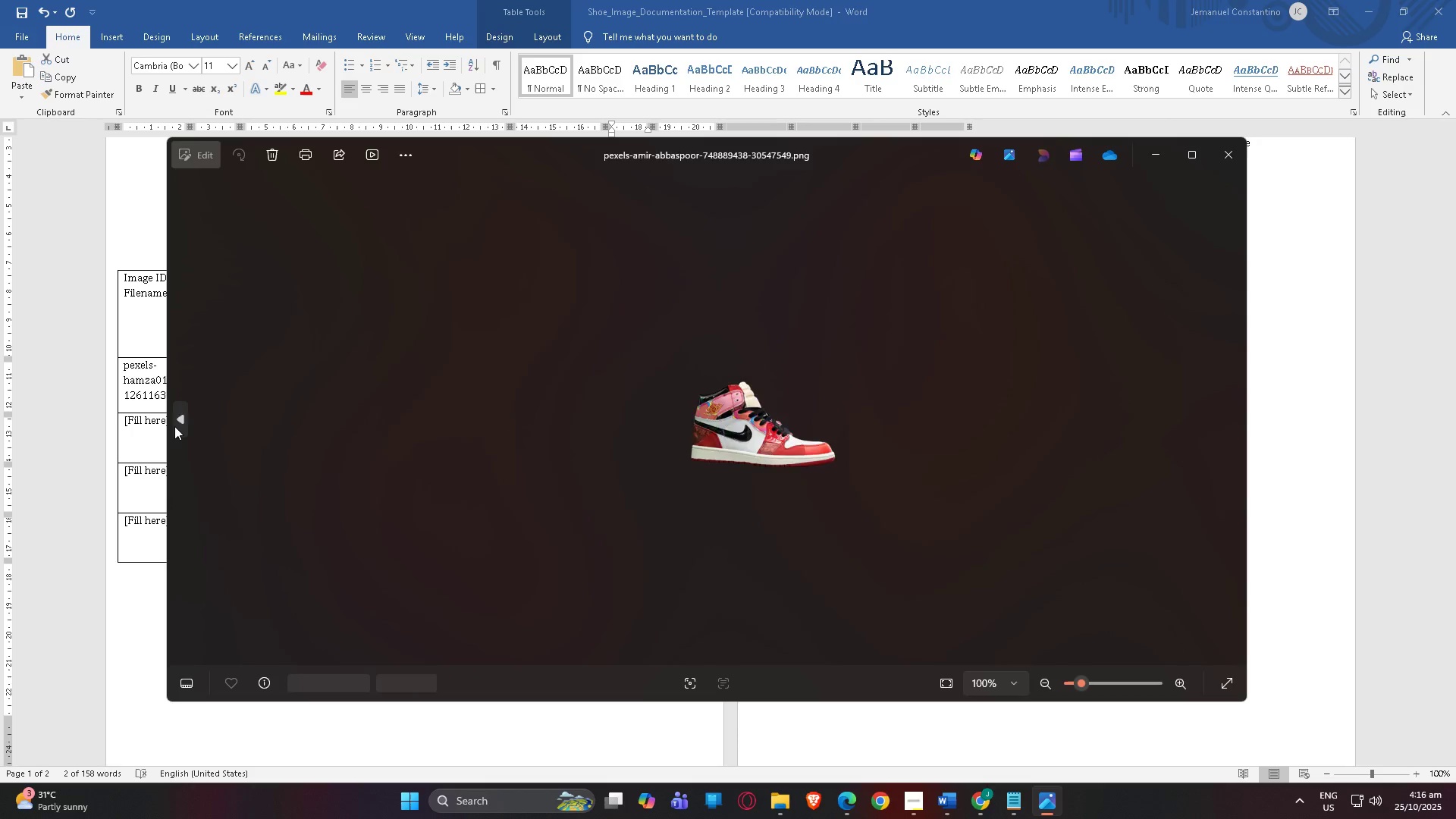 
triple_click([174, 426])
 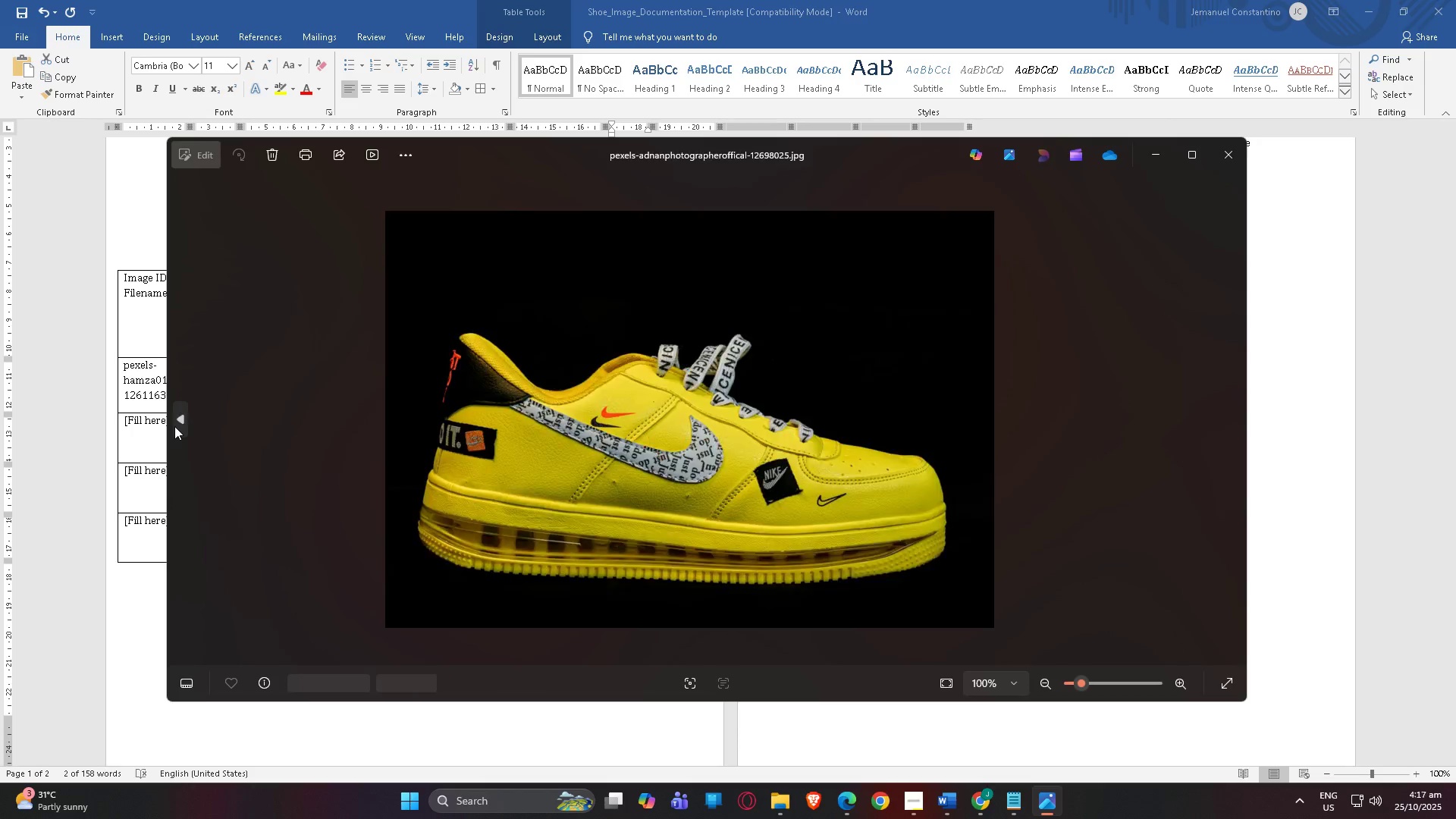 
triple_click([174, 426])
 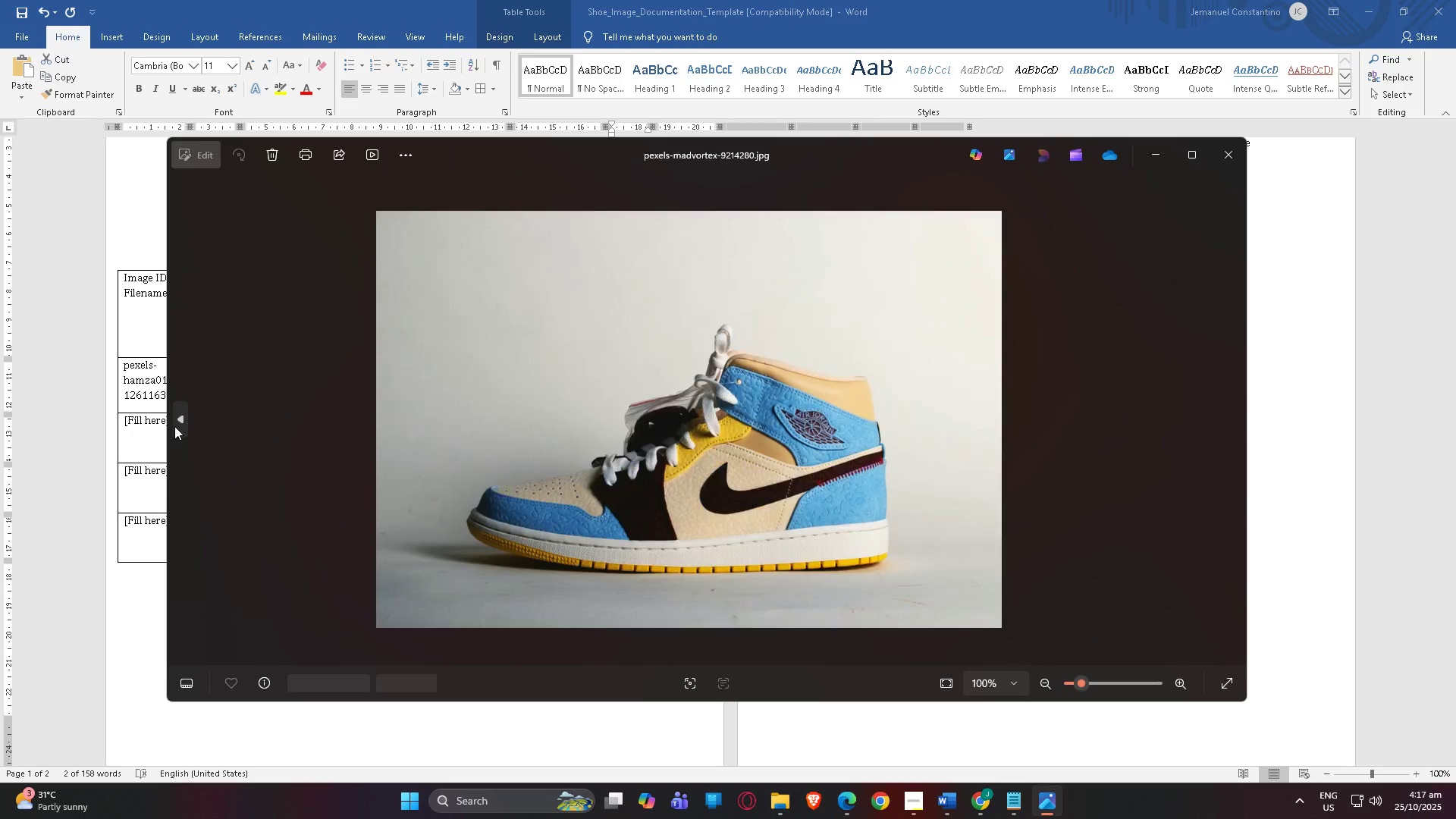 
triple_click([174, 426])
 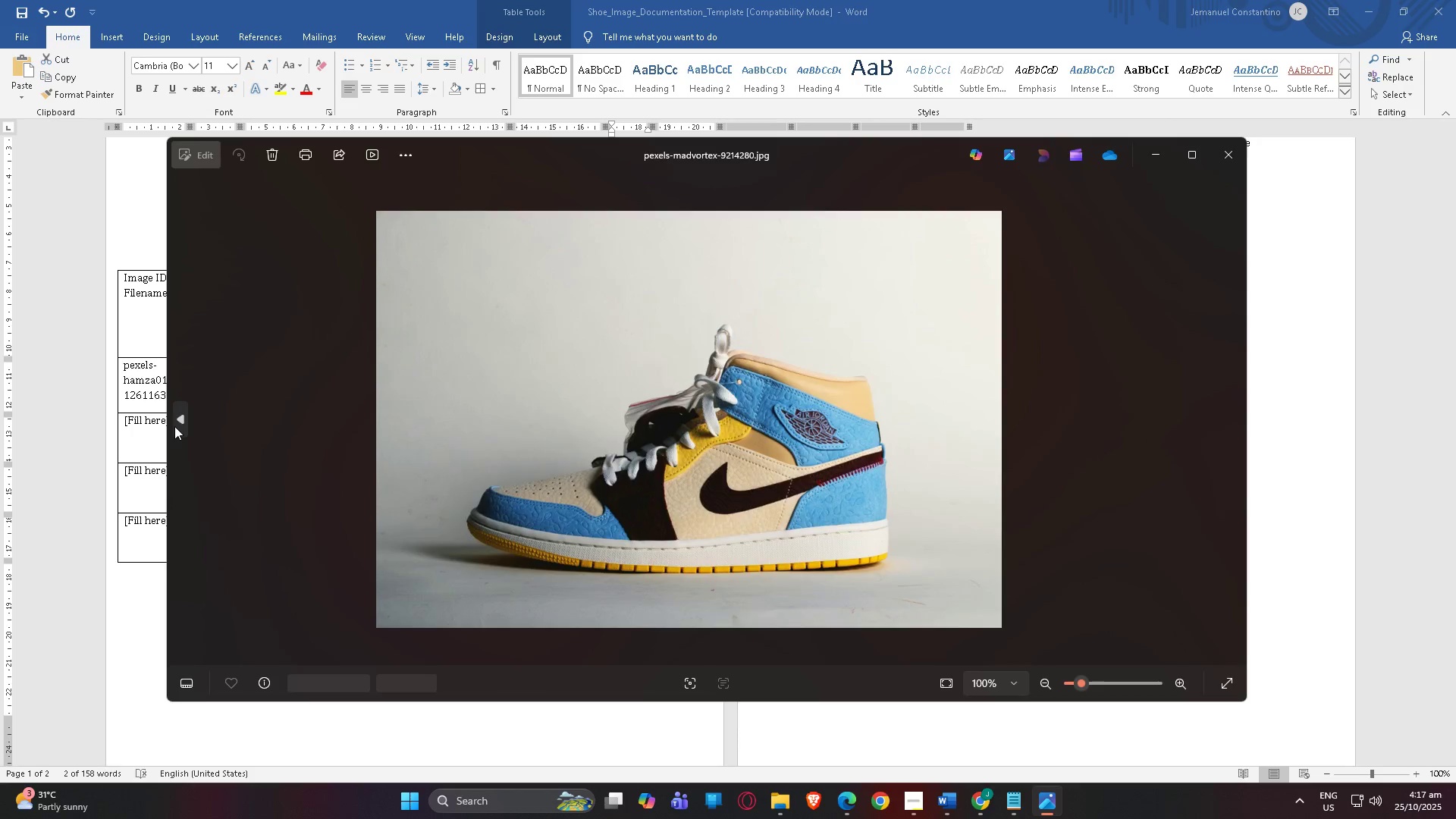 
triple_click([174, 426])
 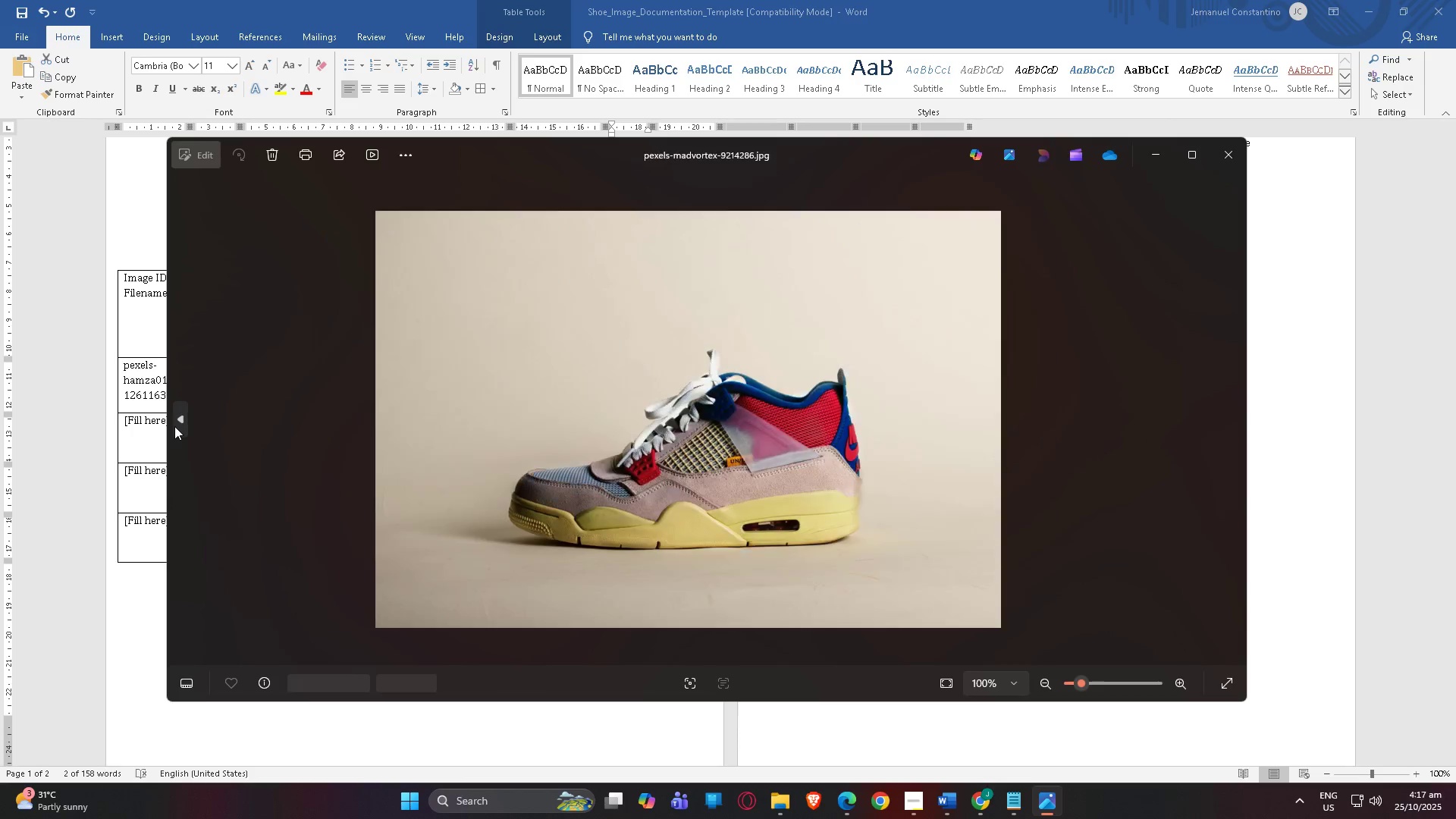 
triple_click([174, 426])
 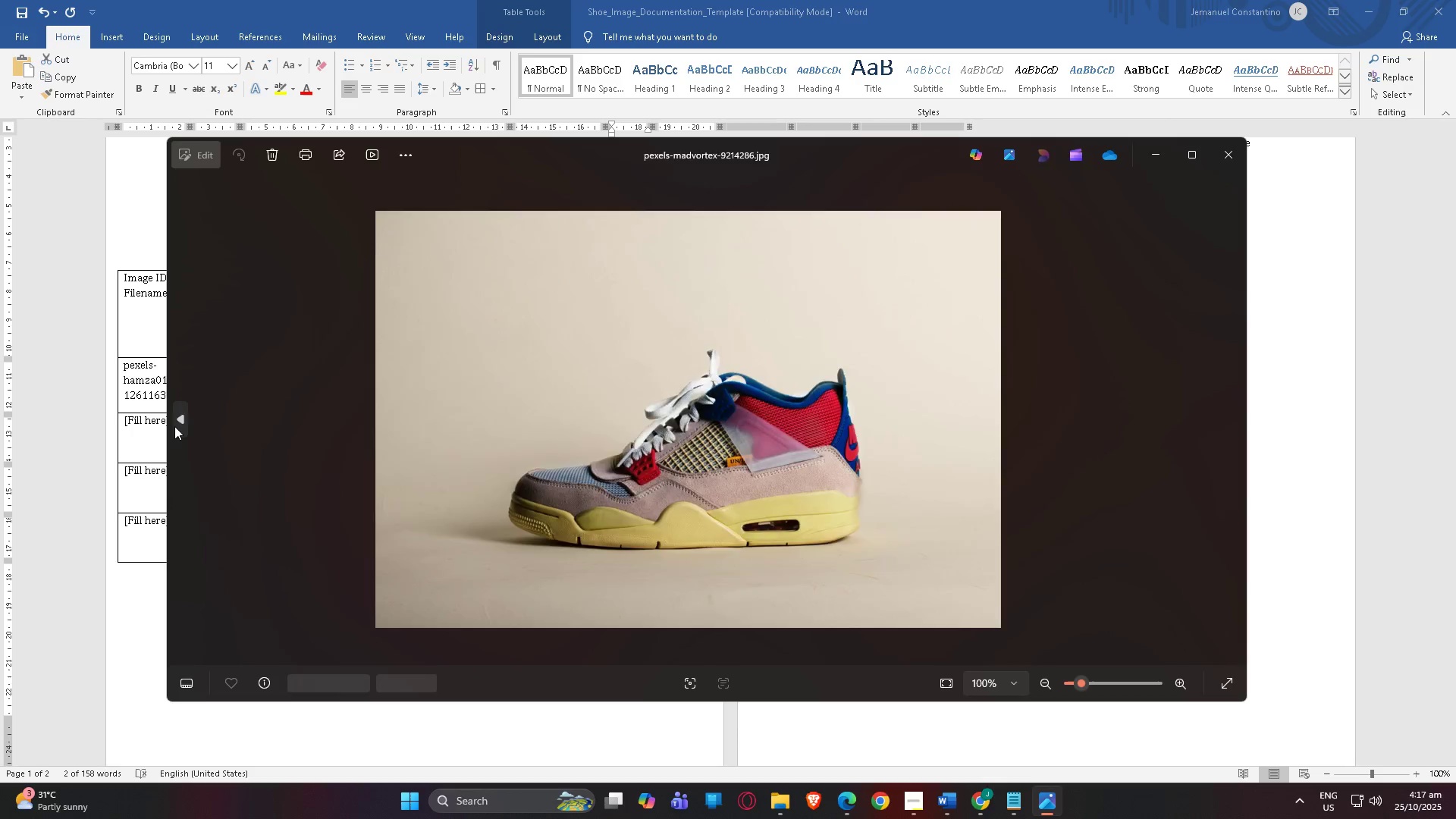 
triple_click([174, 426])
 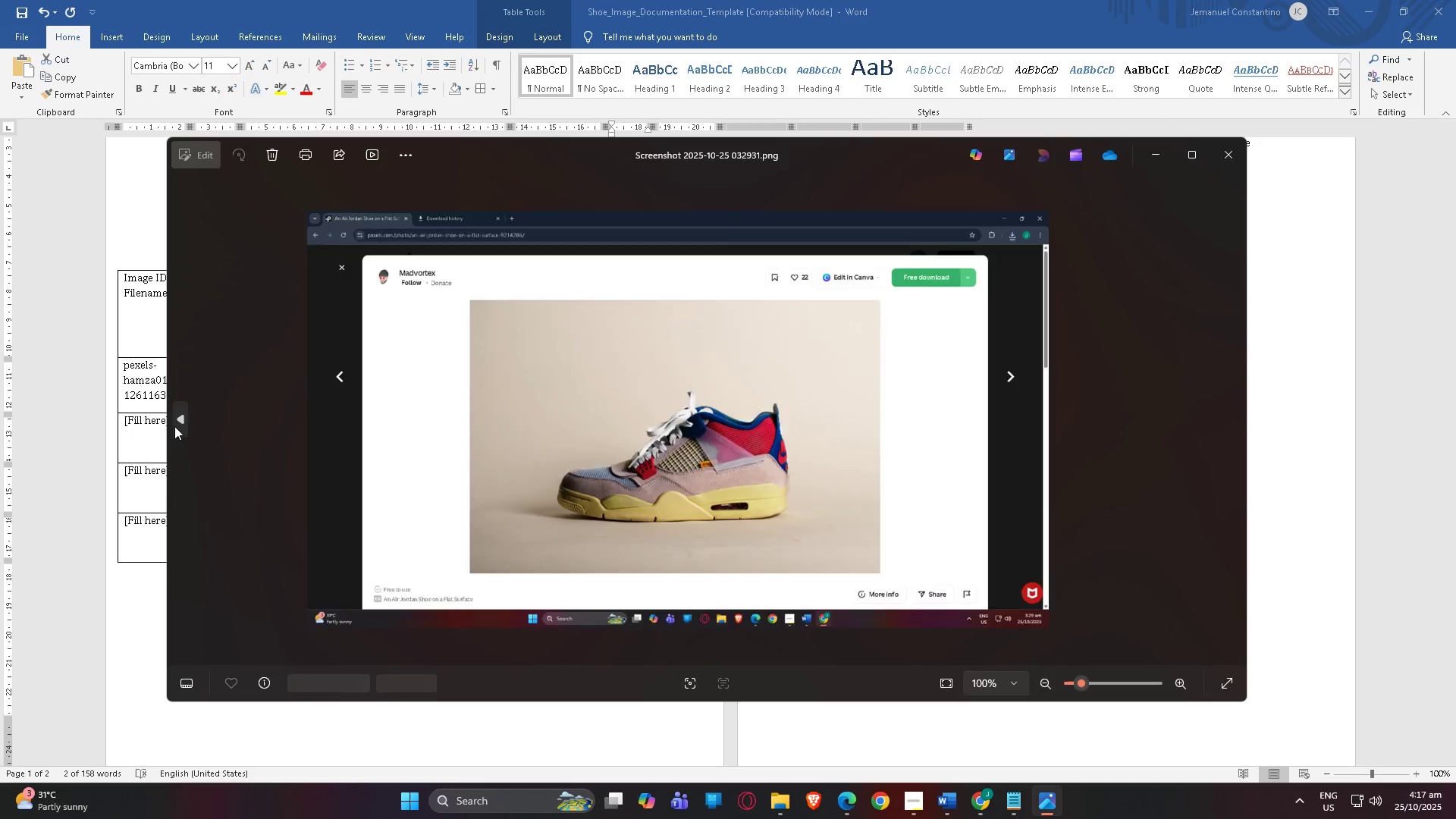 
triple_click([174, 426])
 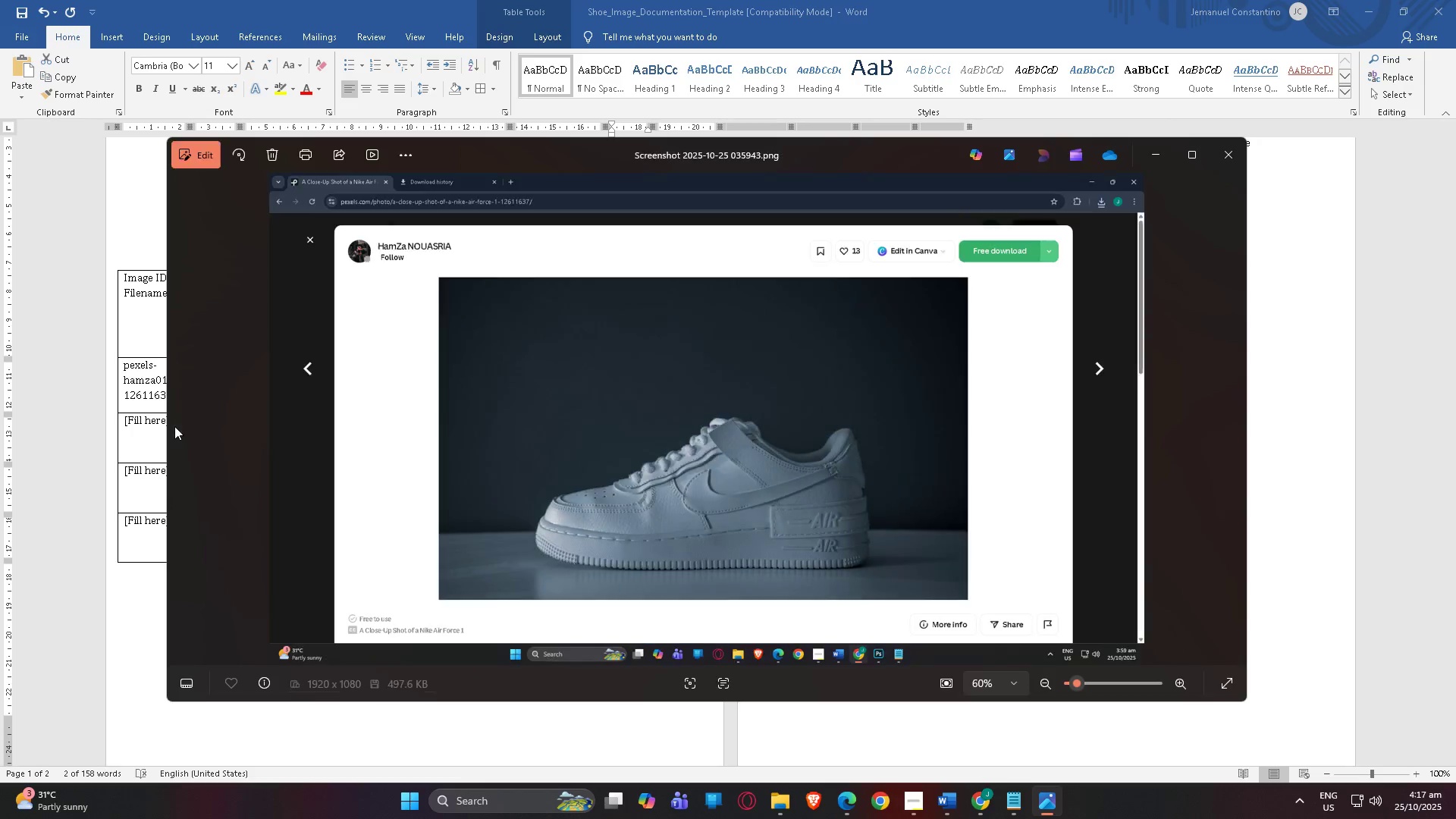 
triple_click([174, 426])
 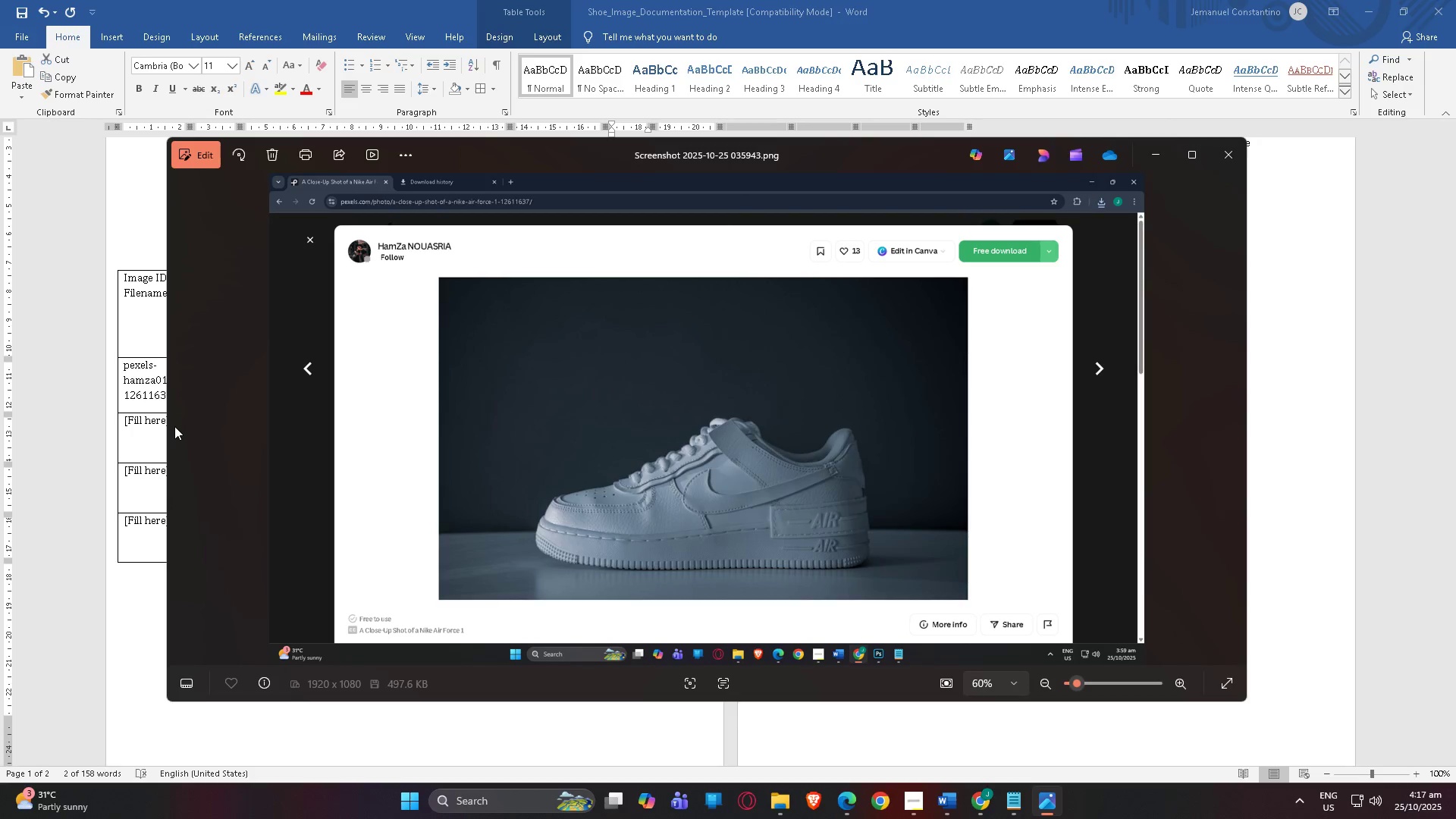 
triple_click([174, 426])
 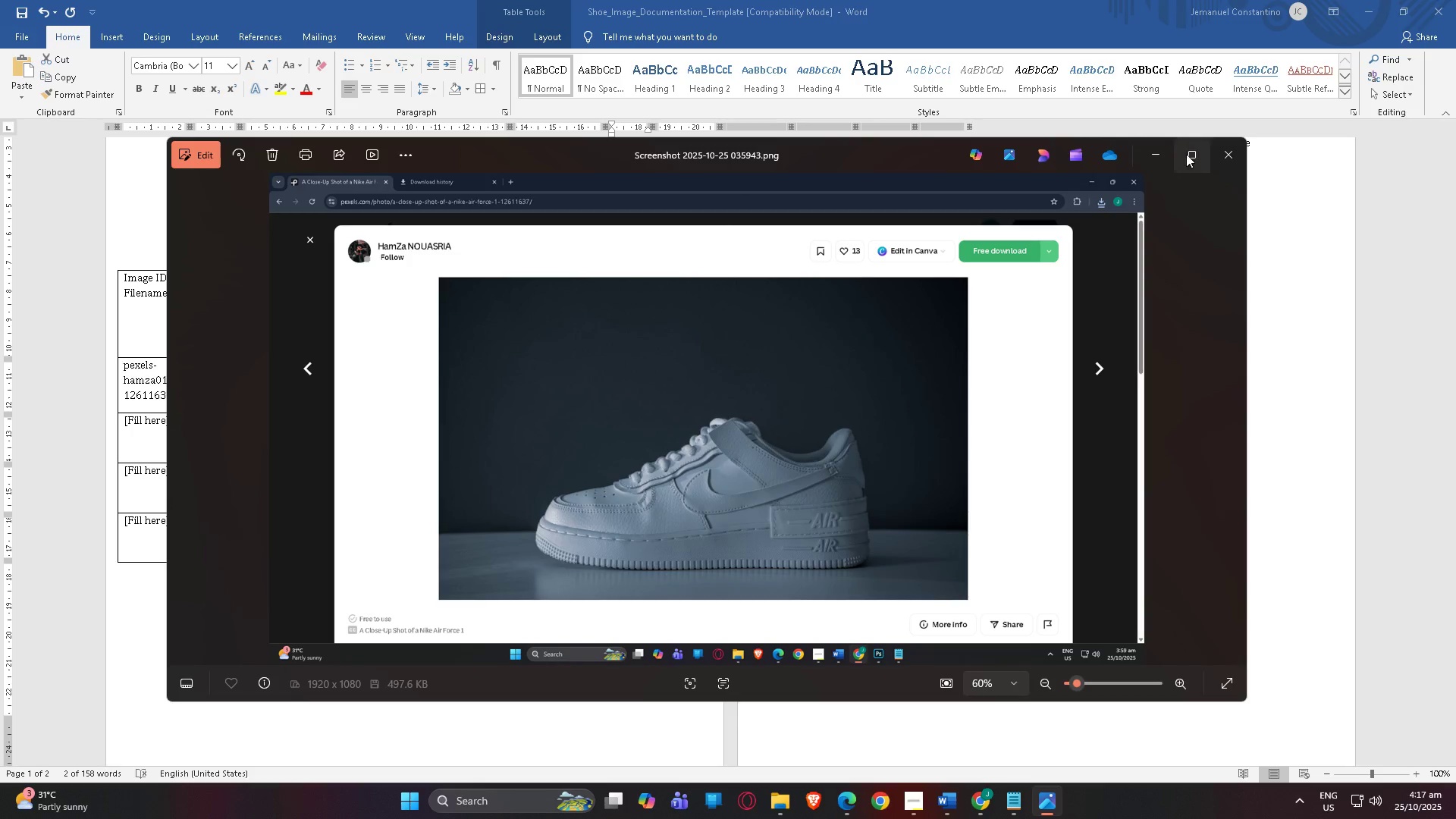 
left_click([1156, 154])
 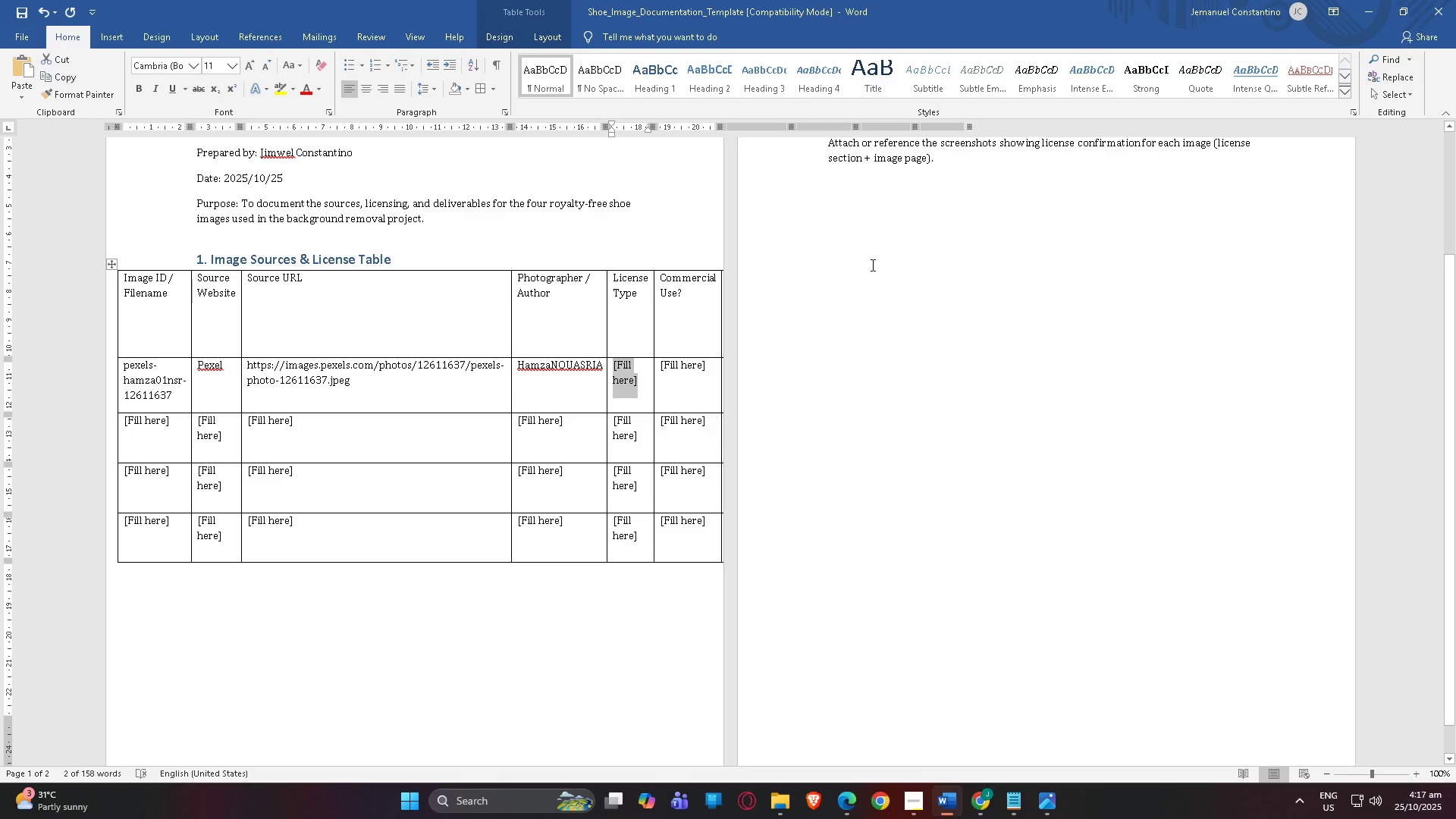 
key(Alt+Tab)
 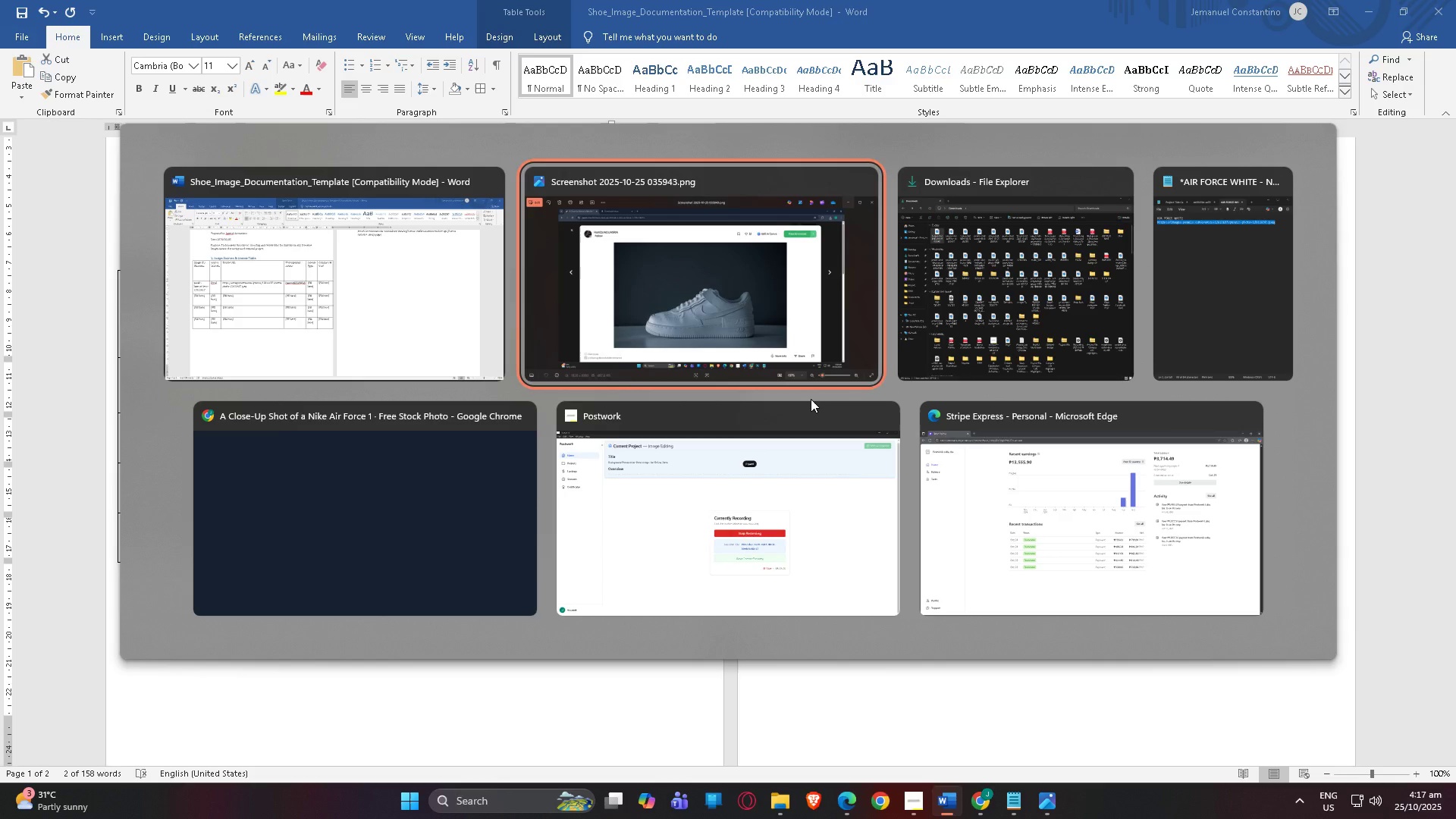 
key(Alt+Tab)
 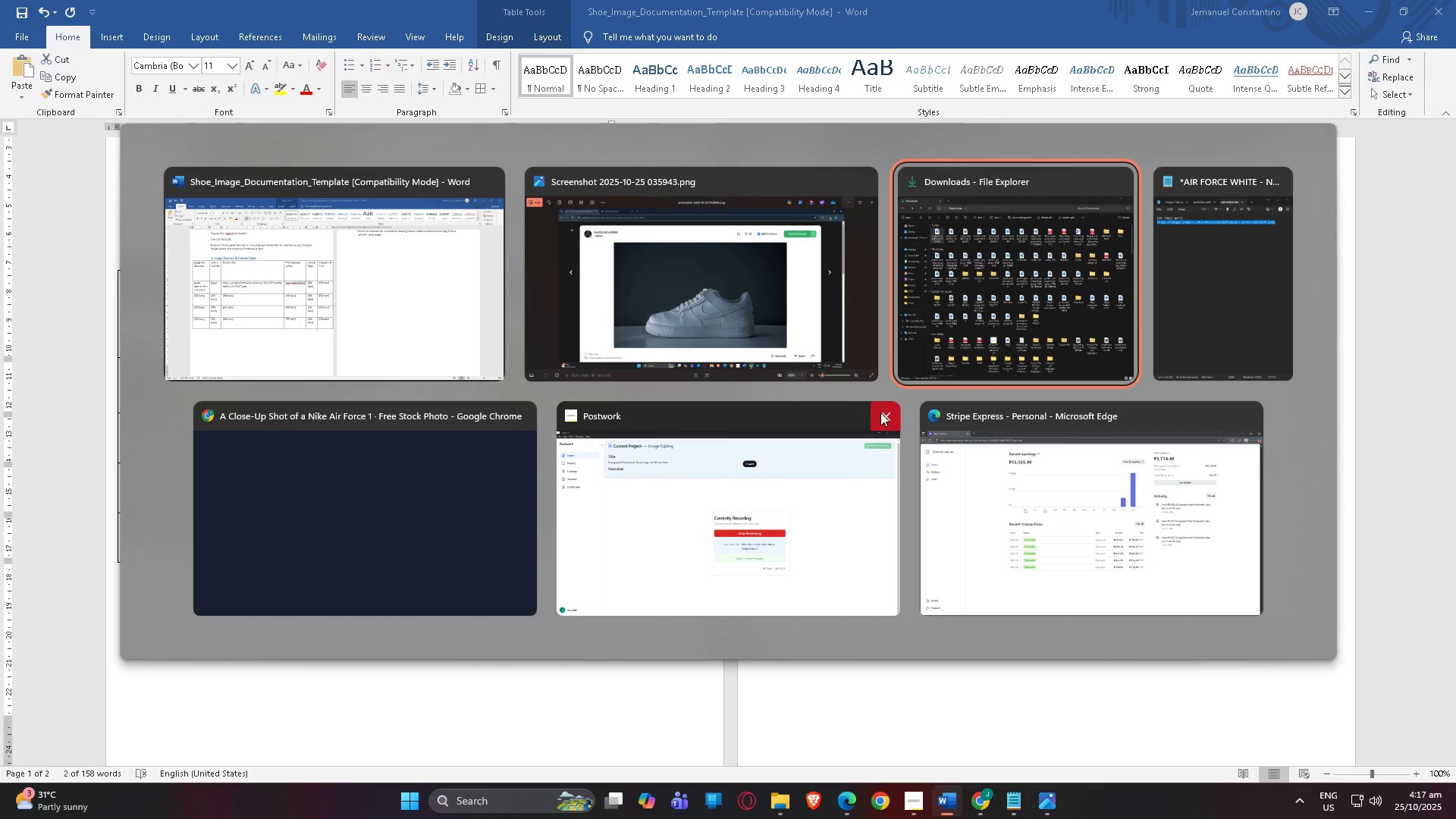 
key(Alt+Tab)
 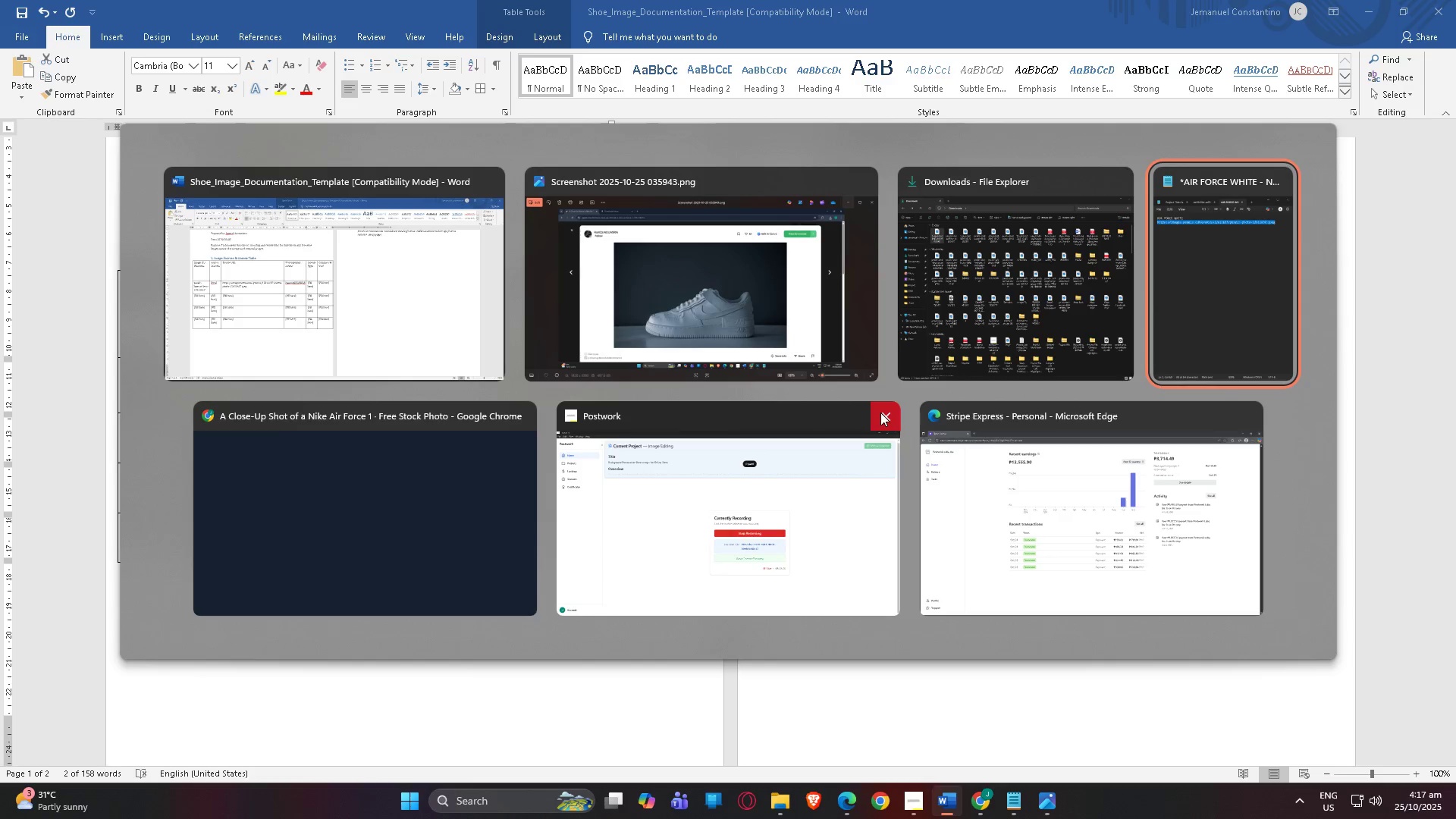 
key(Alt+Tab)
 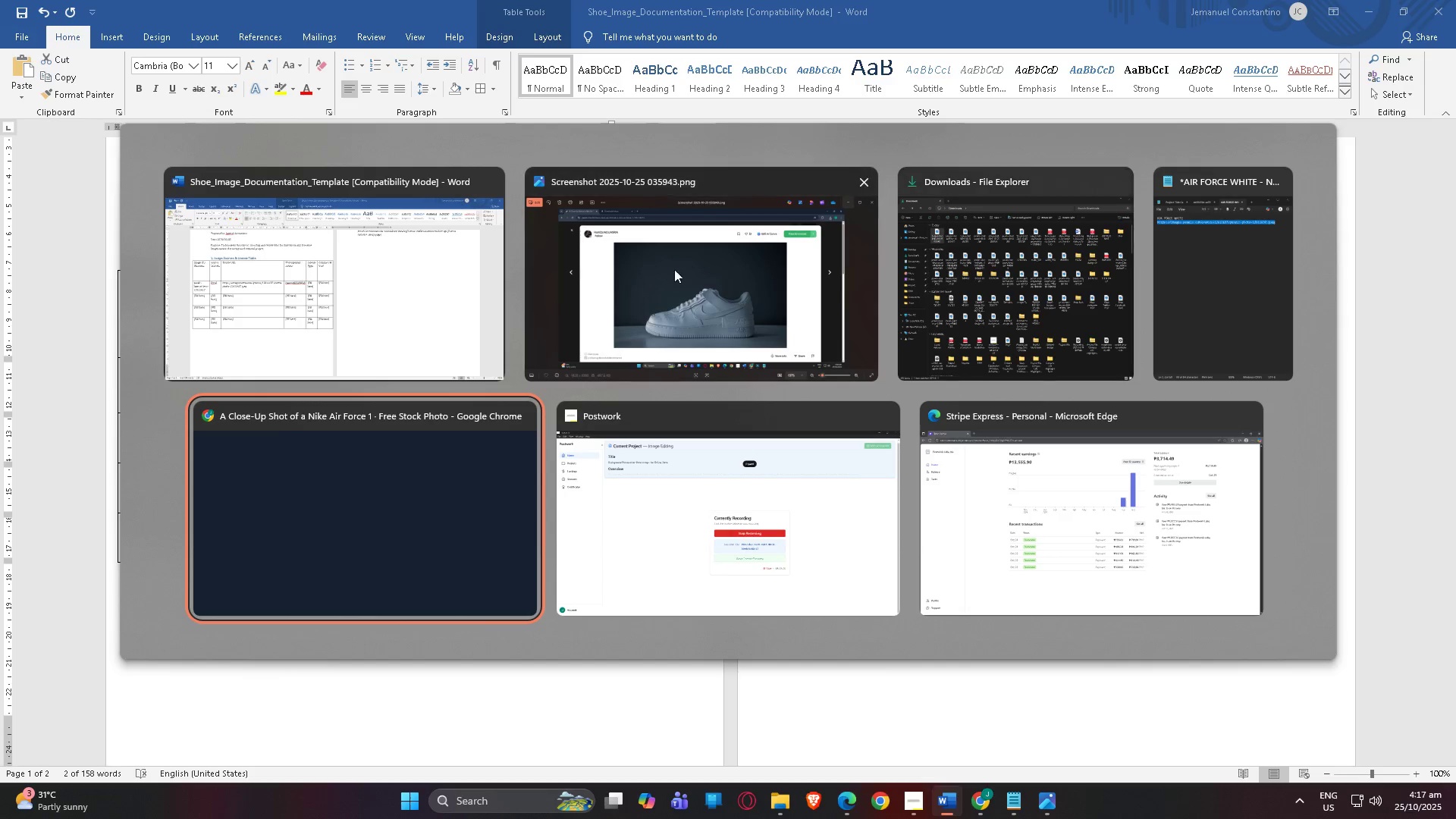 
left_click([618, 278])
 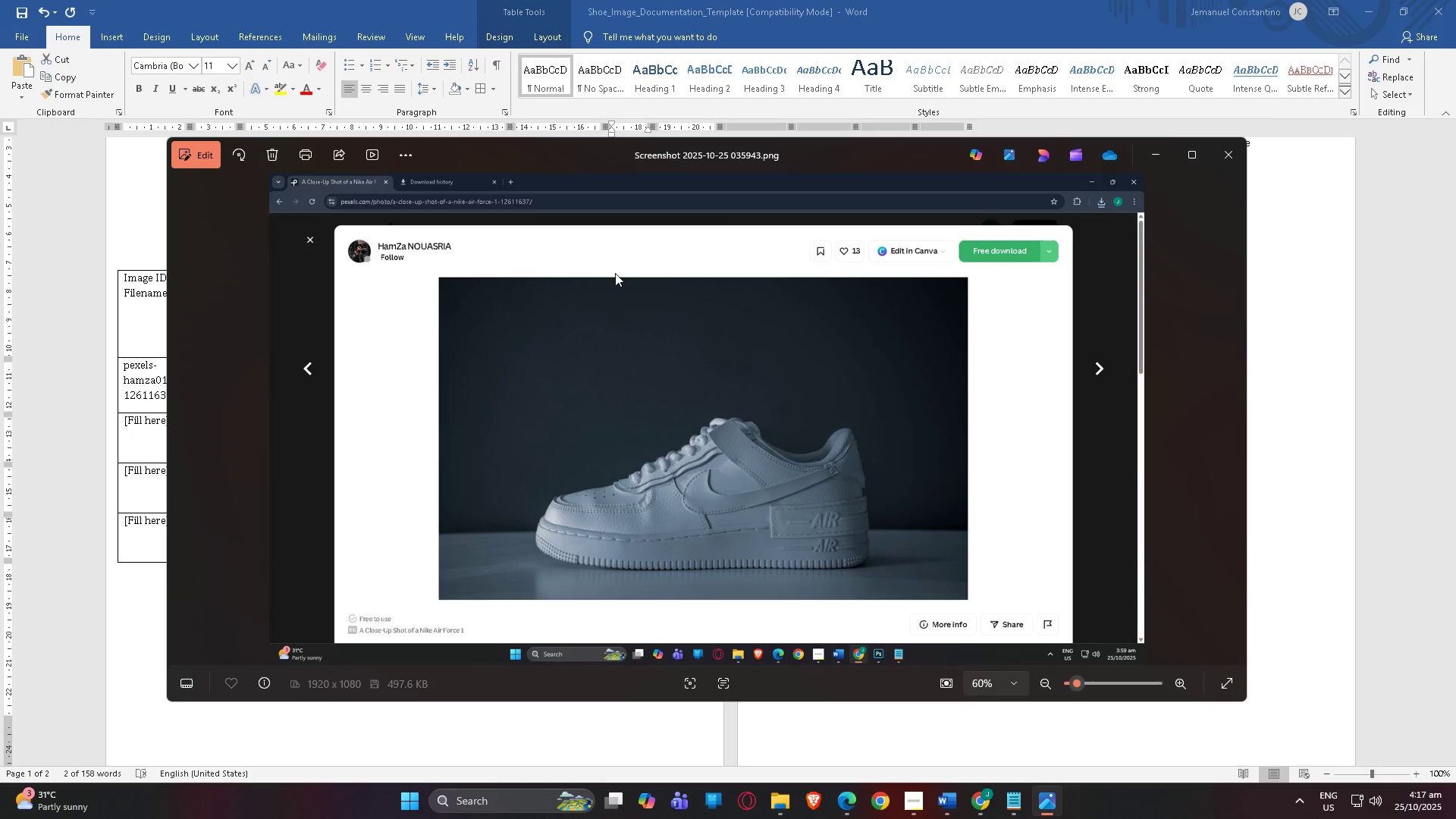 
key(Alt+Tab)
 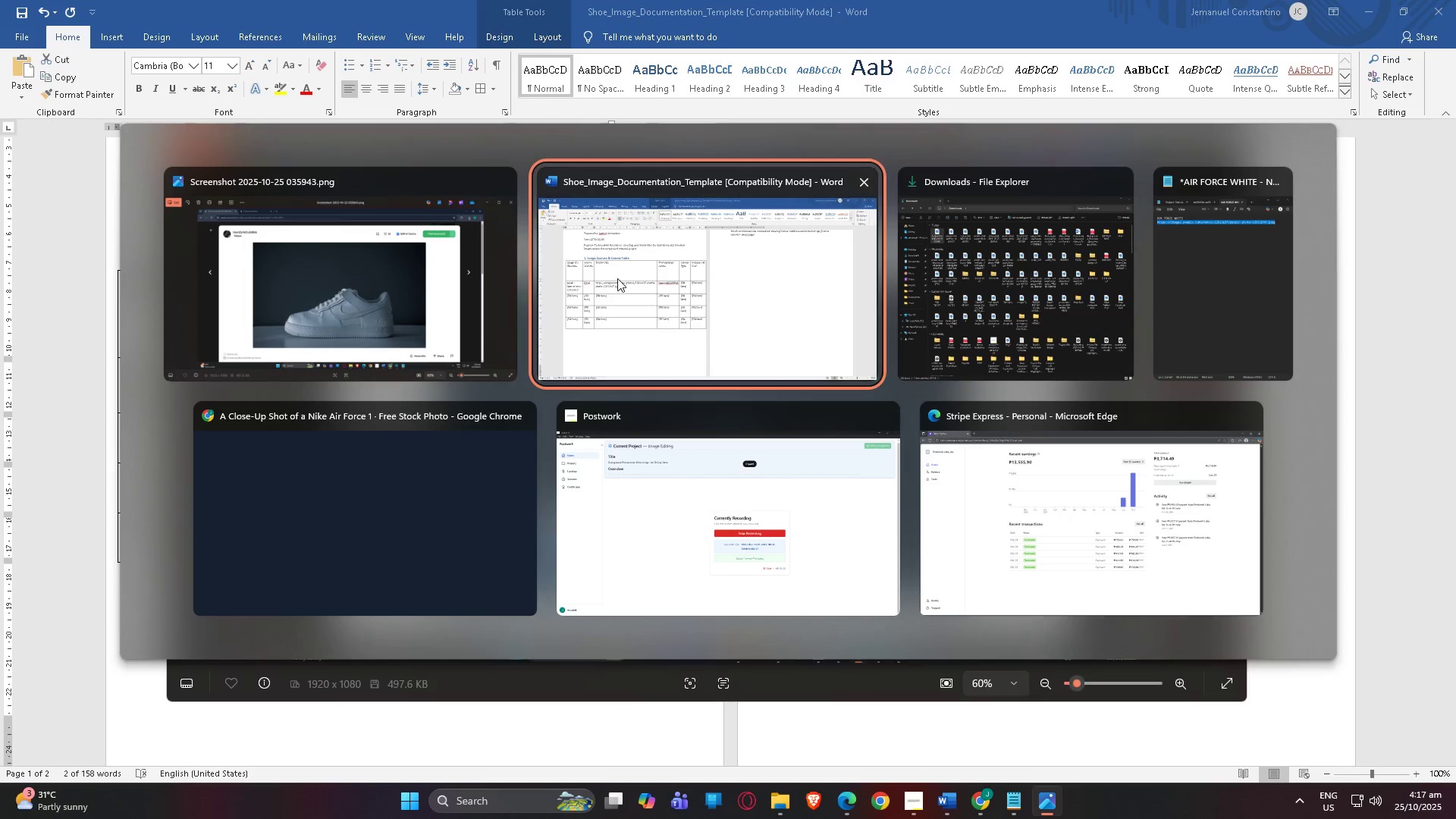 
key(Alt+Tab)
 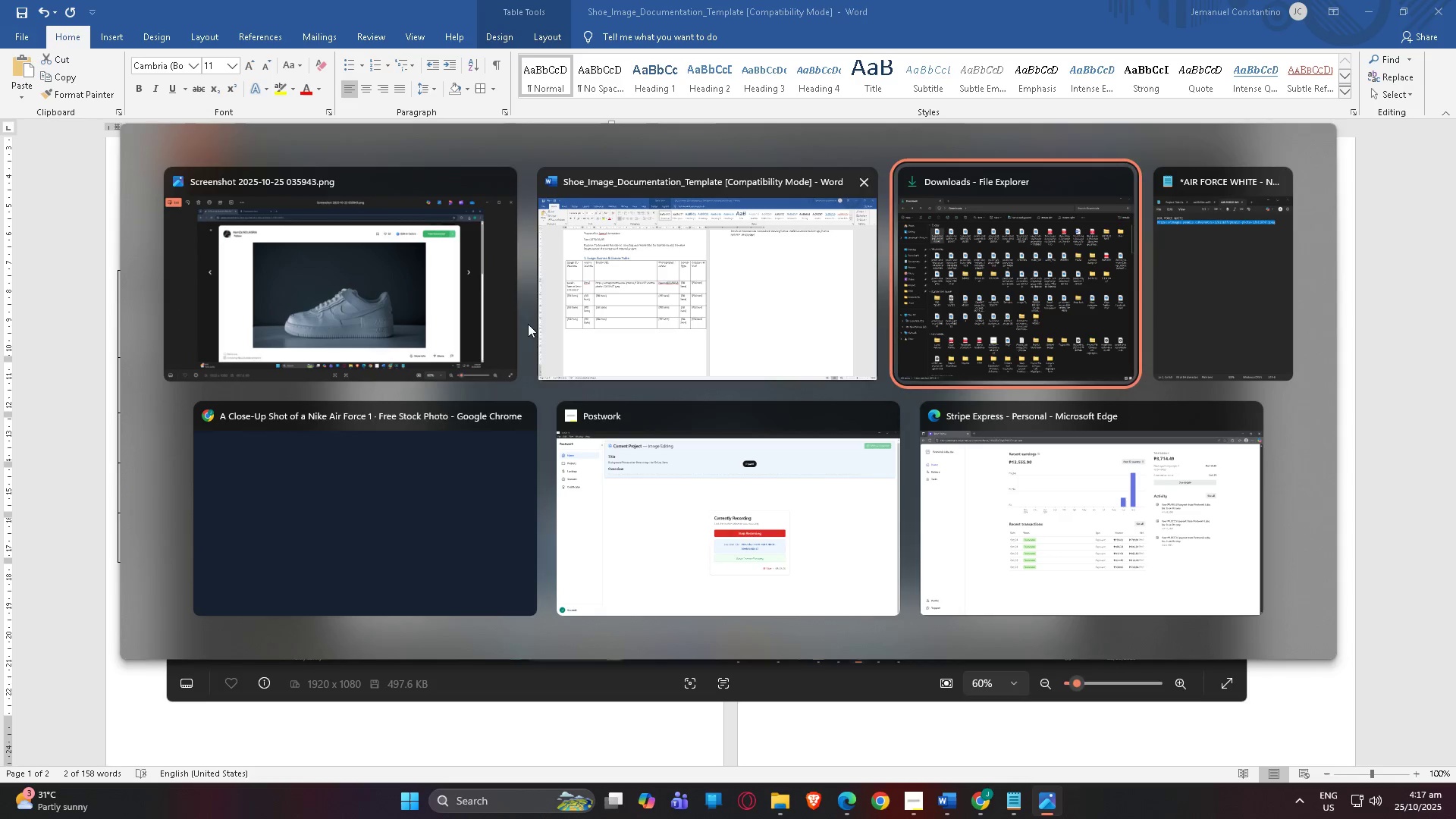 
key(Alt+Tab)
 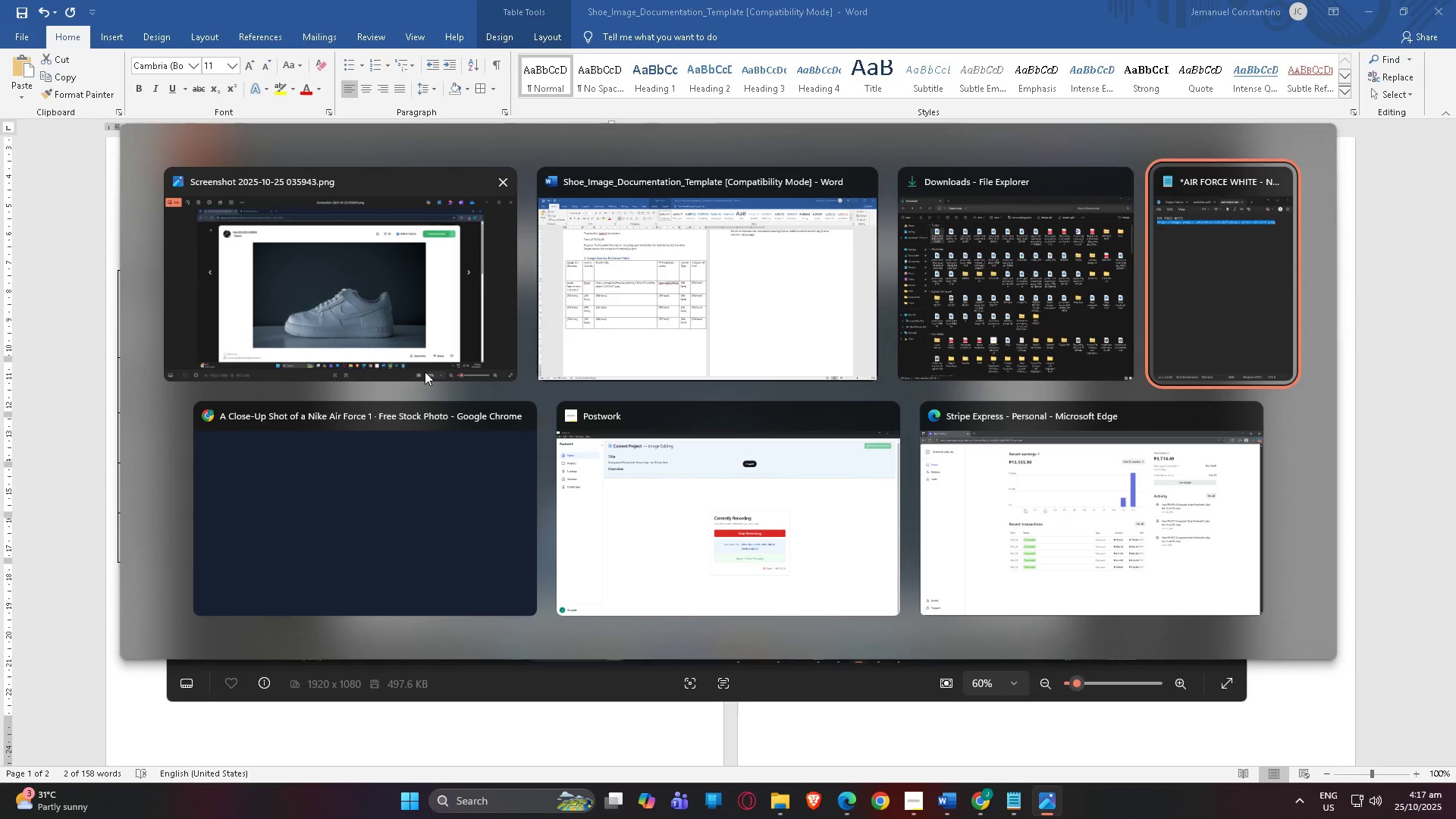 
key(Alt+Tab)
 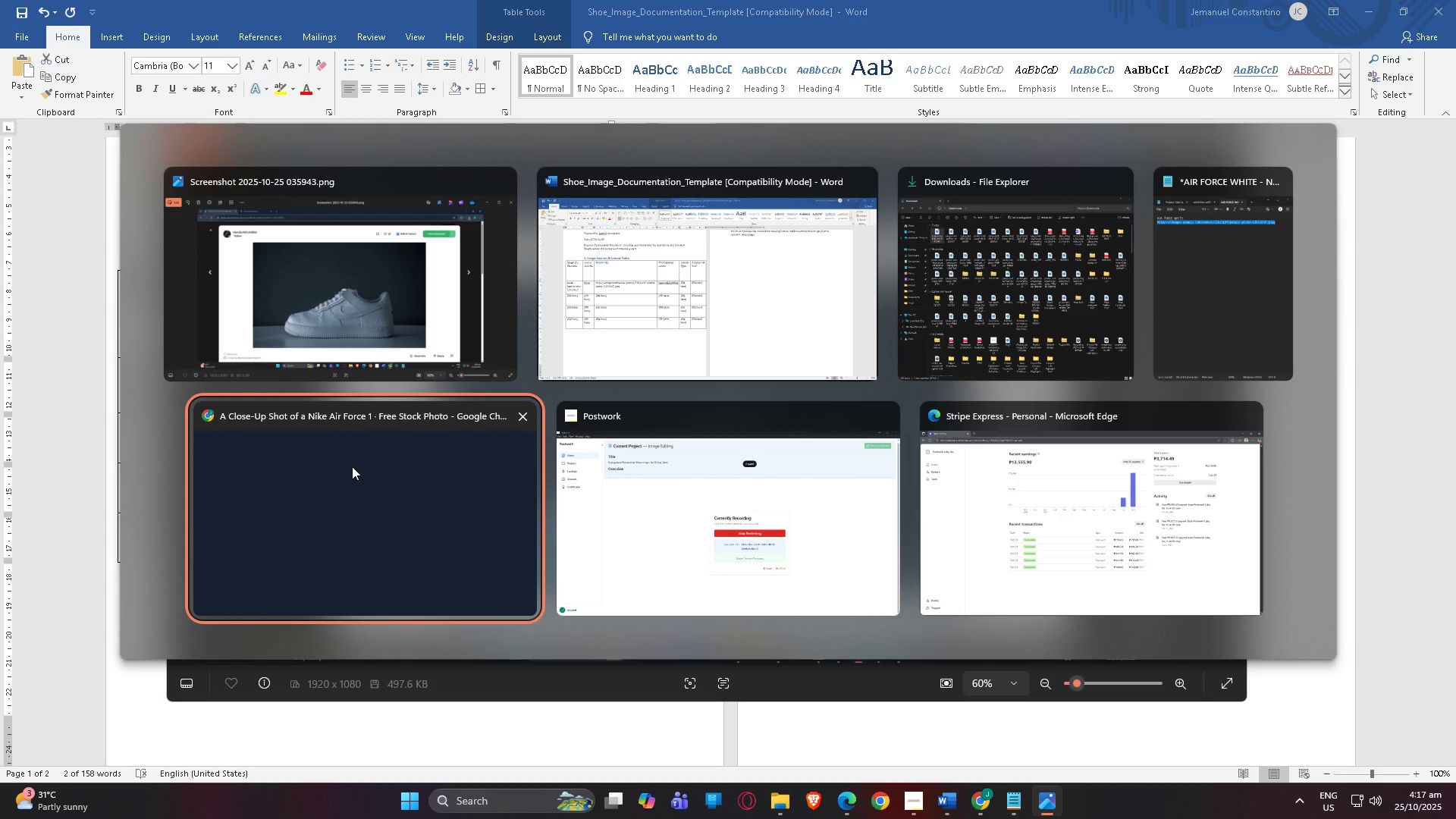 
left_click([351, 466])
 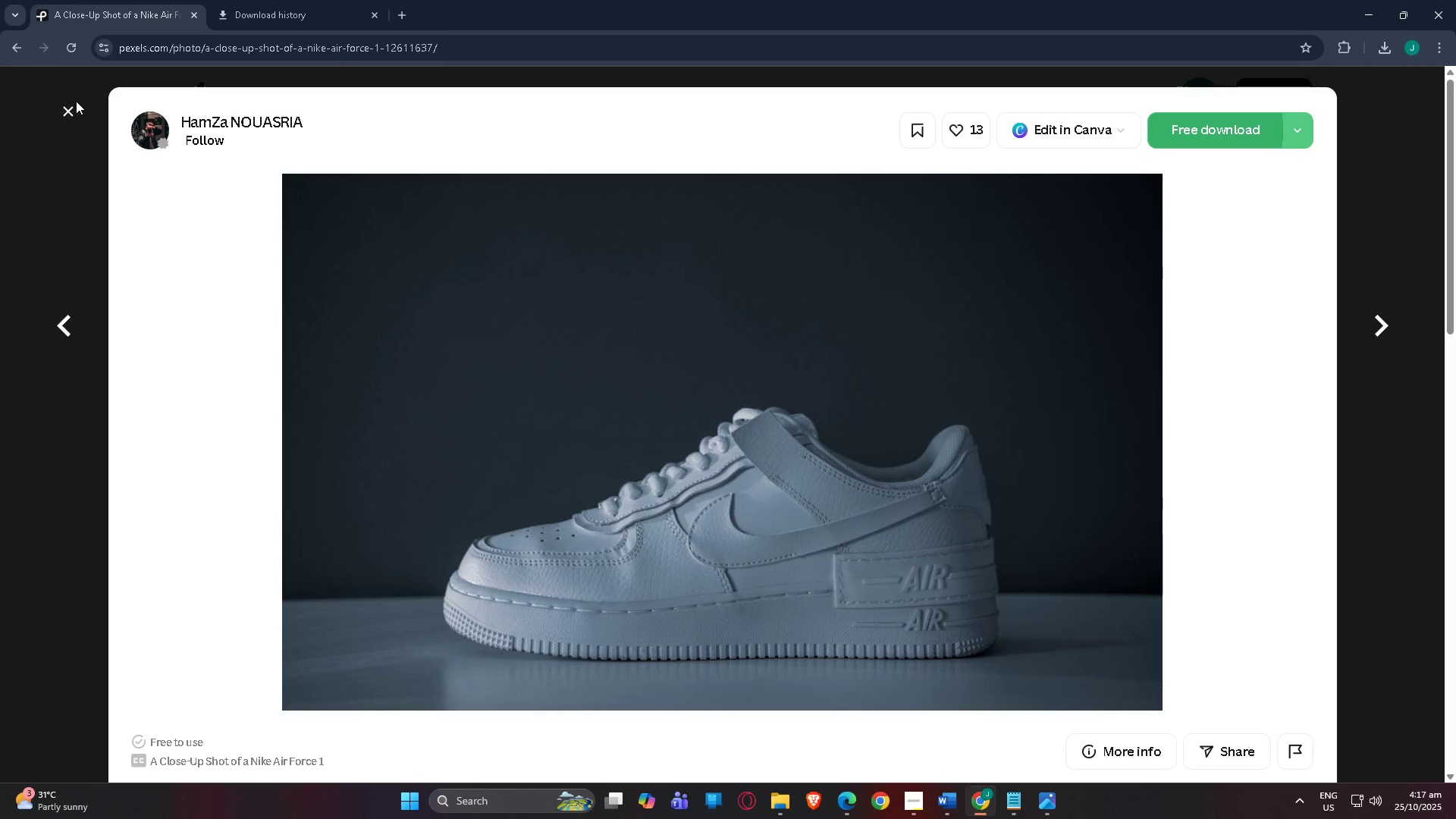 
scroll: coordinate [739, 504], scroll_direction: down, amount: 4.0
 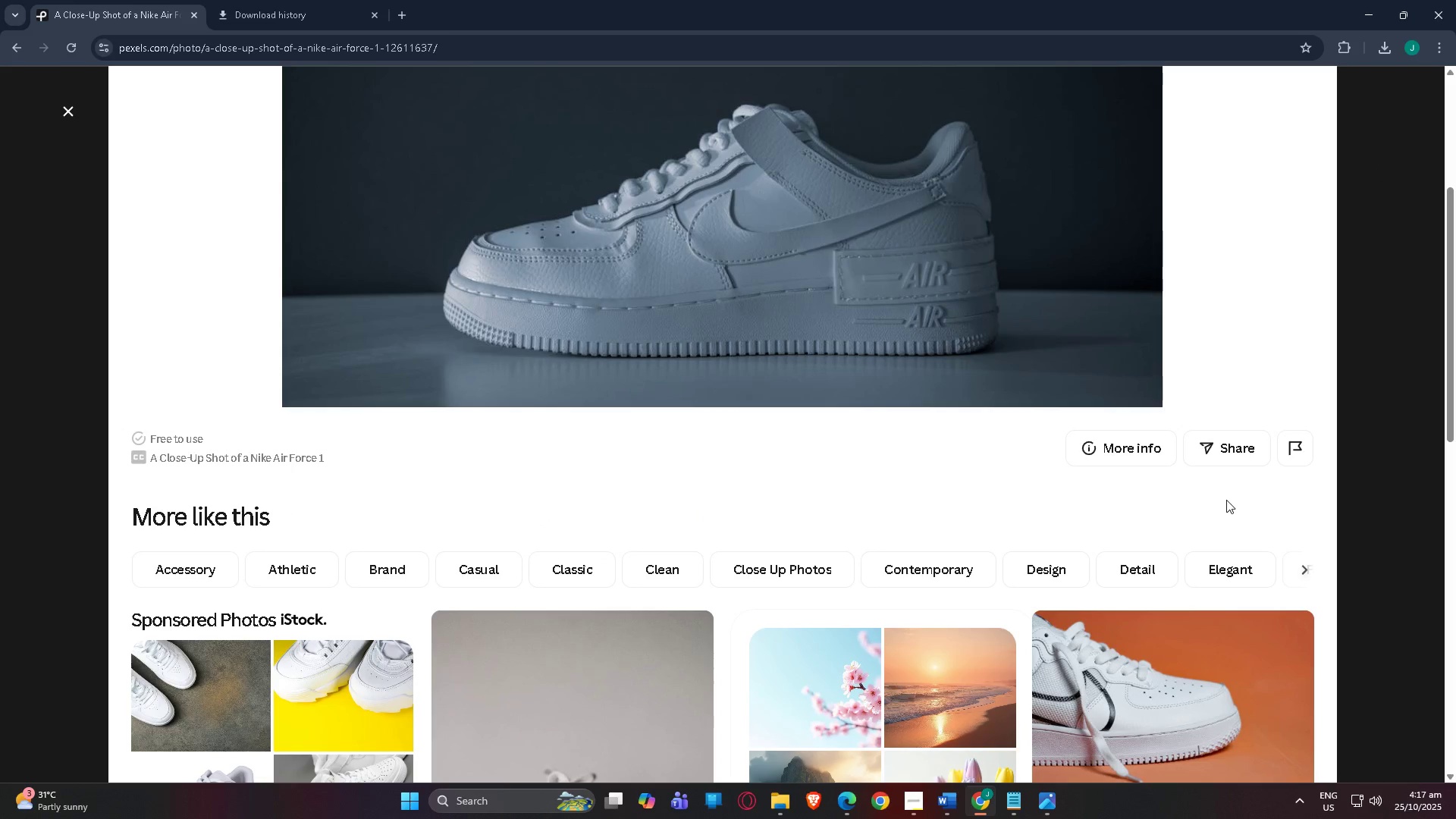 
left_click([1131, 454])
 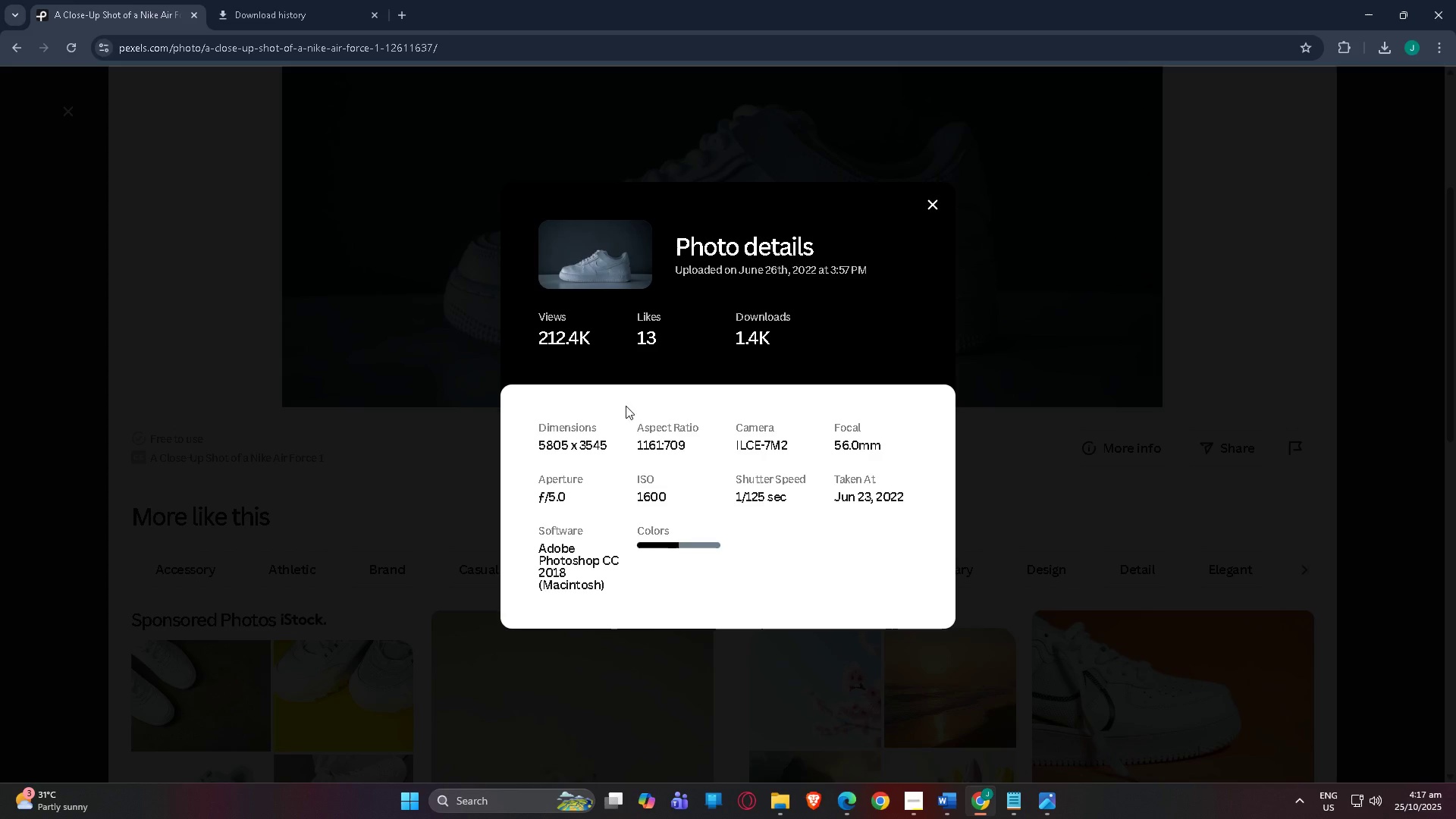 
wait(8.08)
 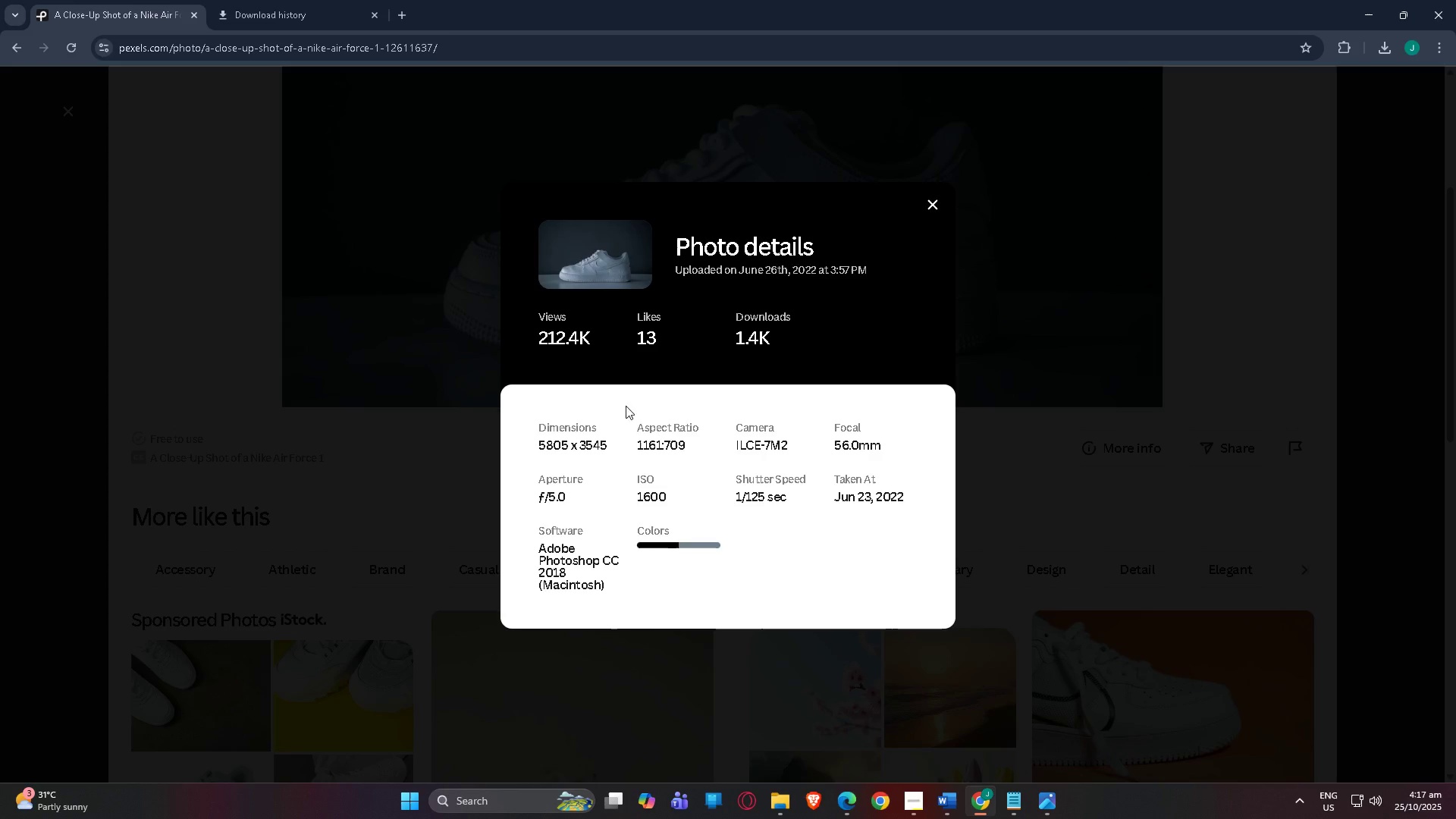 
left_click([935, 202])
 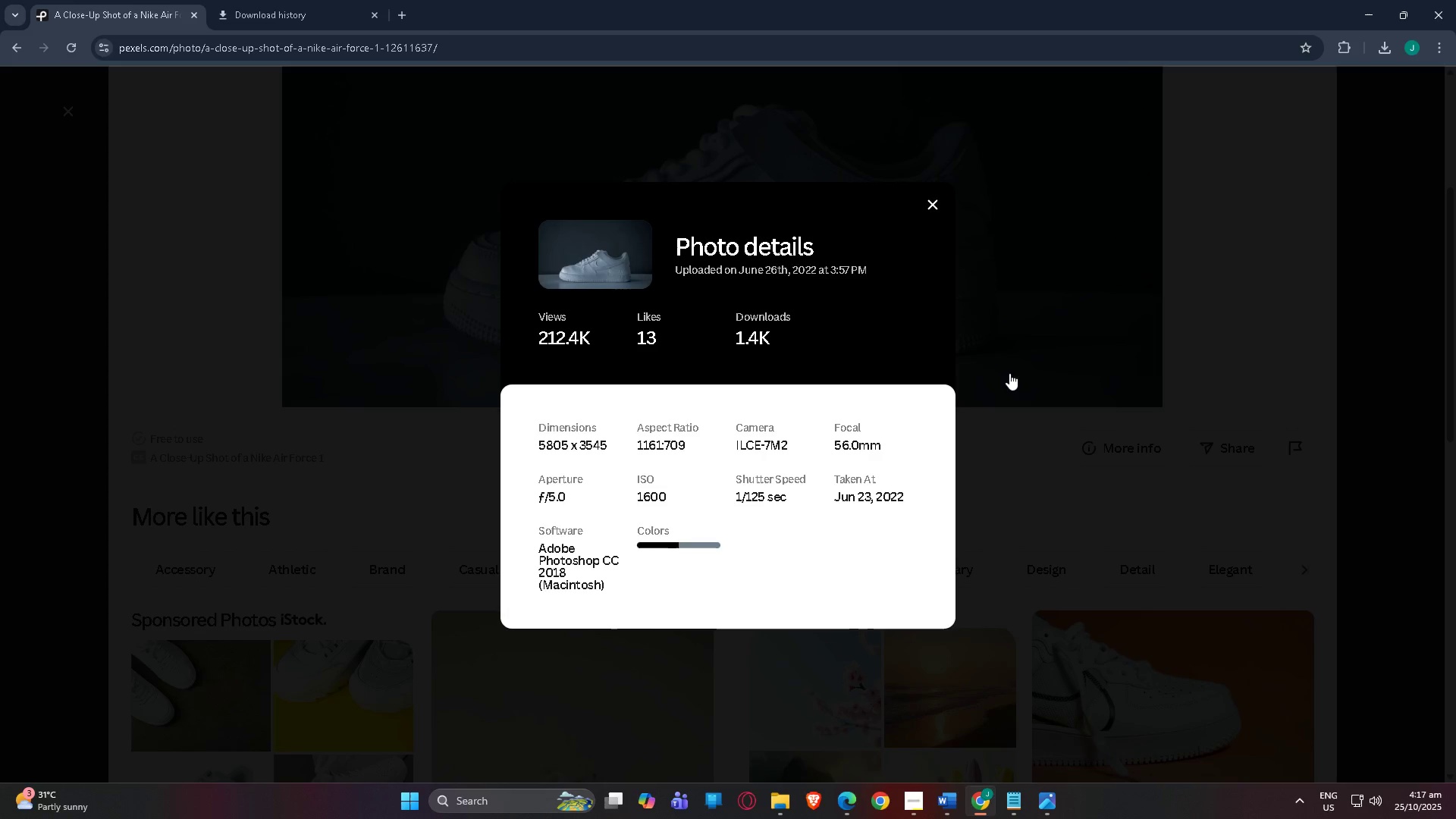 
scroll: coordinate [989, 331], scroll_direction: up, amount: 12.0
 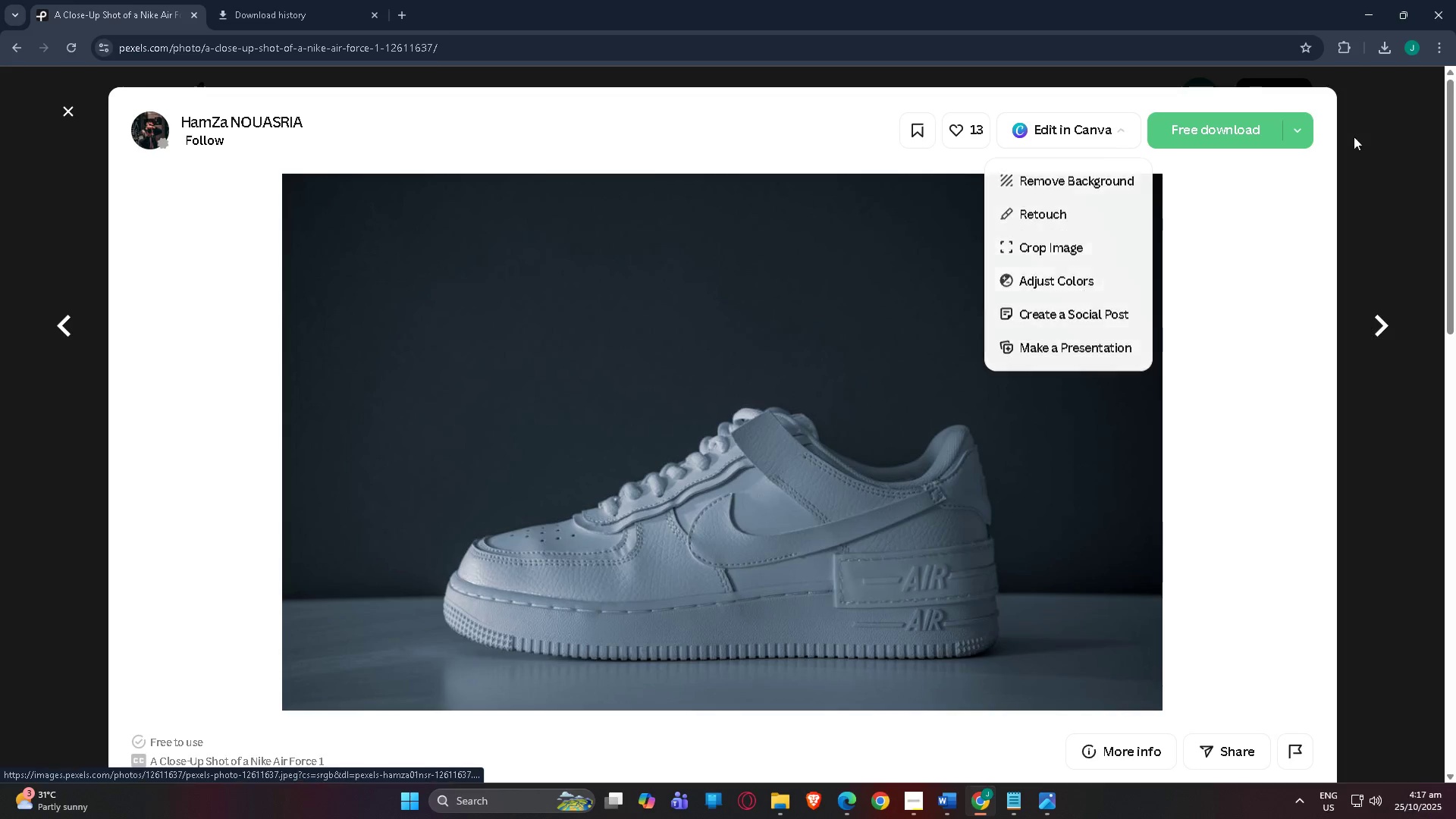 
left_click([1392, 118])
 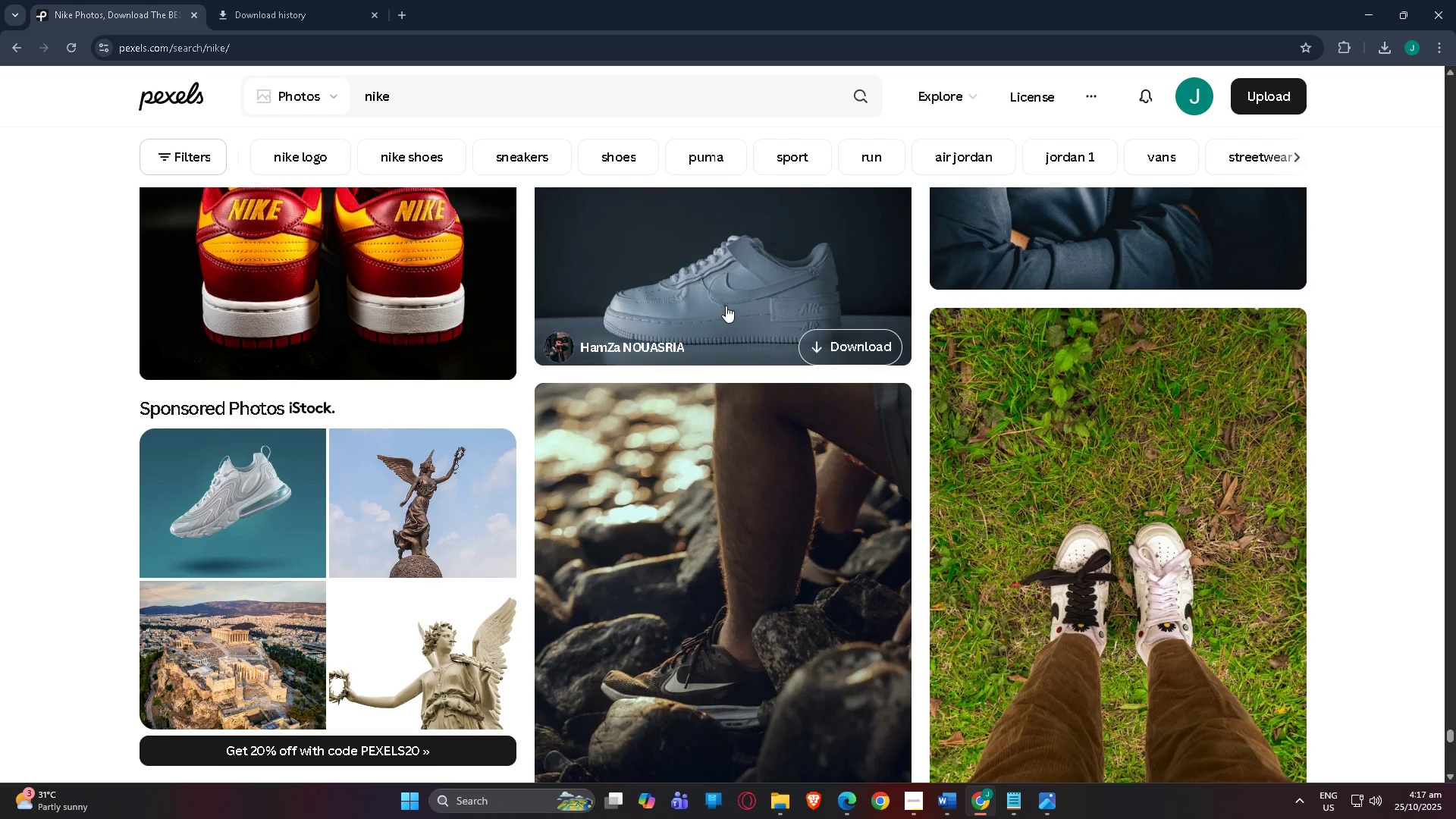 
left_click([1038, 103])
 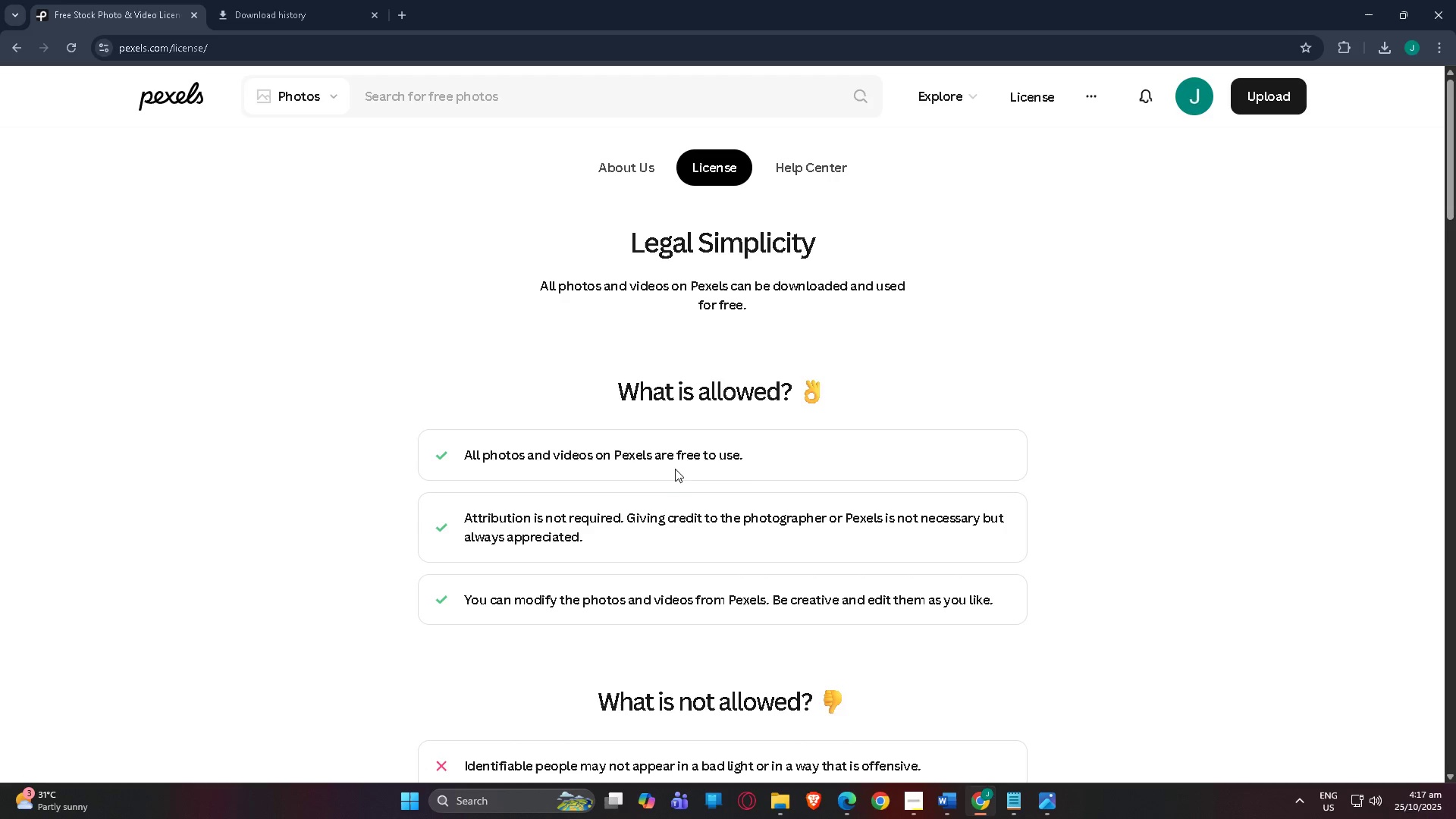 
wait(10.29)
 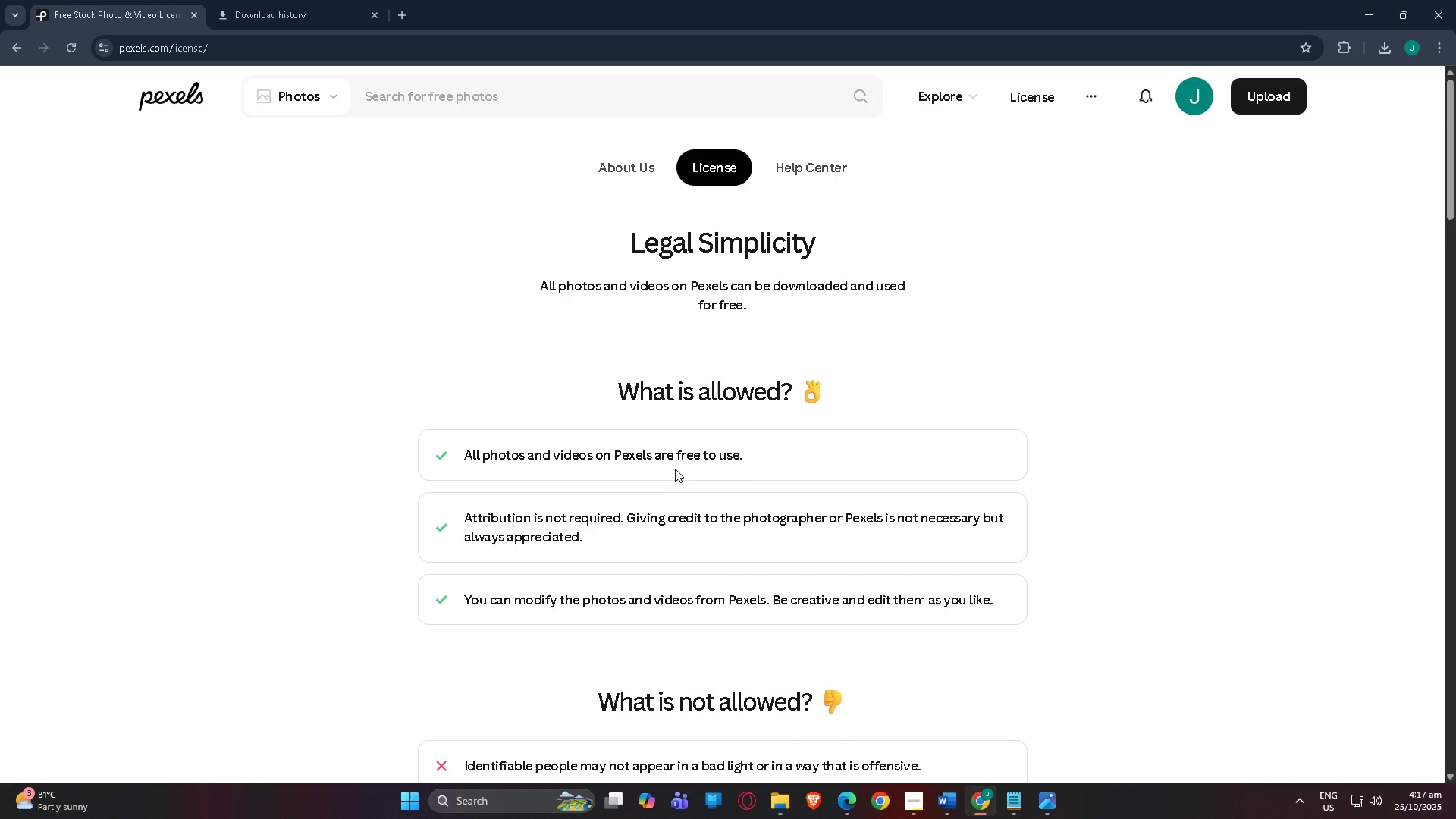 
scroll: coordinate [802, 588], scroll_direction: down, amount: 3.0
 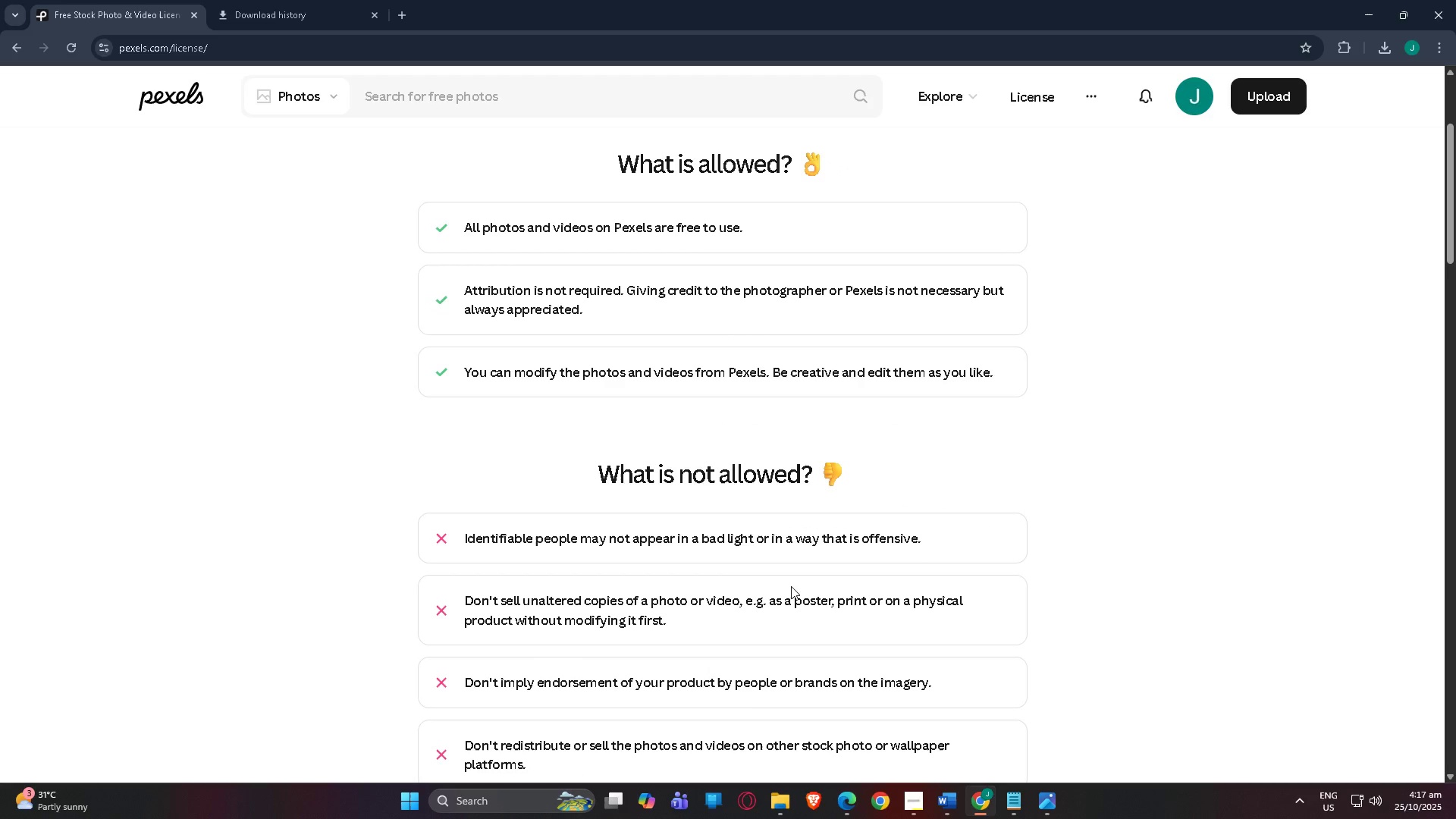 
scroll: coordinate [790, 586], scroll_direction: up, amount: 2.0
 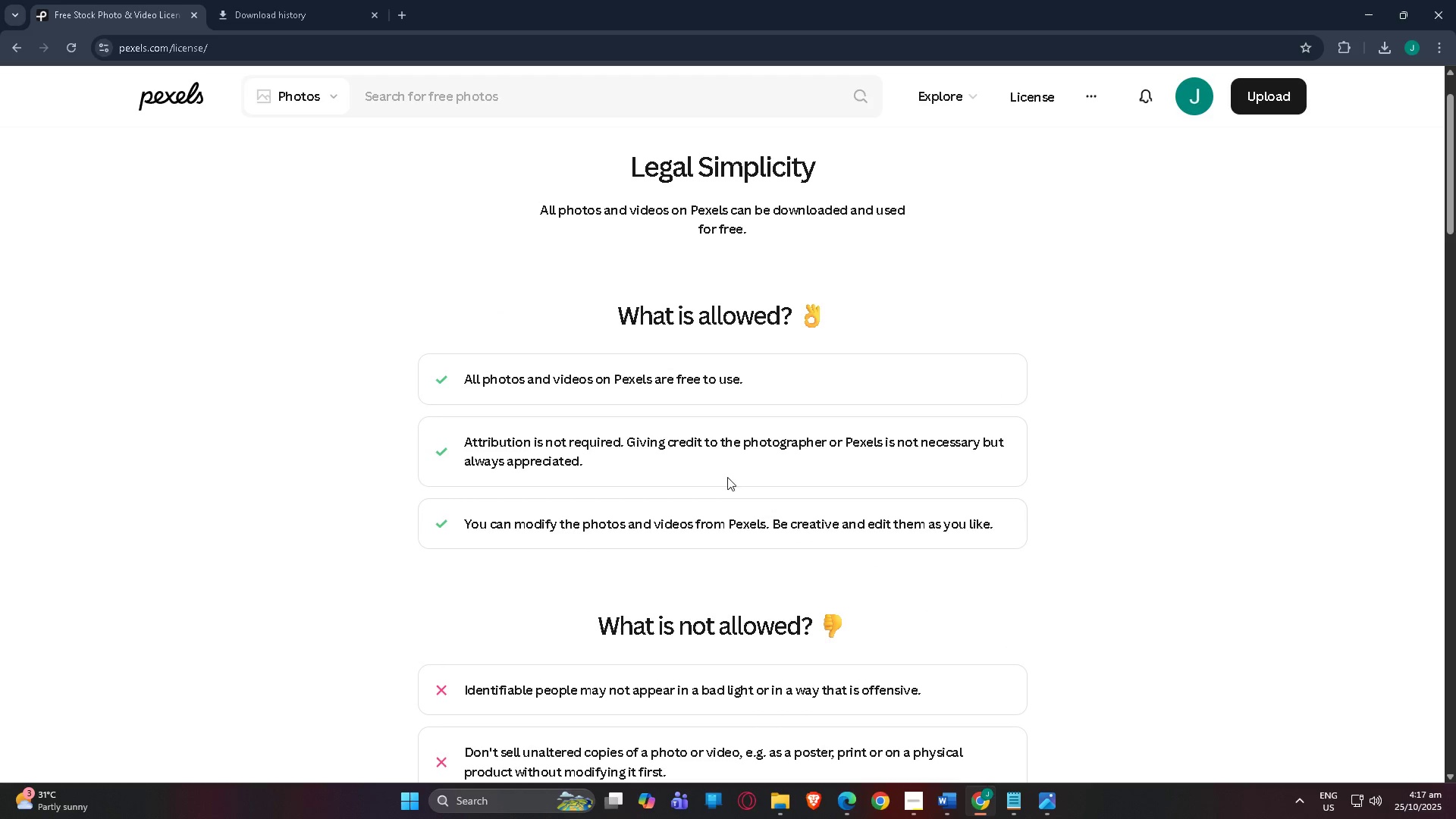 
scroll: coordinate [659, 474], scroll_direction: down, amount: 16.0
 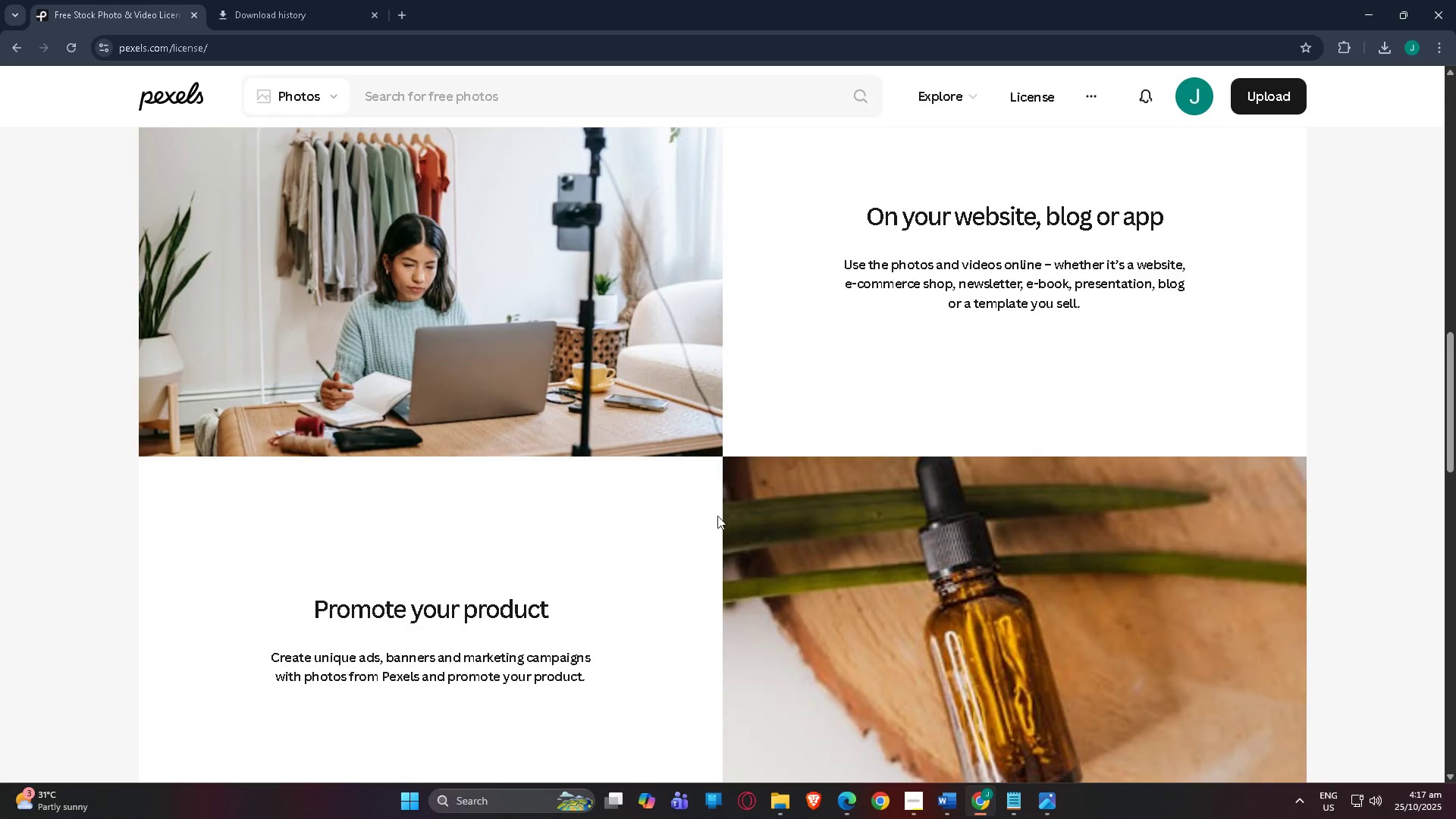 
scroll: coordinate [979, 728], scroll_direction: up, amount: 6.0
 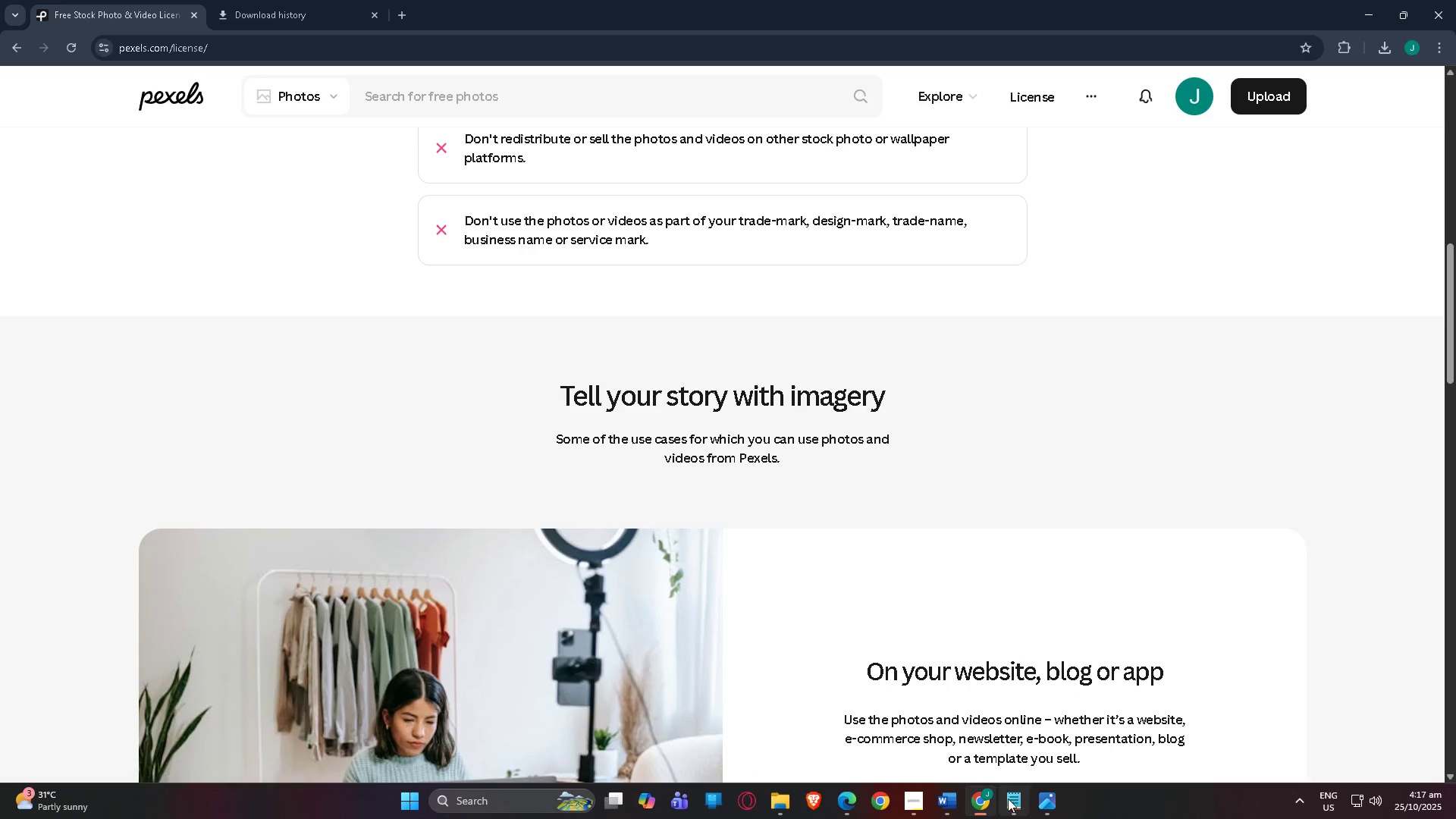 
left_click([1008, 799])
 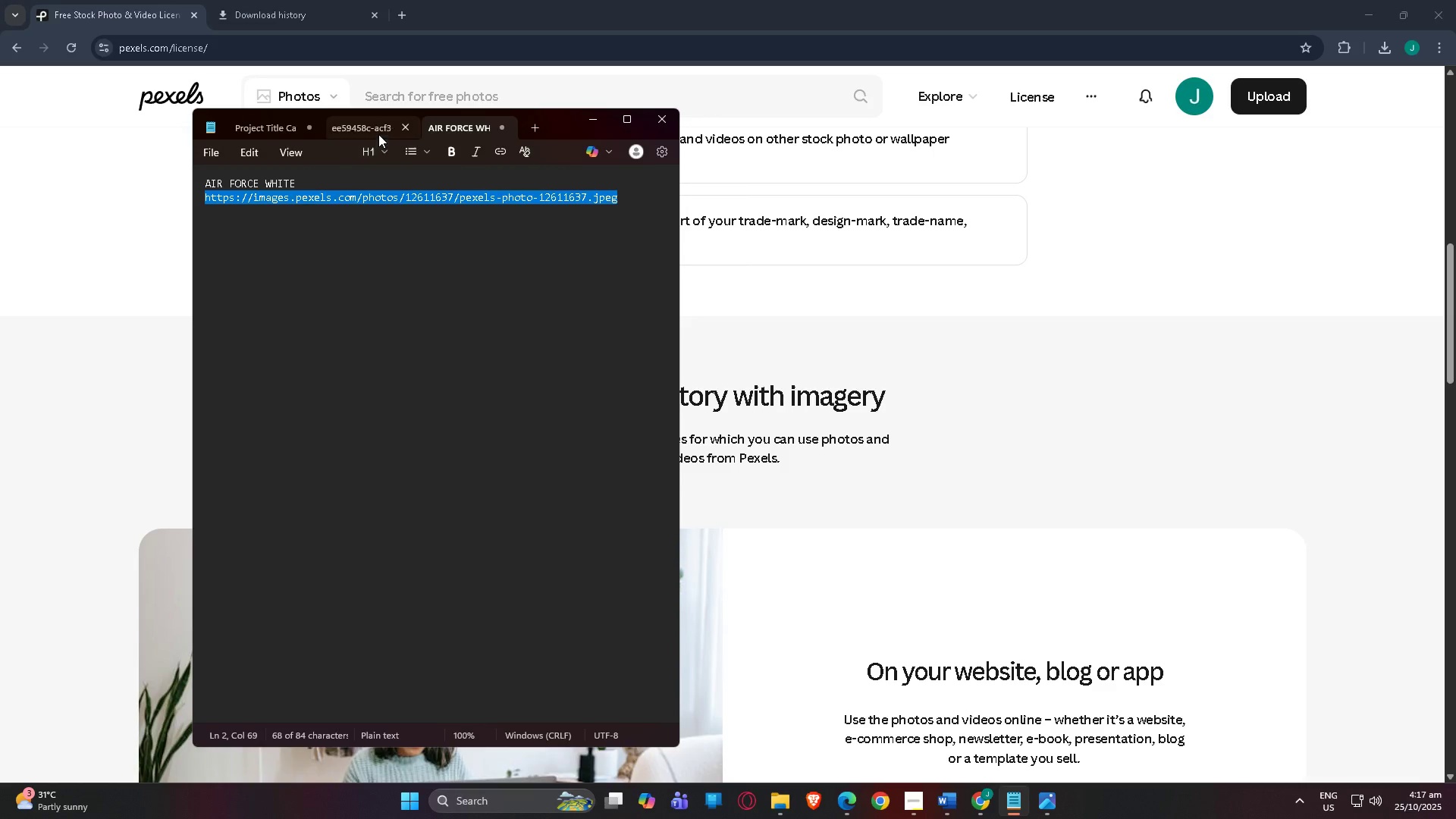 
left_click([375, 130])
 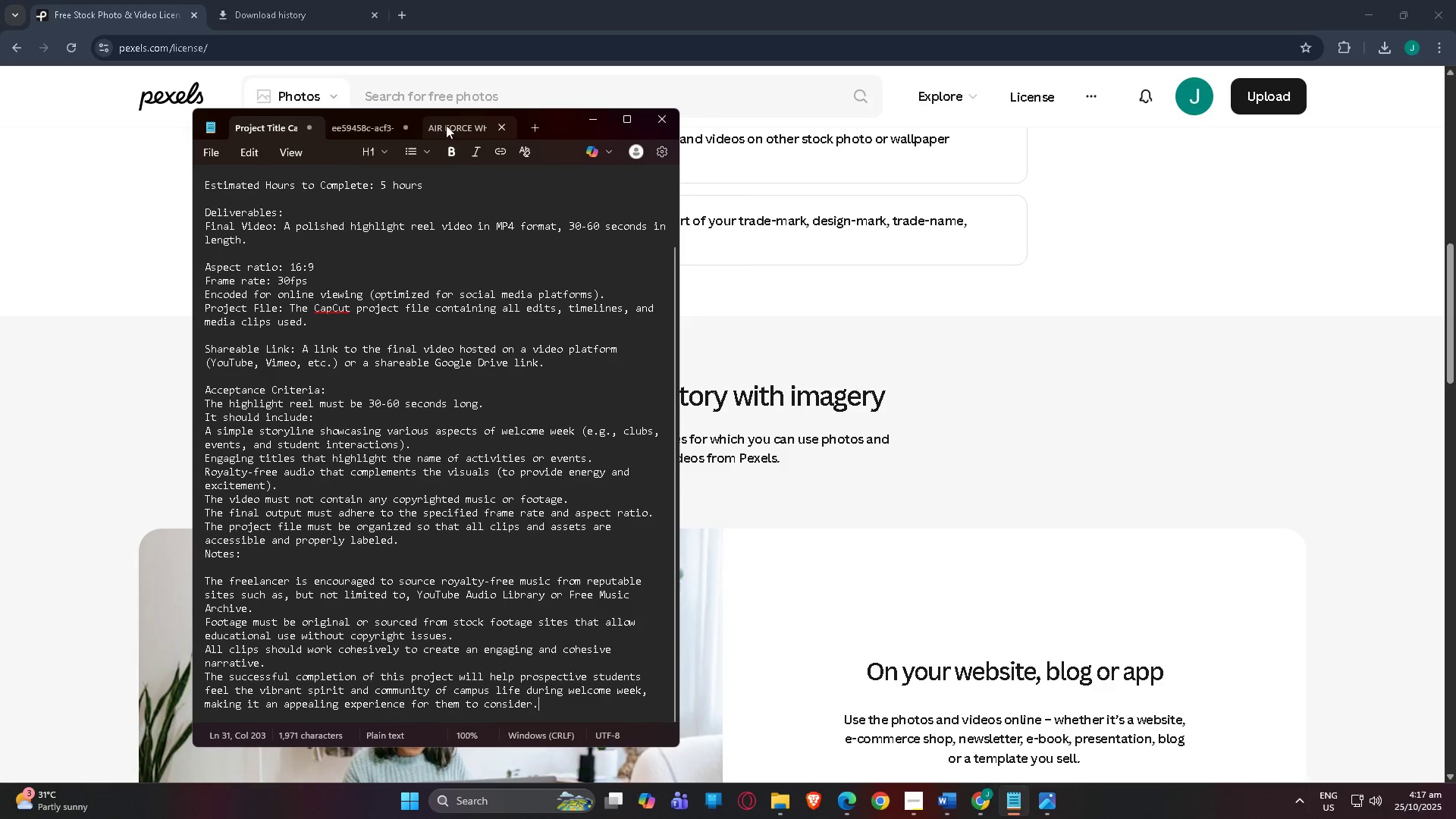 
left_click([496, 121])
 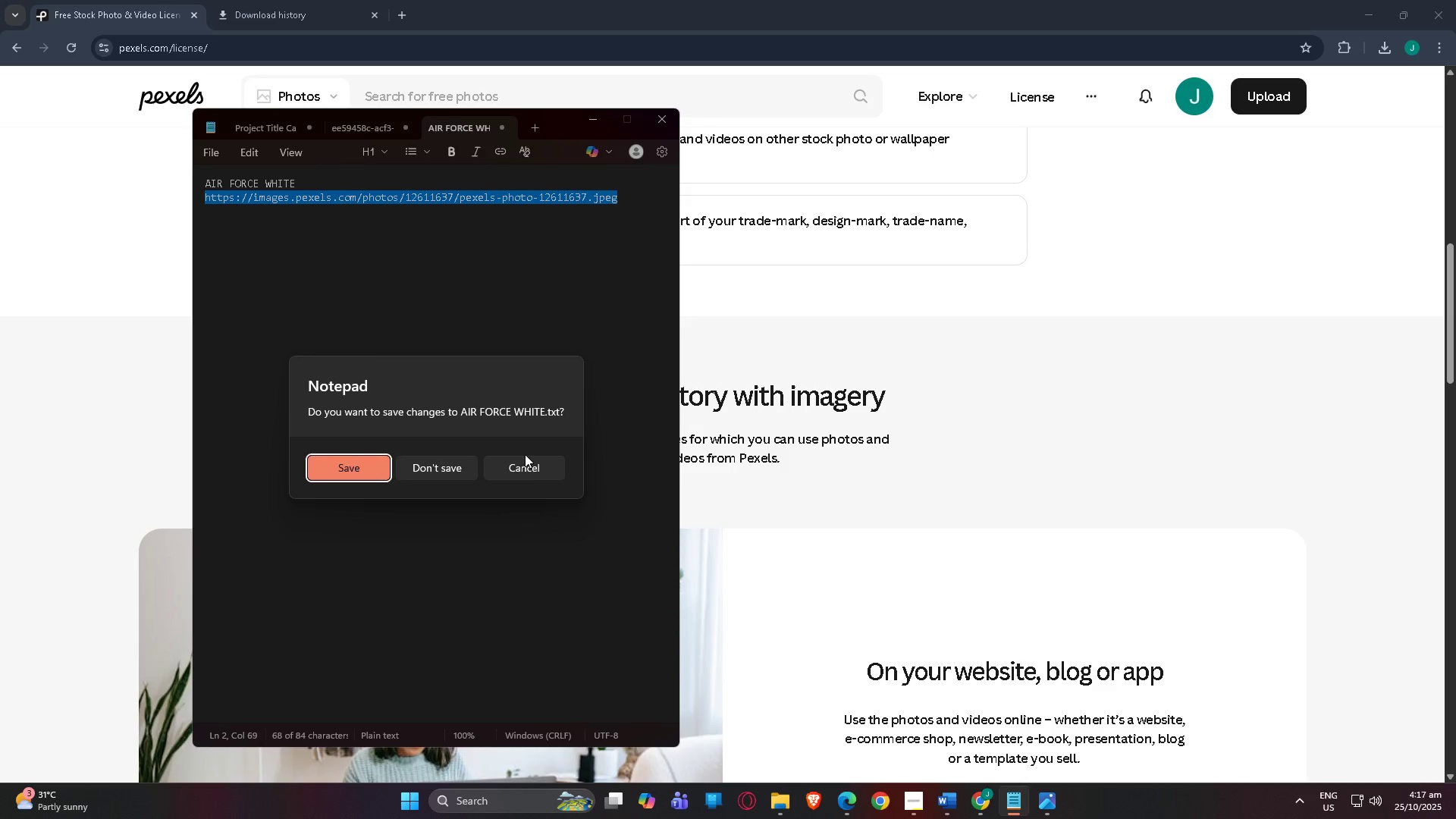 
left_click([531, 471])
 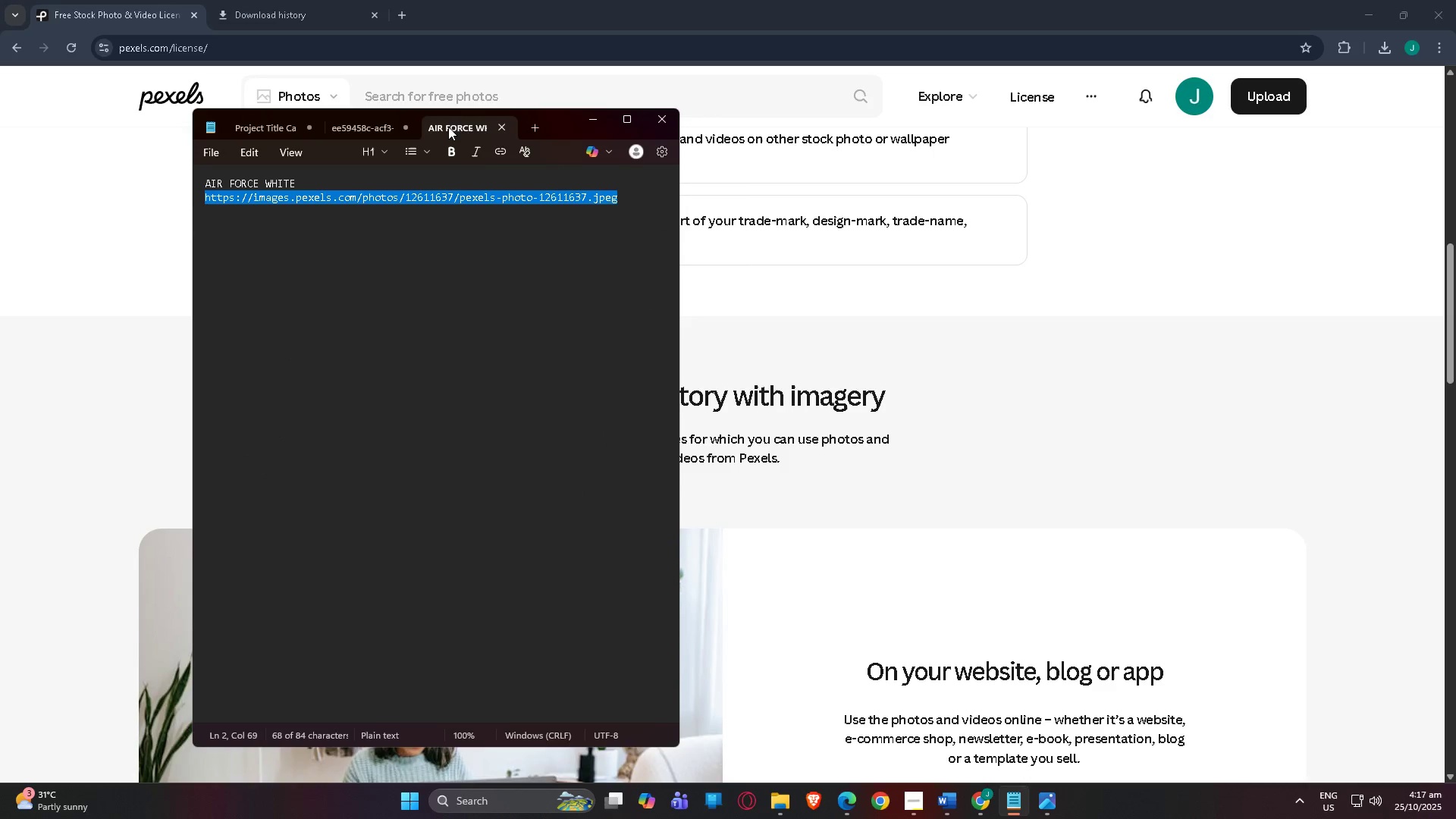 
left_click([448, 127])
 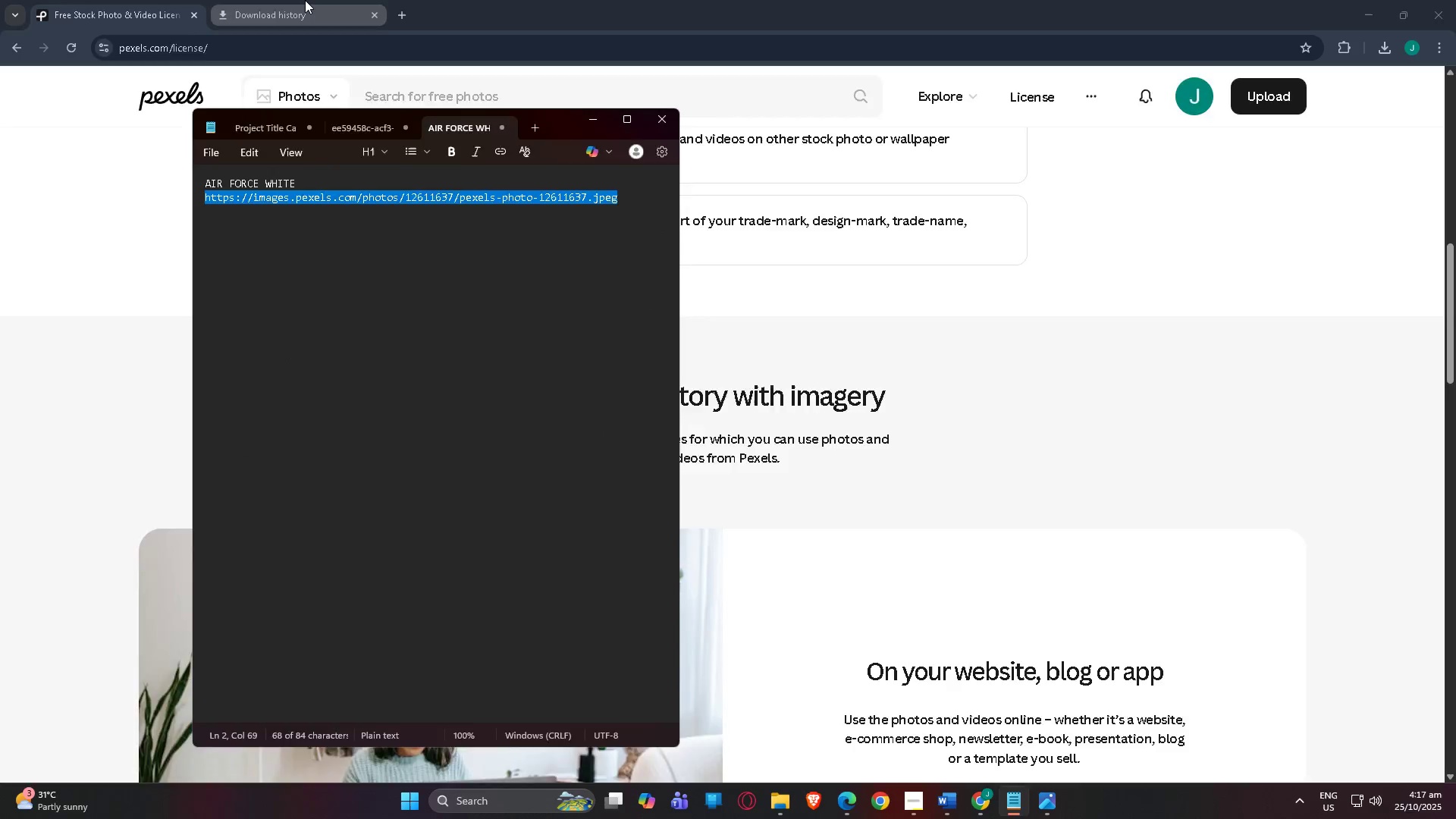 
left_click([305, 0])
 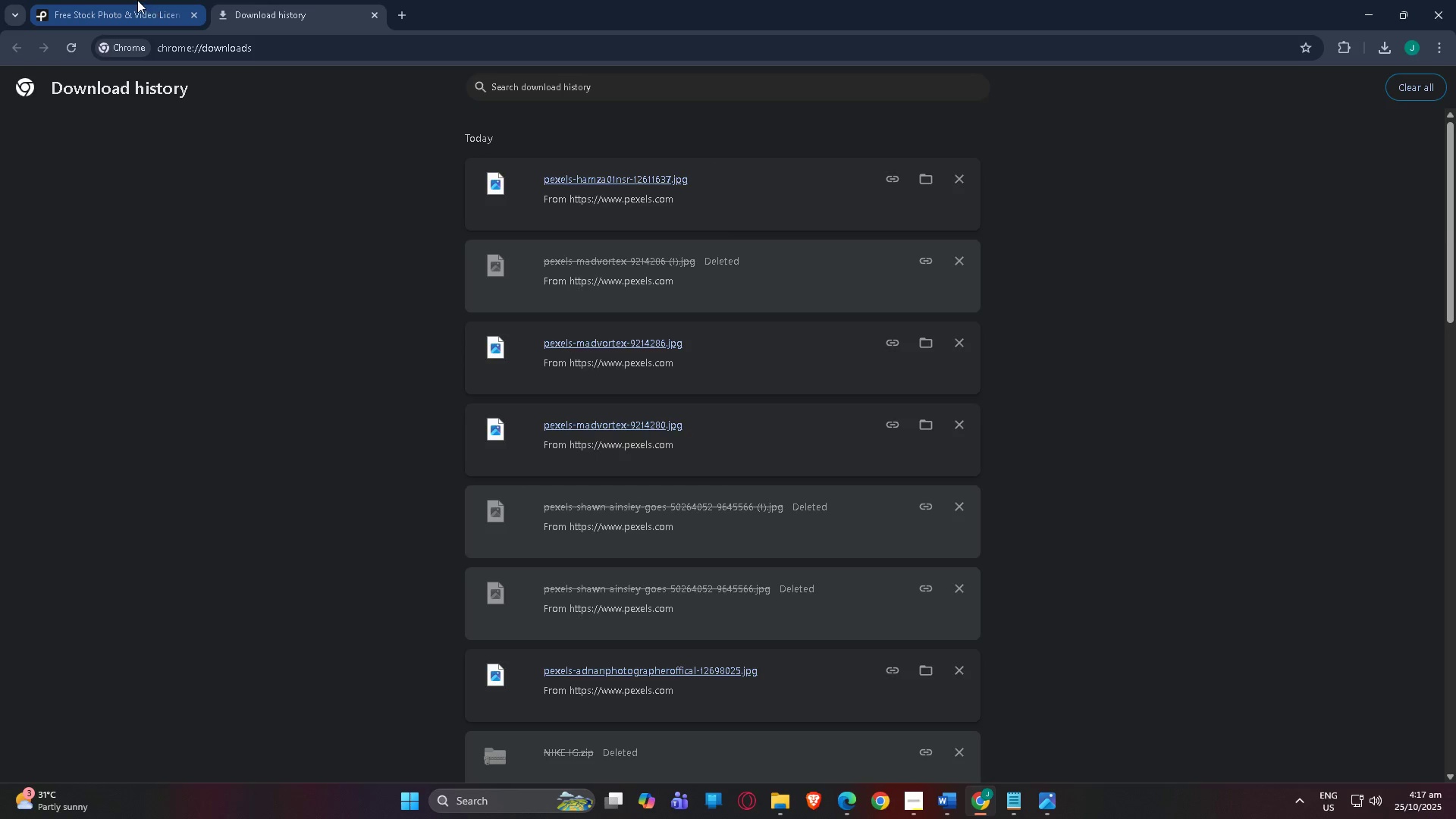 
left_click([137, 0])
 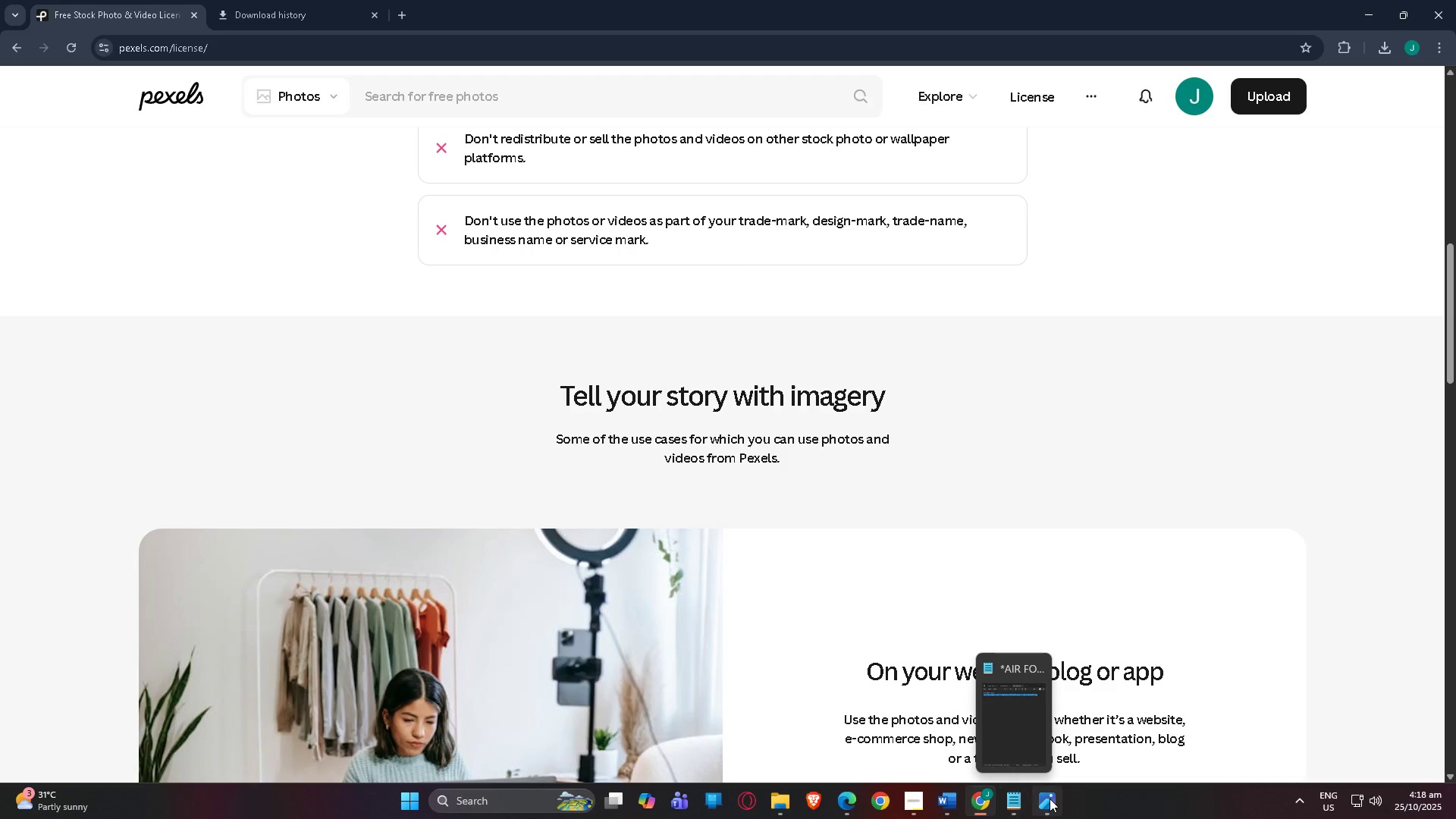 
left_click([1050, 799])
 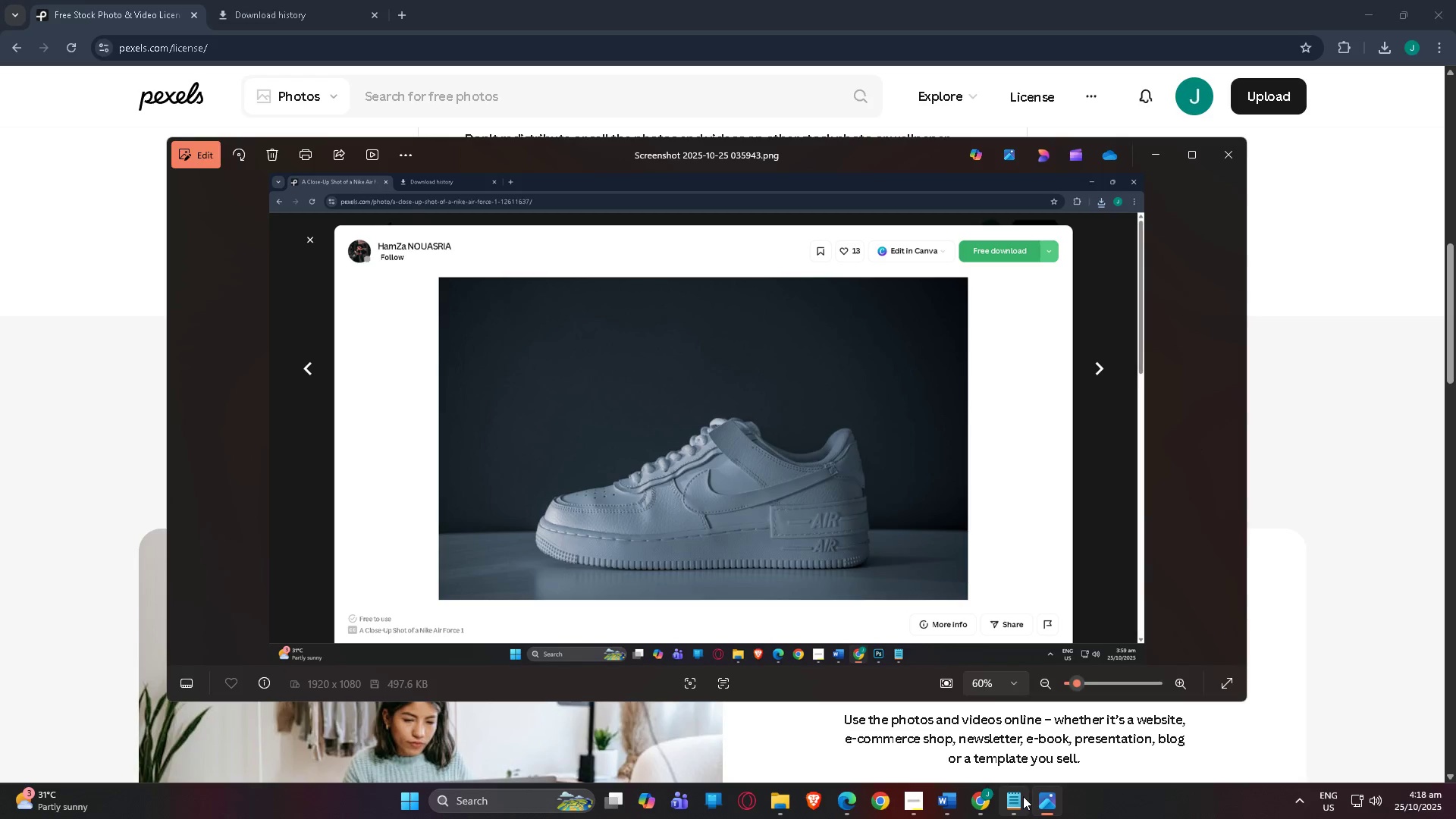 
left_click([1023, 796])
 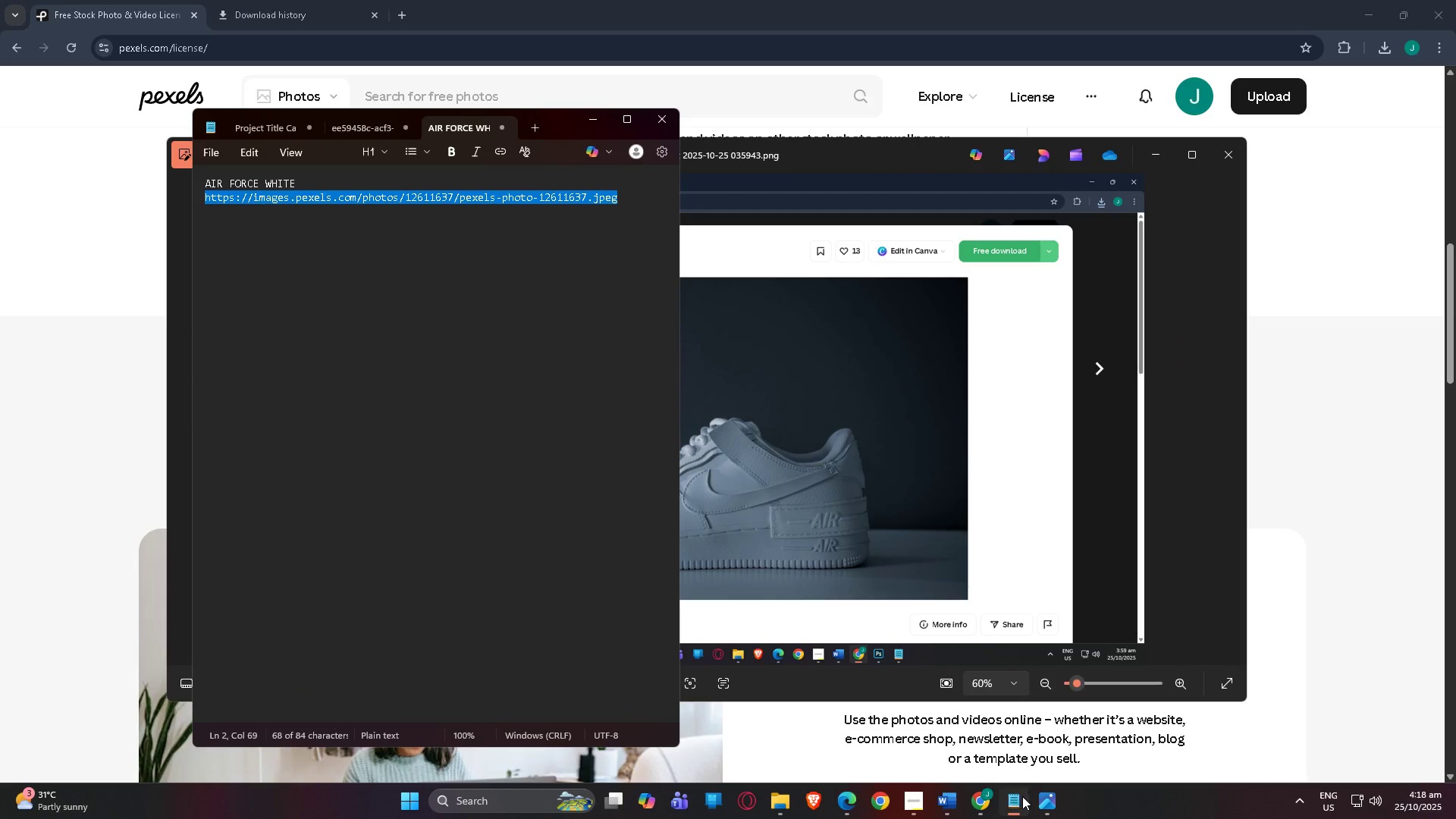 
left_click([1022, 796])
 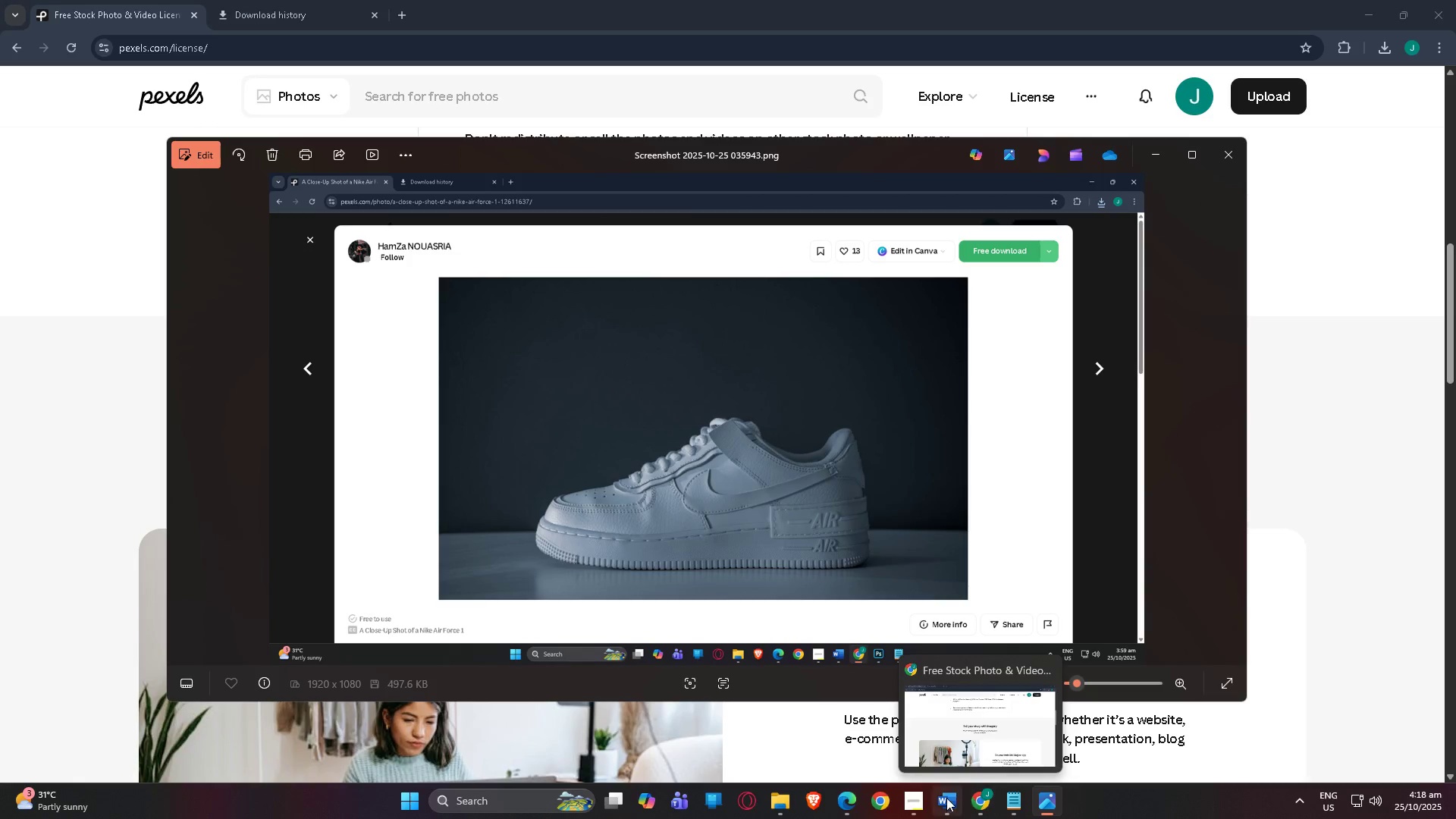 
left_click([943, 798])
 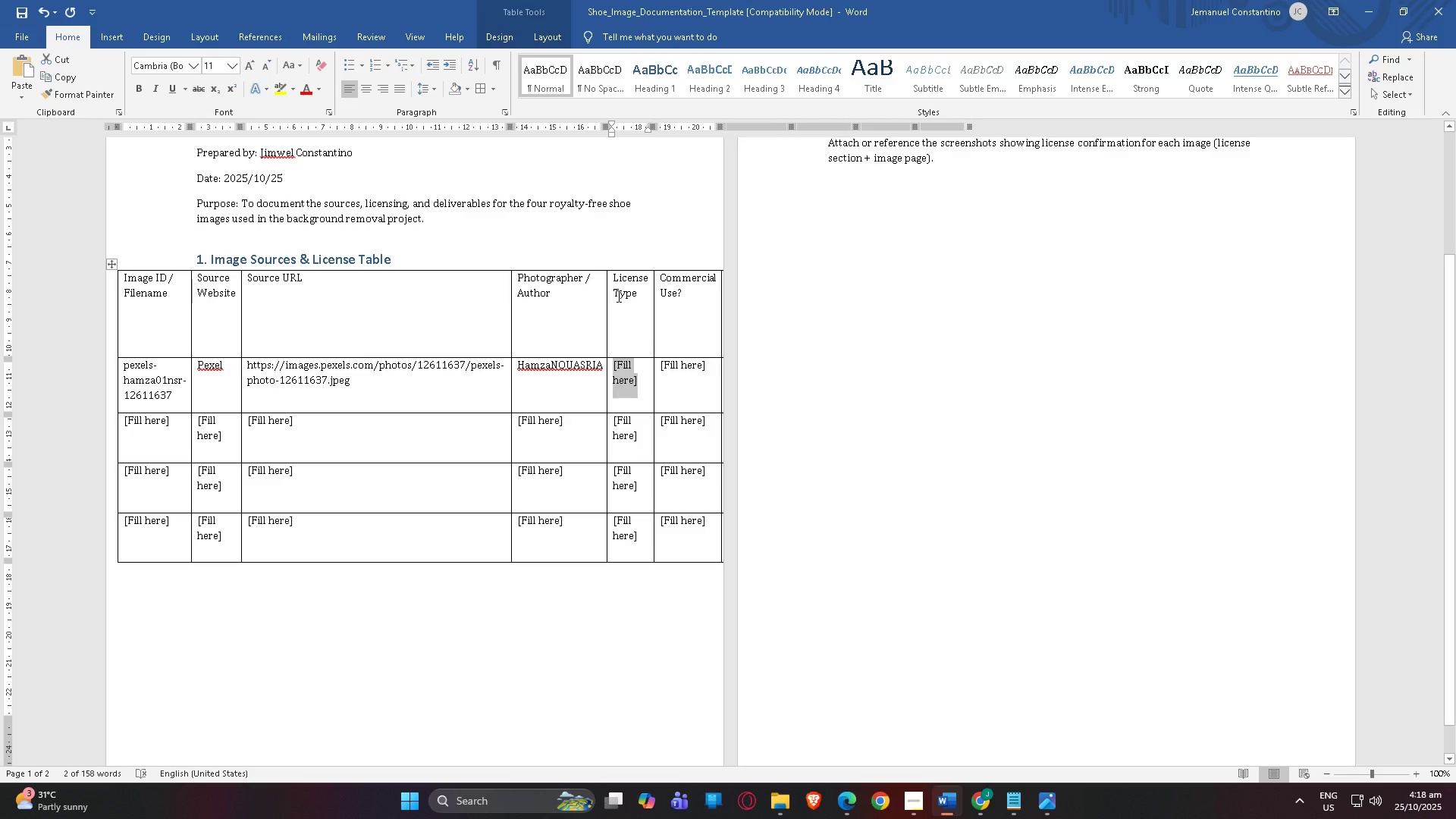 
left_click([635, 296])
 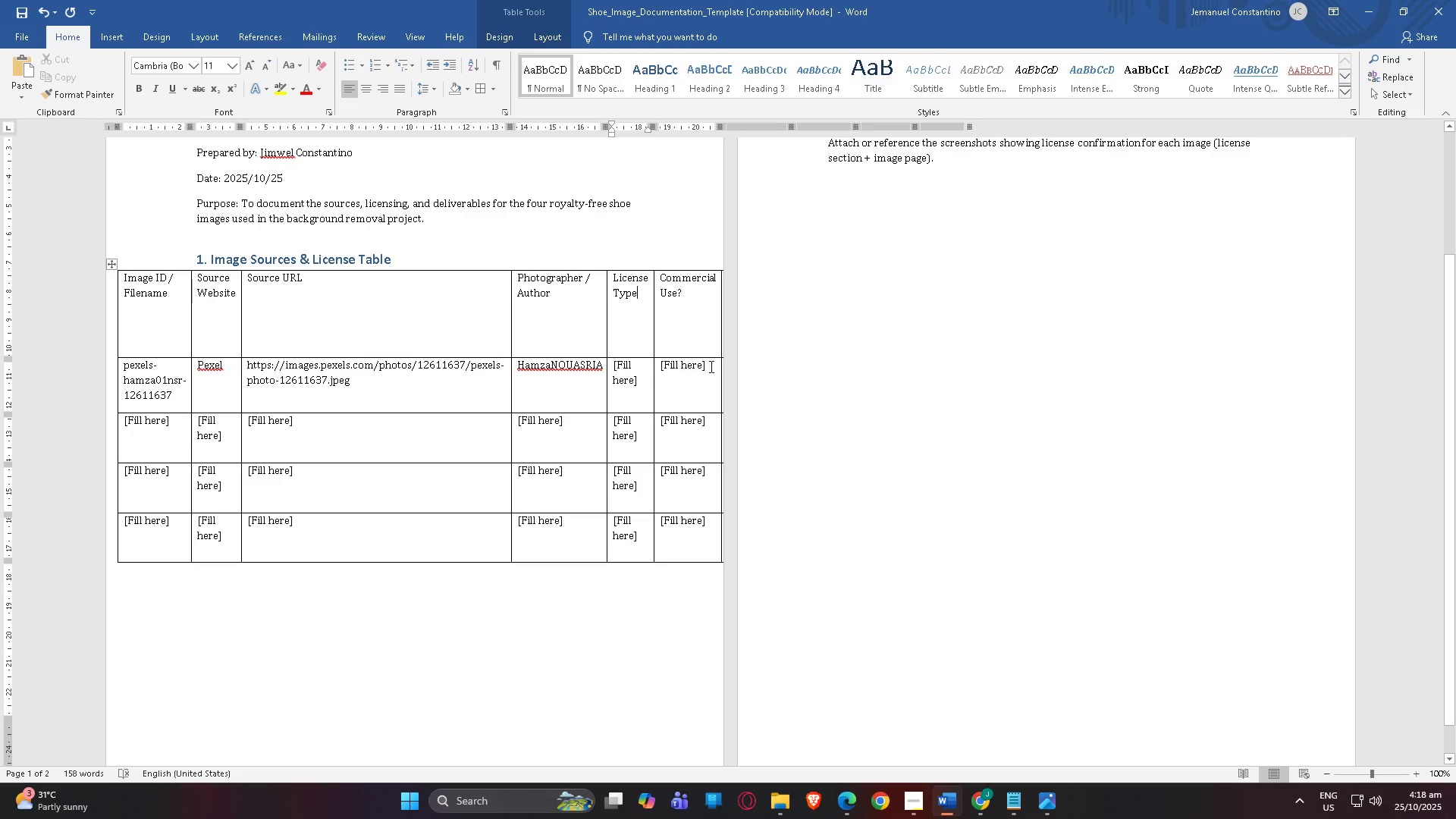 
left_click_drag(start_coordinate=[713, 367], to_coordinate=[730, 367])
 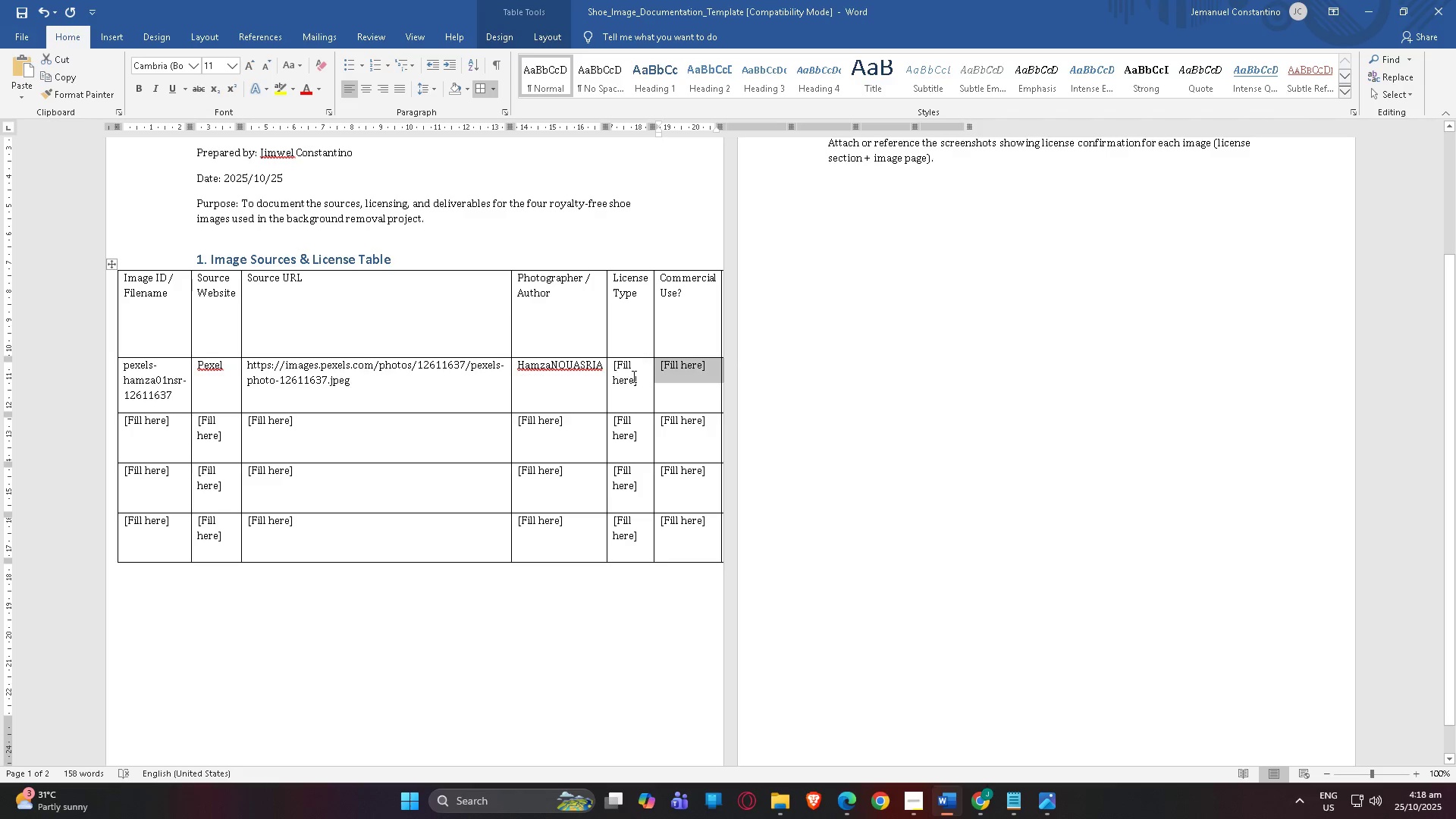 
left_click([632, 376])
 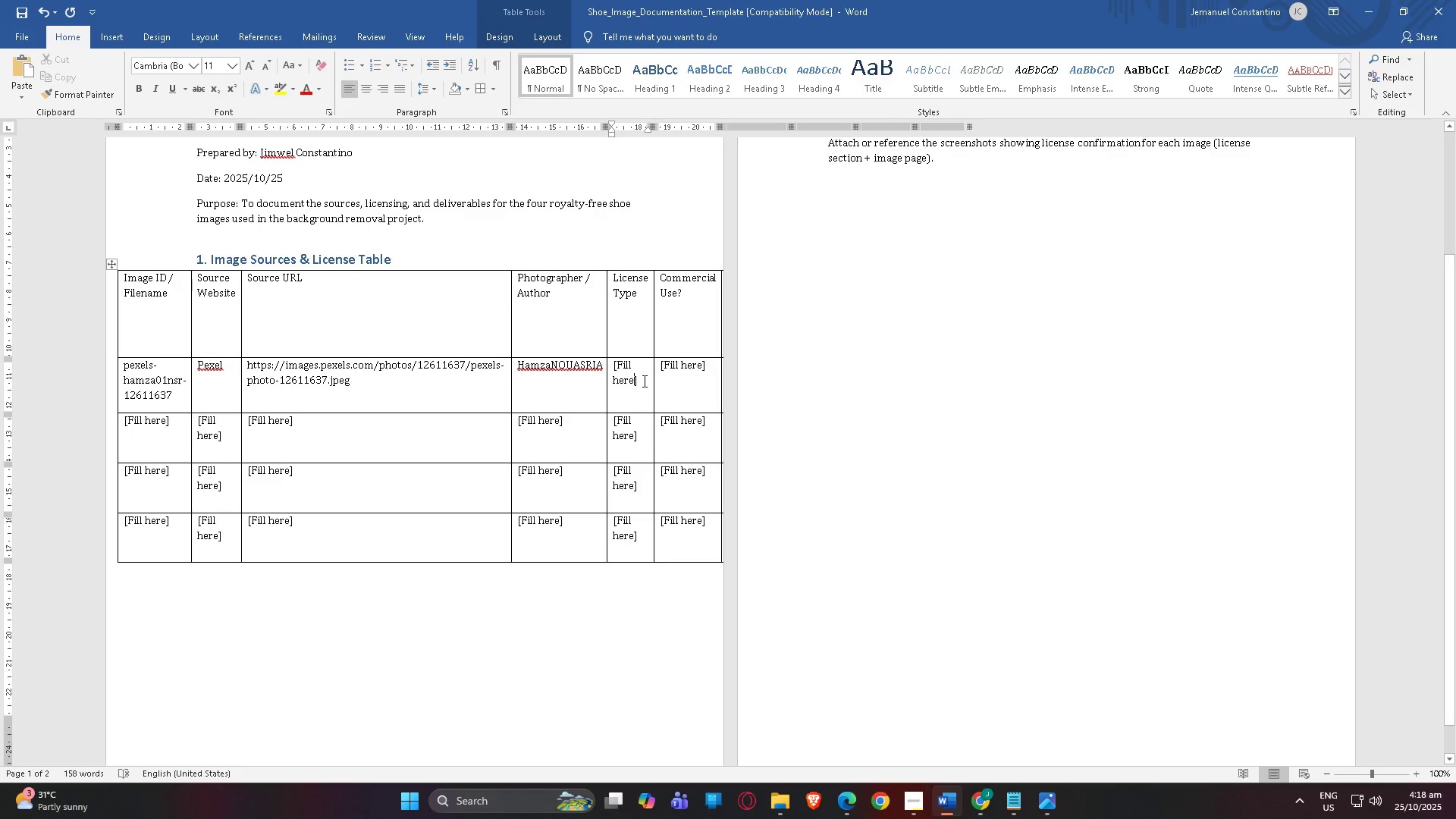 
left_click_drag(start_coordinate=[643, 381], to_coordinate=[610, 370])
 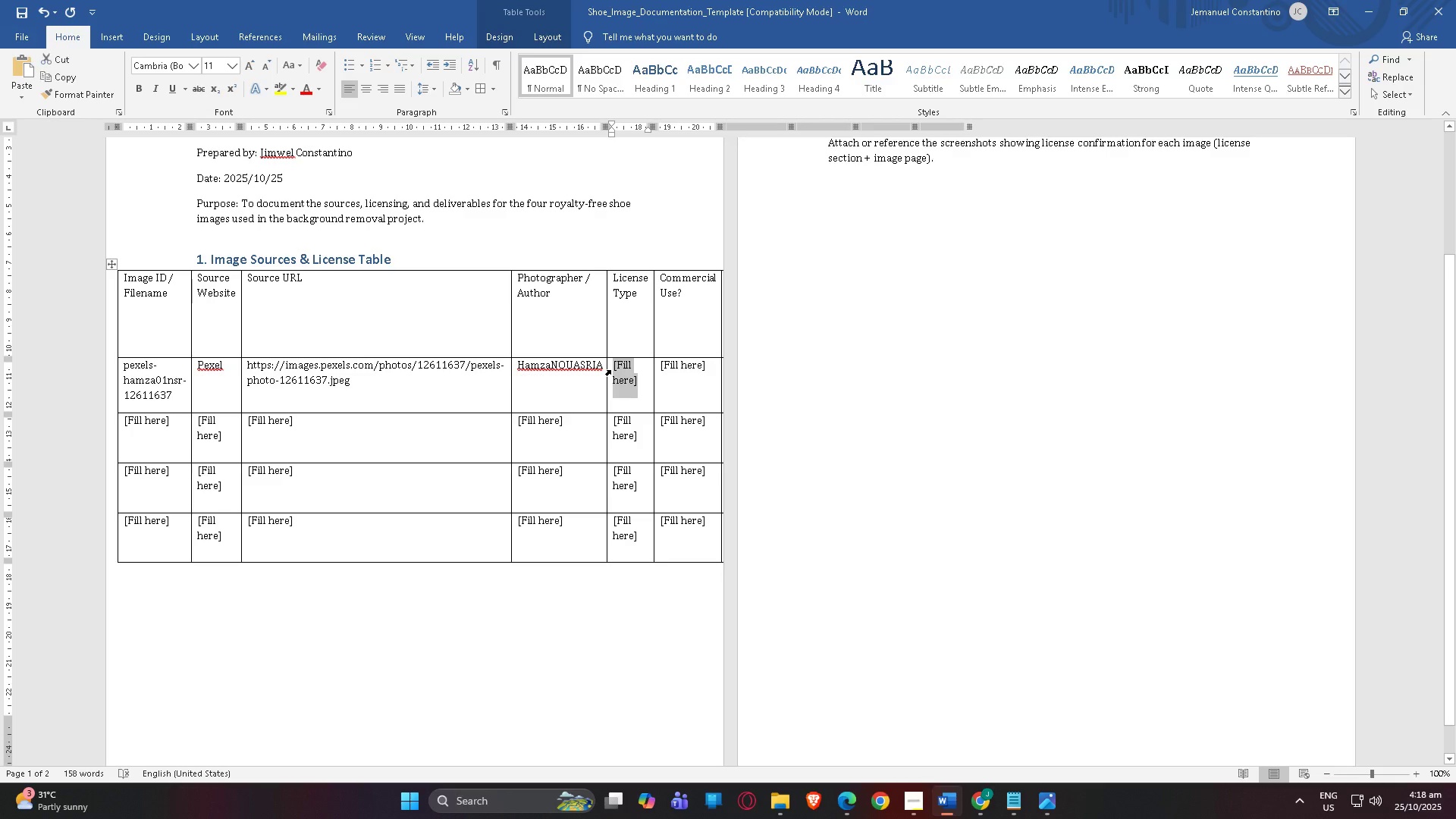 
type(Free use)
 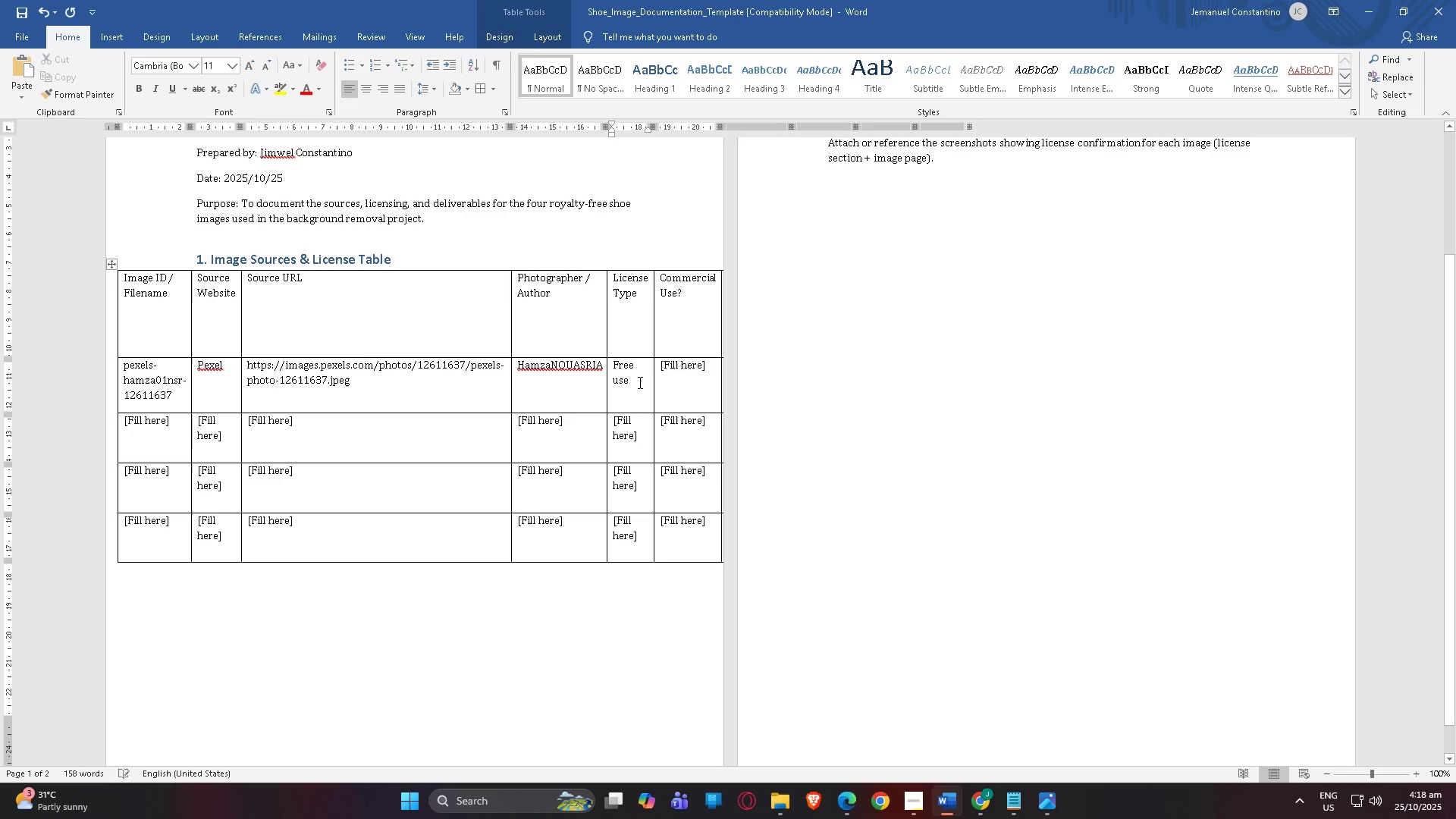 
left_click_drag(start_coordinate=[639, 382], to_coordinate=[608, 364])
 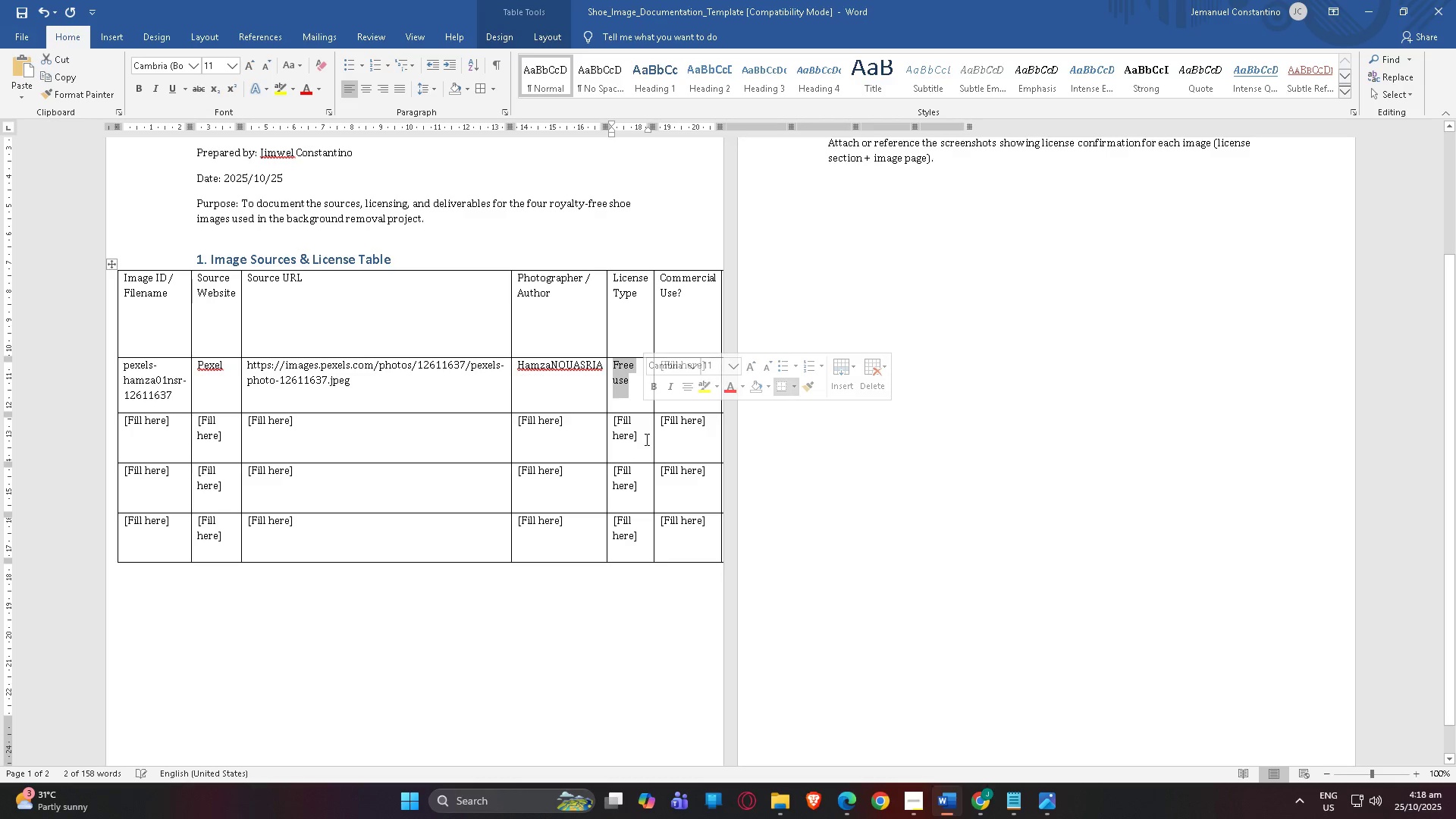 
key(Control+C)
 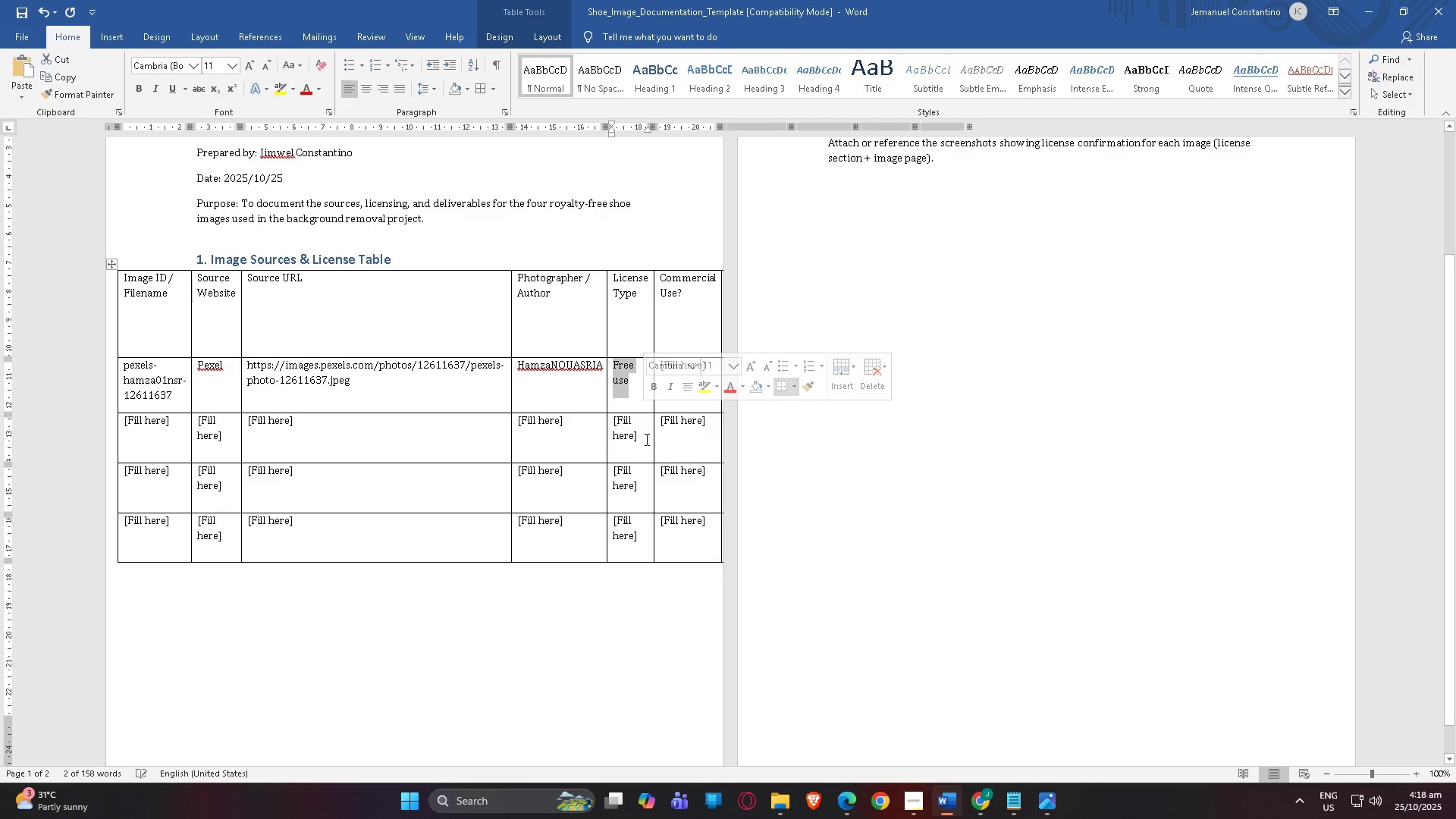 
left_click_drag(start_coordinate=[645, 439], to_coordinate=[610, 421])
 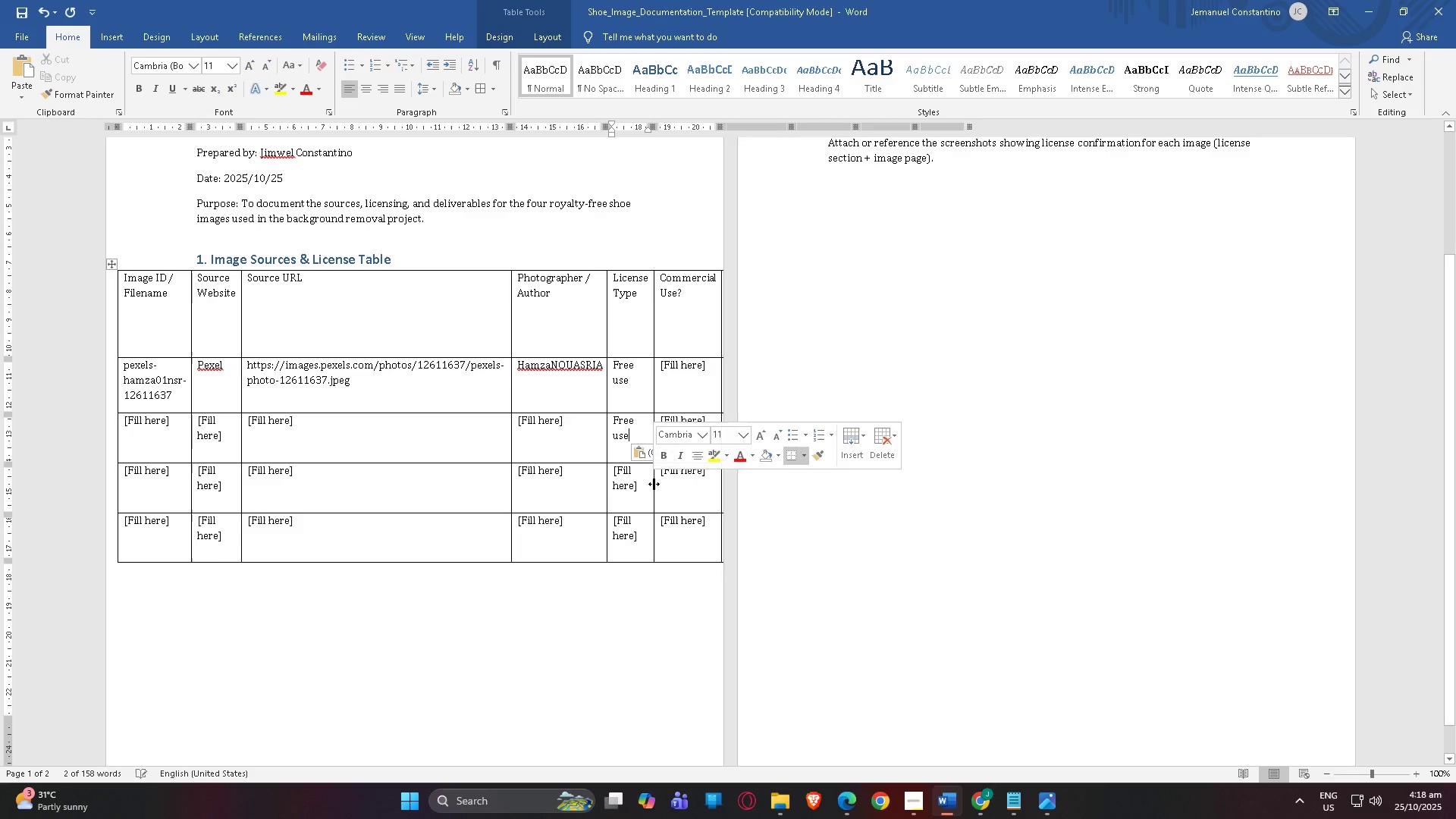 
key(Control+V)
 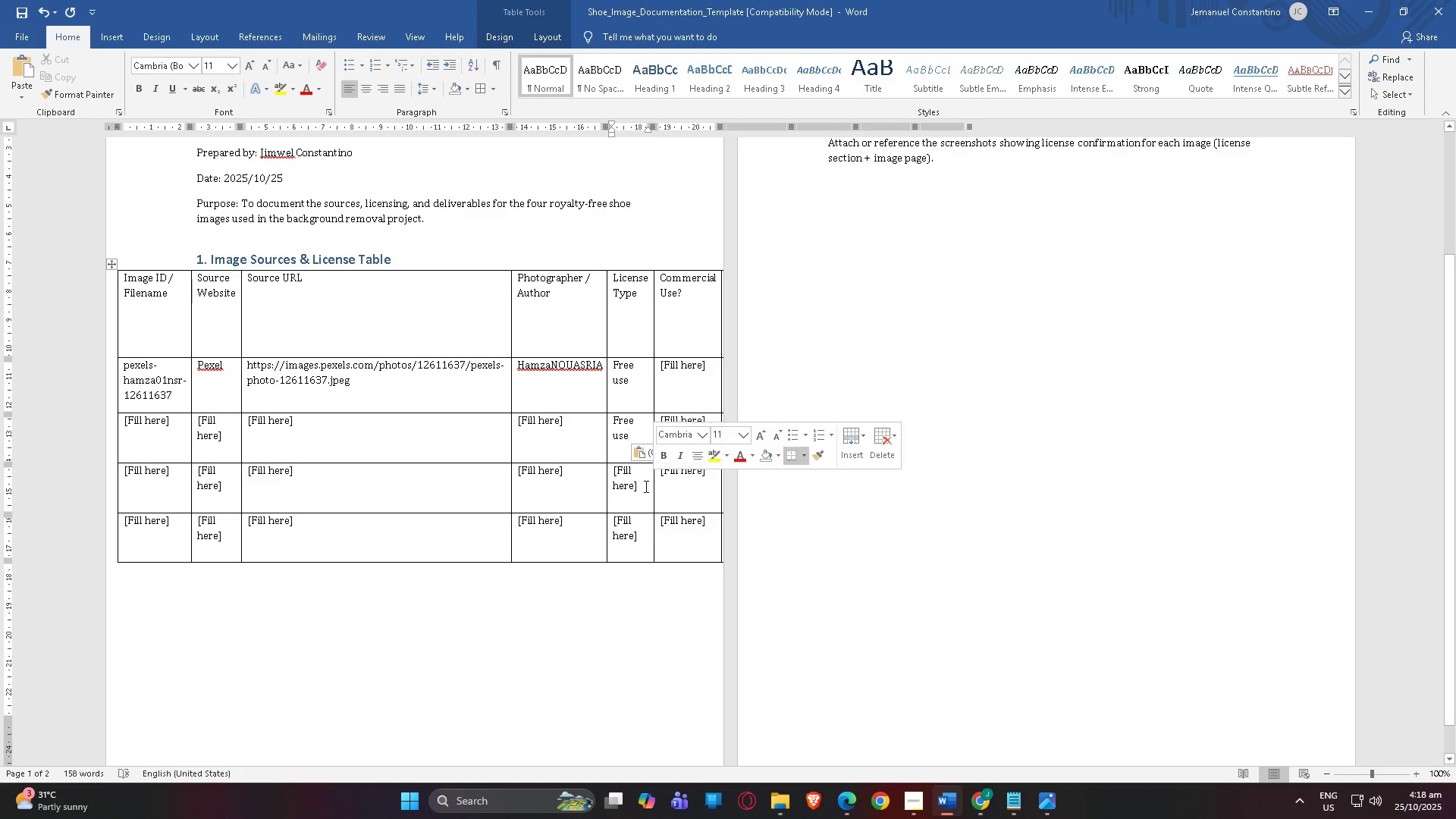 
left_click_drag(start_coordinate=[643, 488], to_coordinate=[615, 471])
 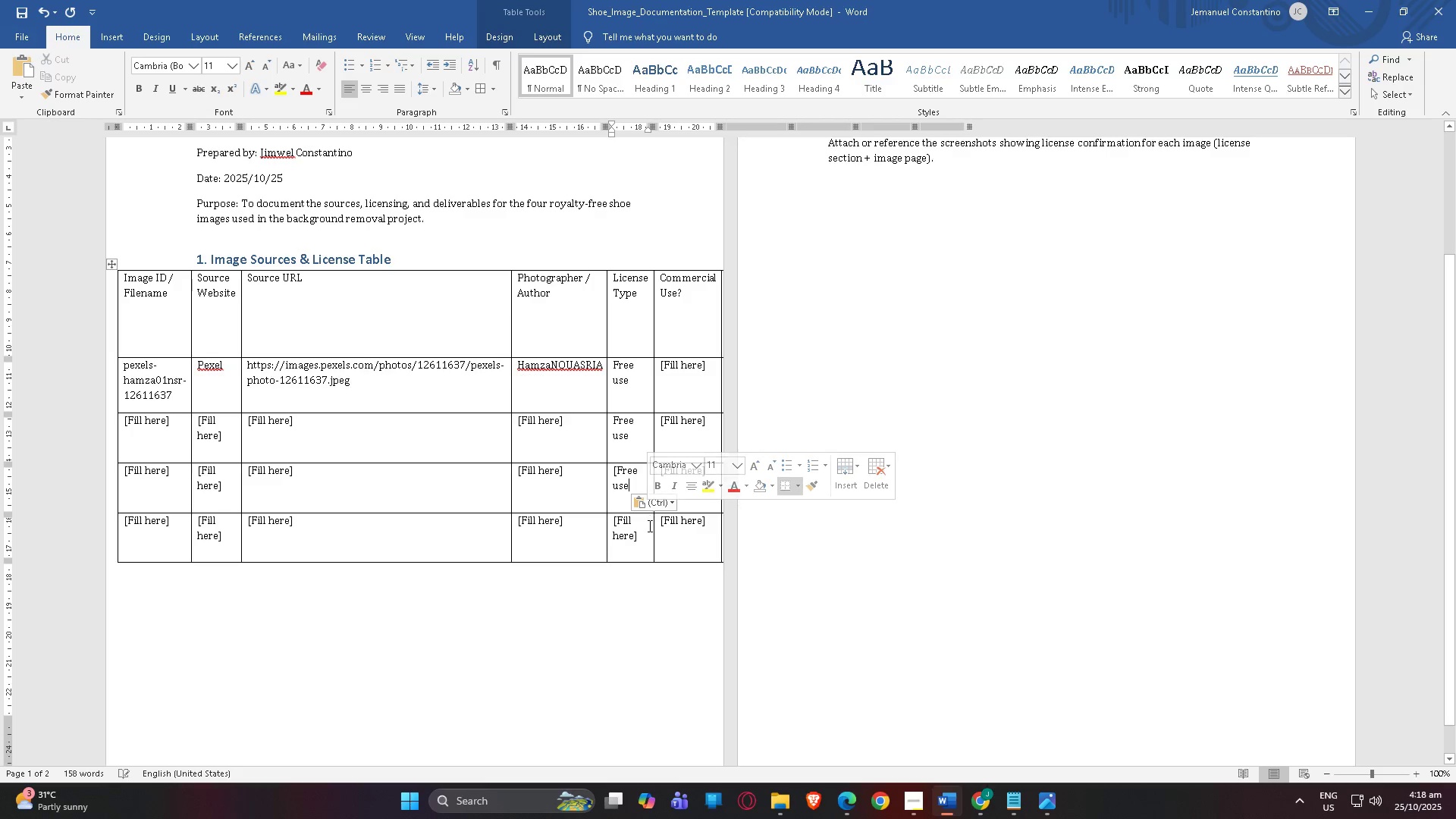 
key(Control+V)
 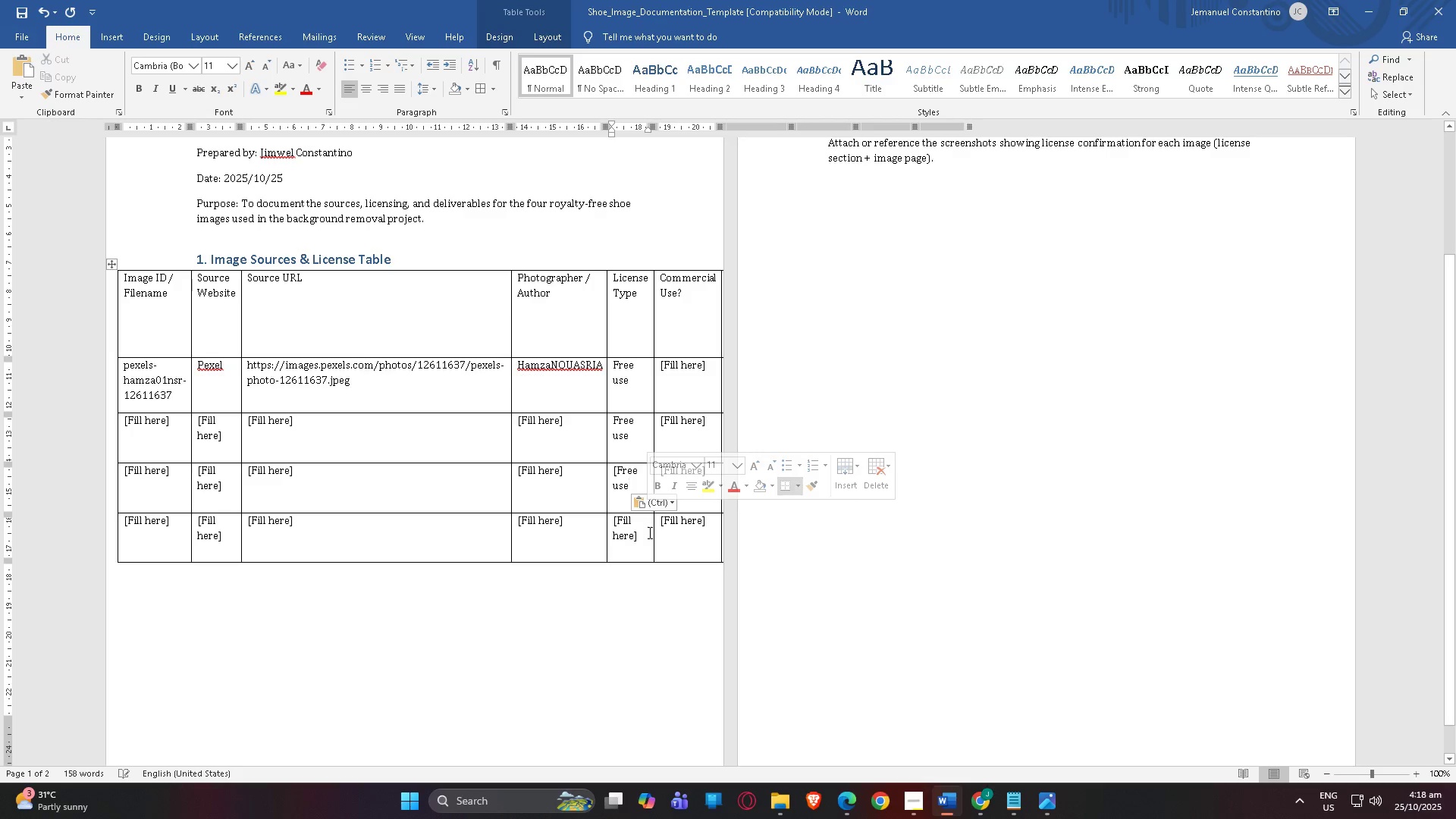 
left_click_drag(start_coordinate=[648, 538], to_coordinate=[613, 521])
 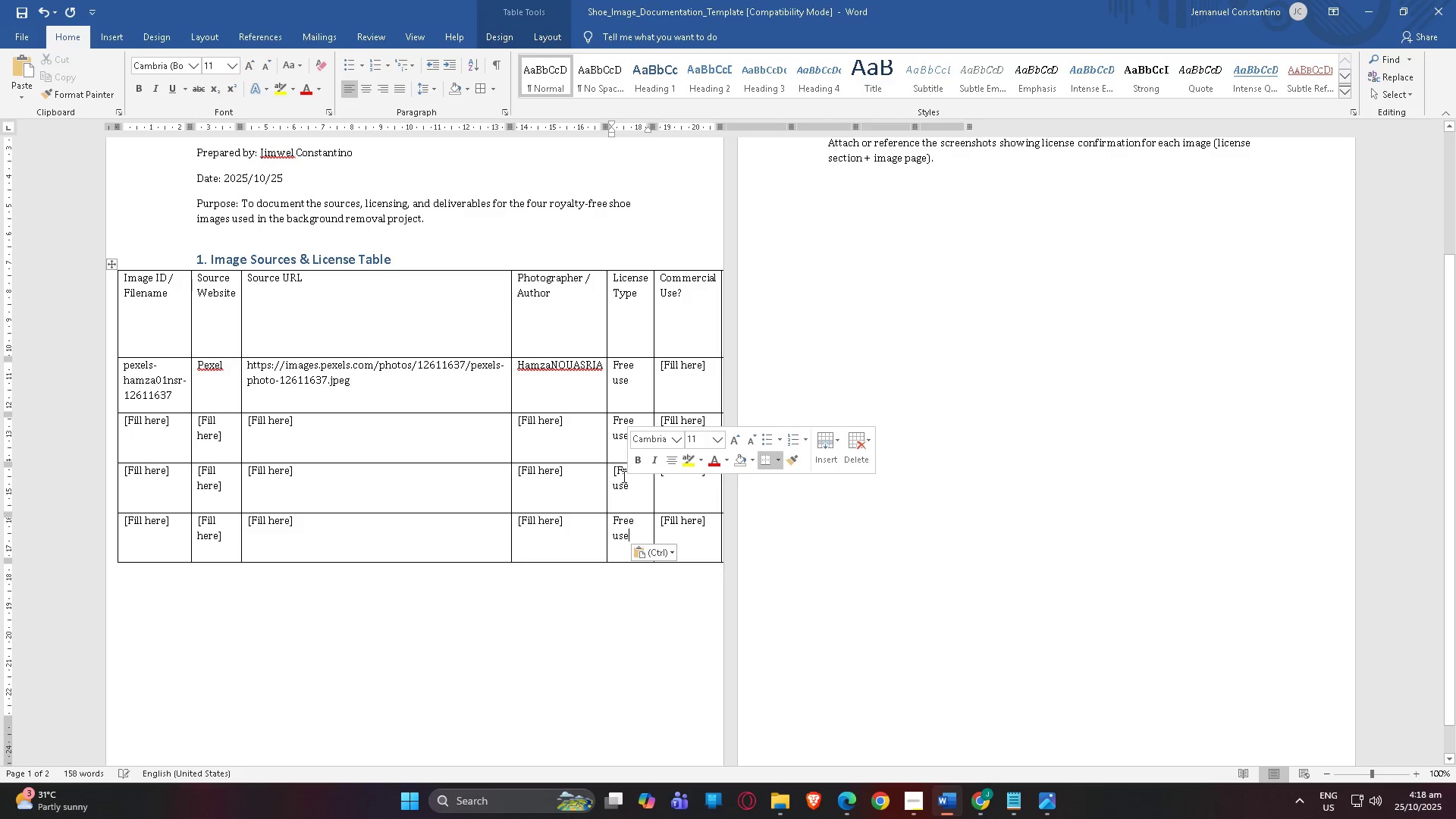 
key(Control+ControlLeft)
 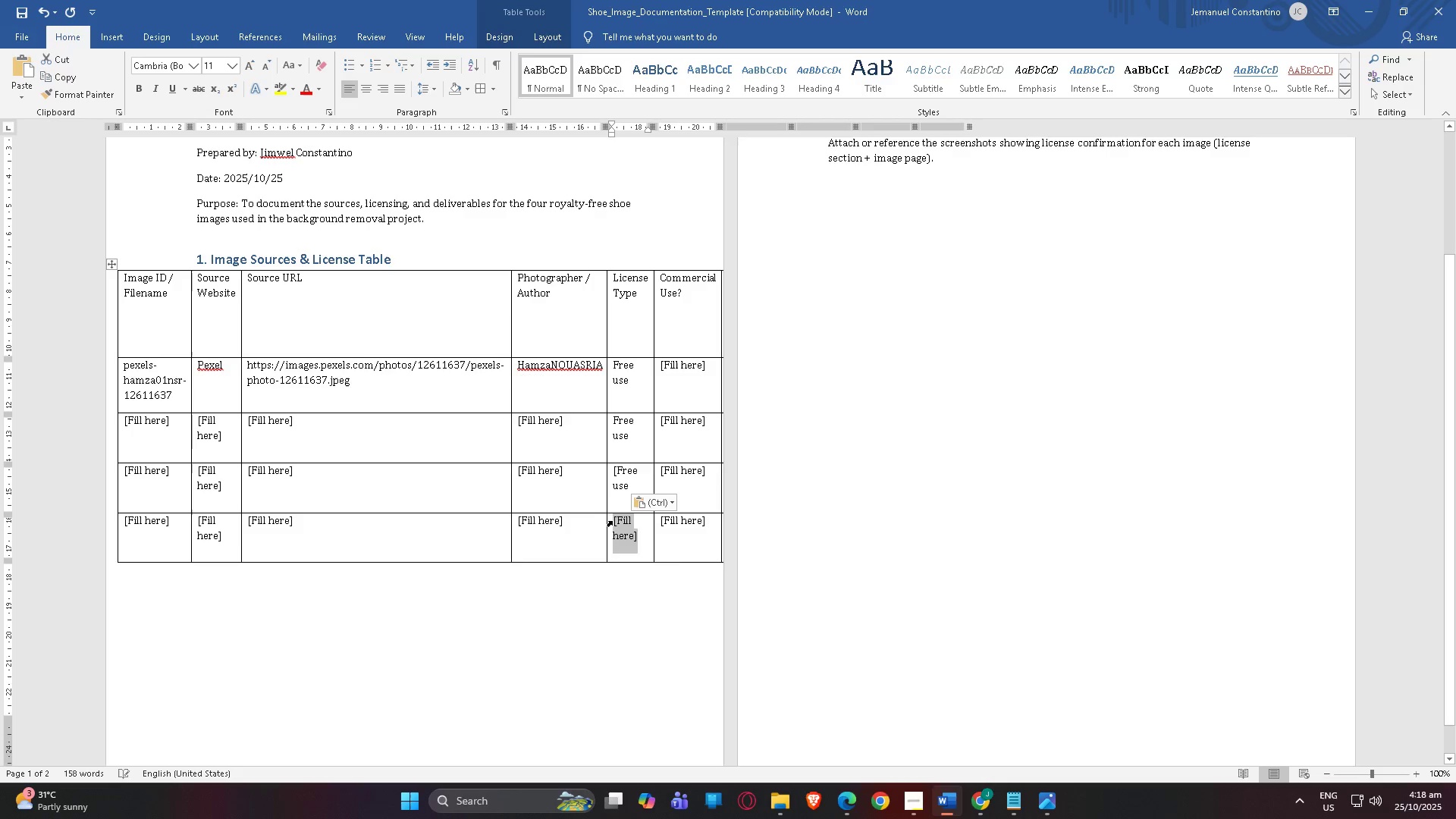 
key(Control+V)
 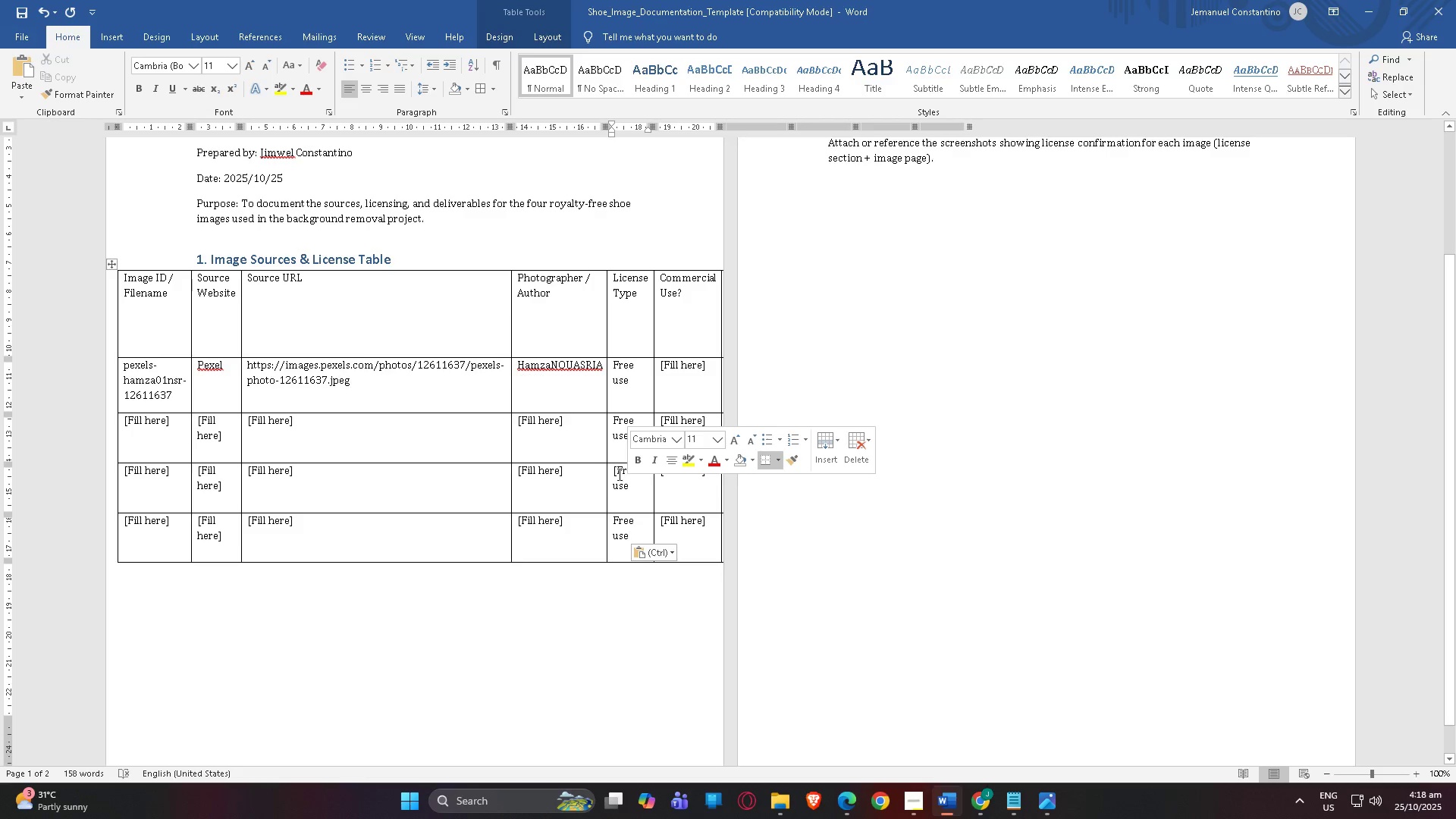 
left_click([617, 472])
 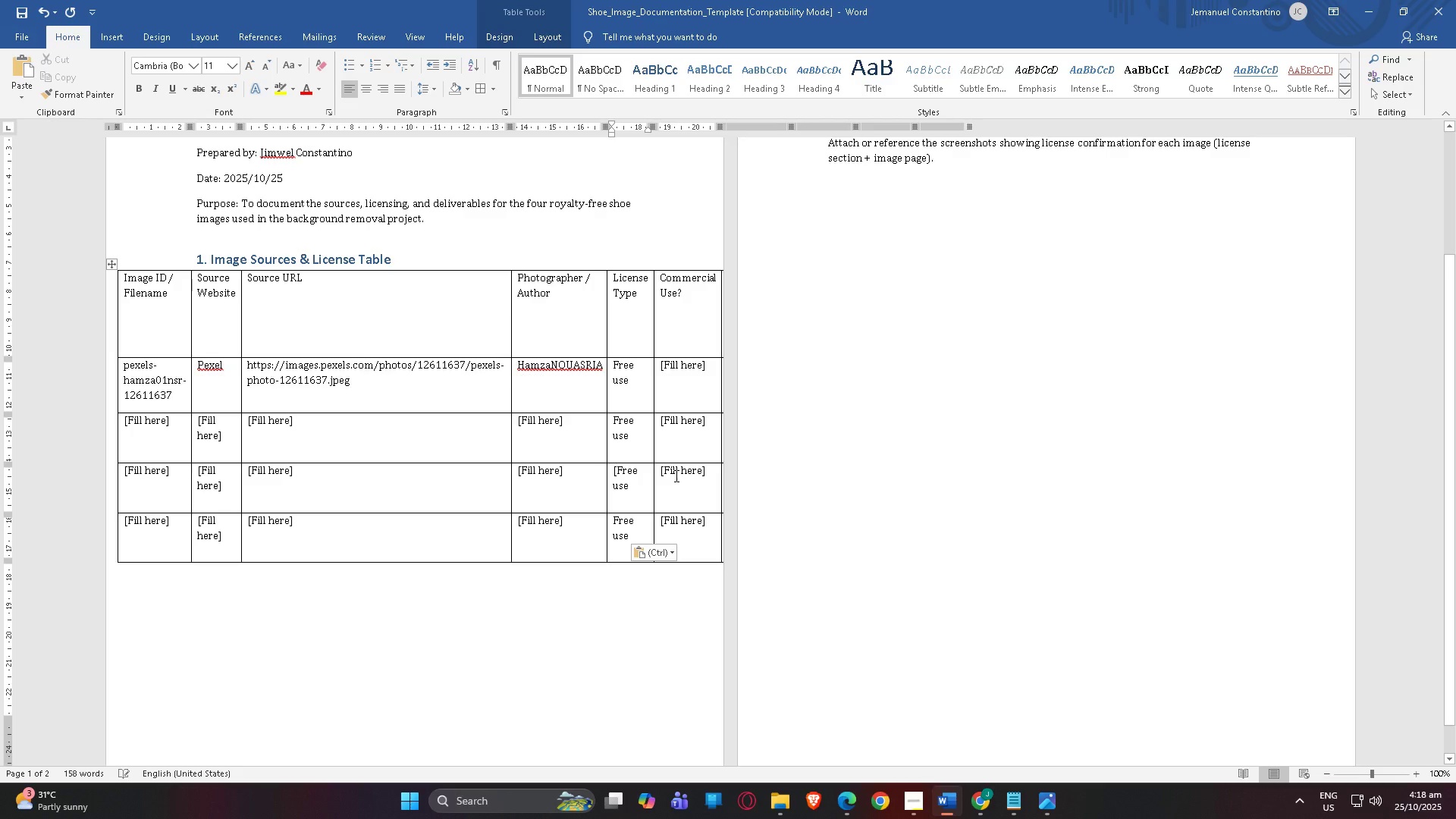 
key(Backspace)
 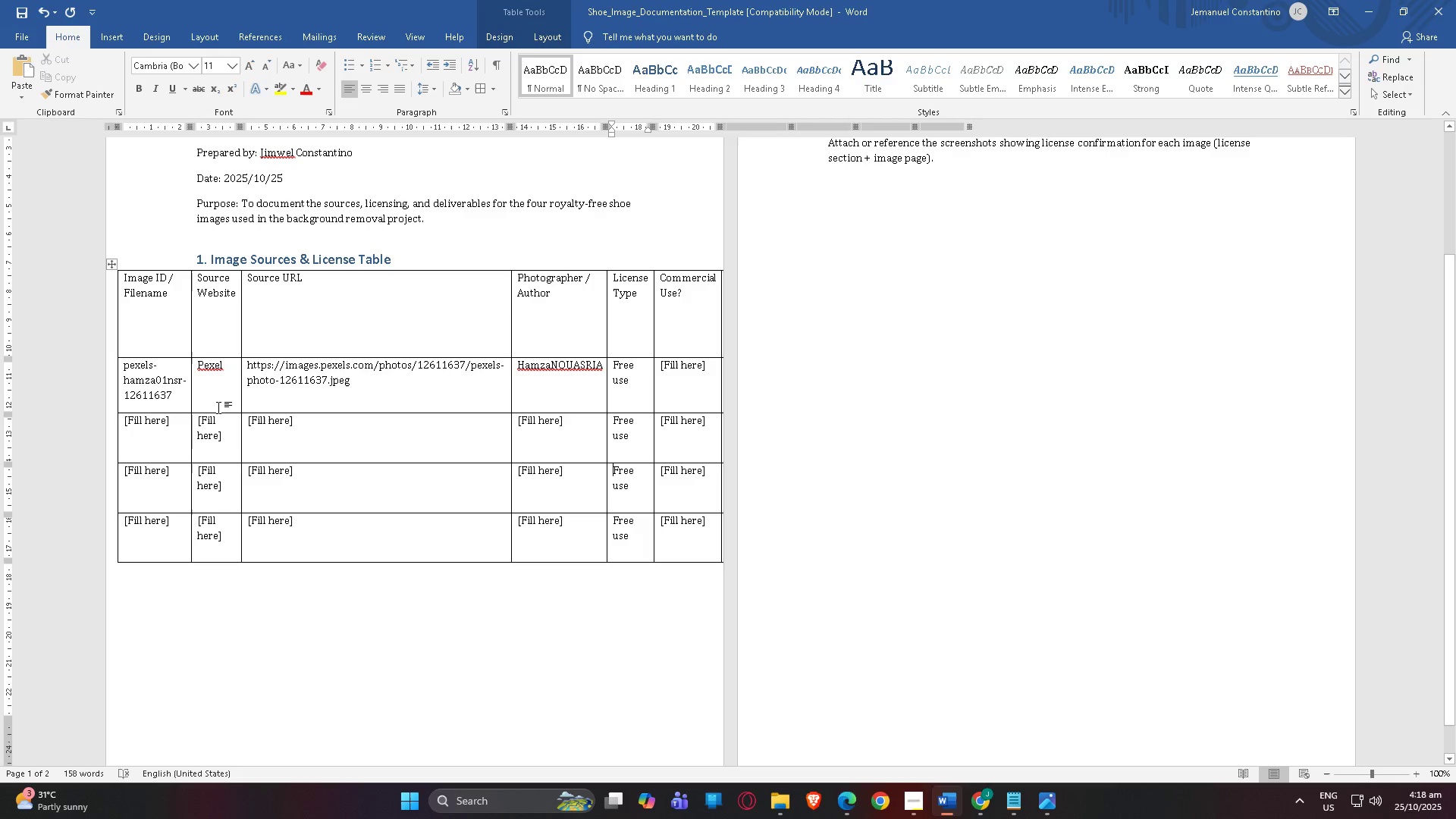 
left_click_drag(start_coordinate=[231, 373], to_coordinate=[200, 366])
 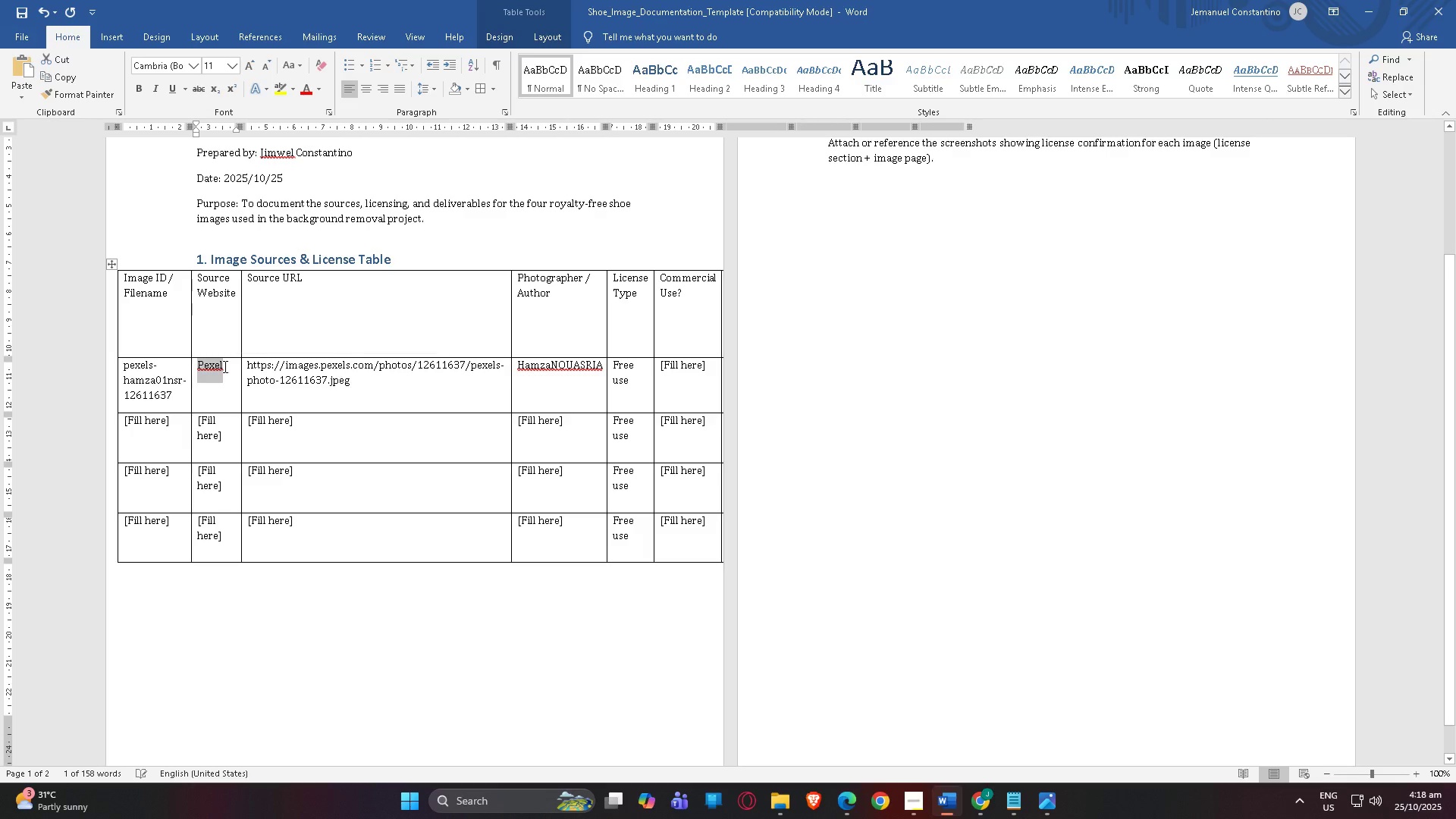 
hold_key(key=ControlLeft, duration=0.47)
 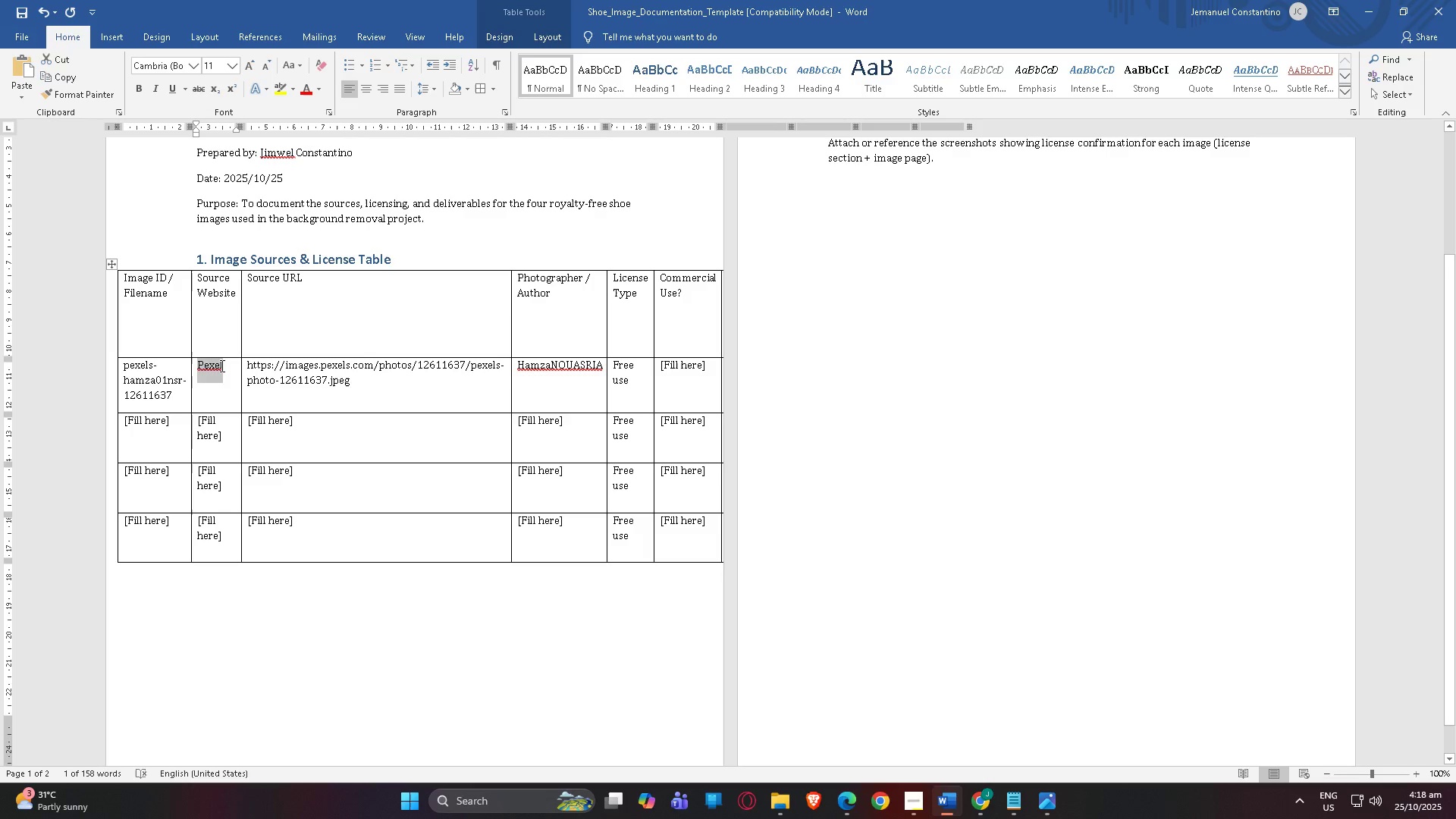 
left_click([221, 366])
 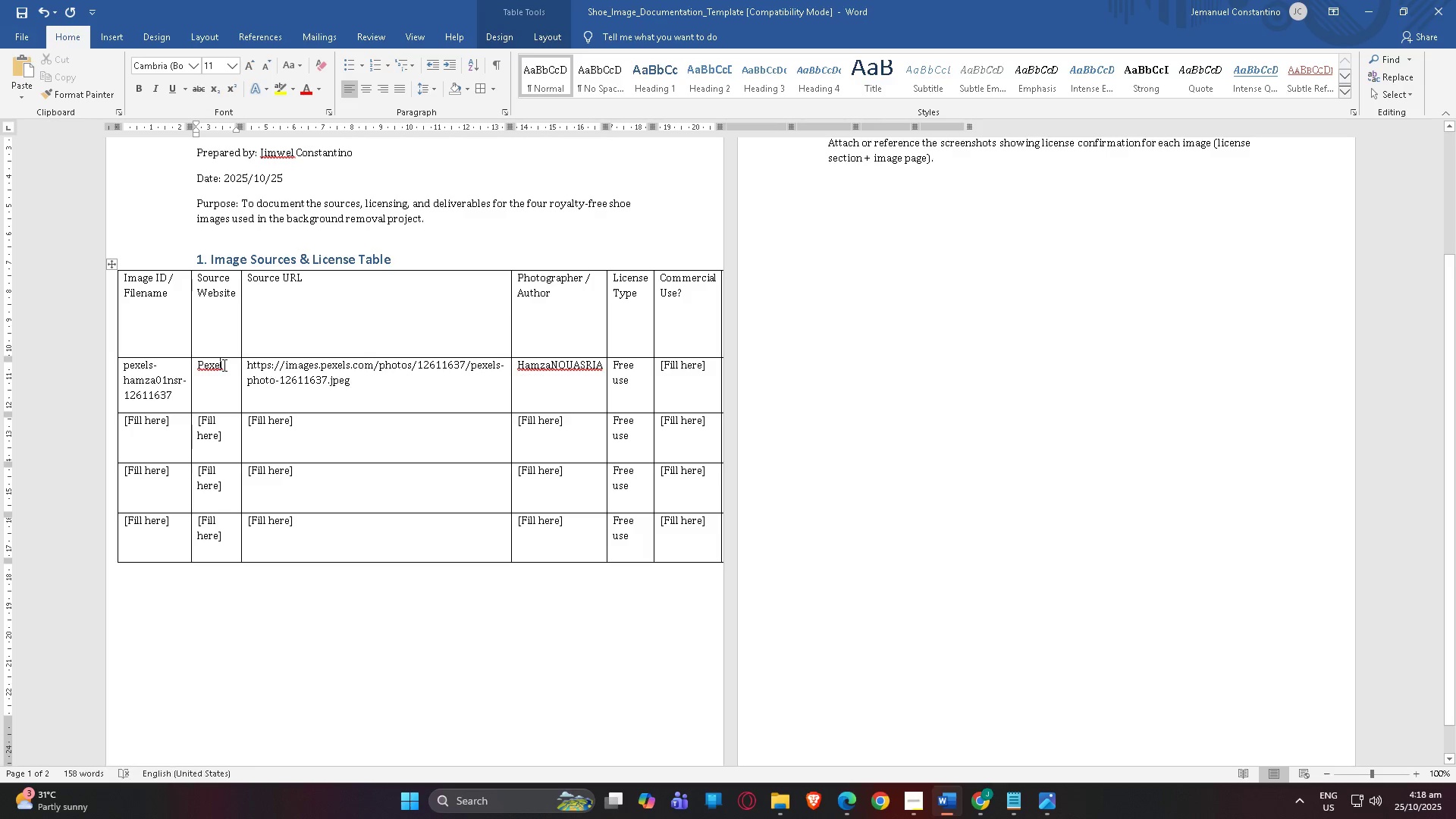 
key(S)
 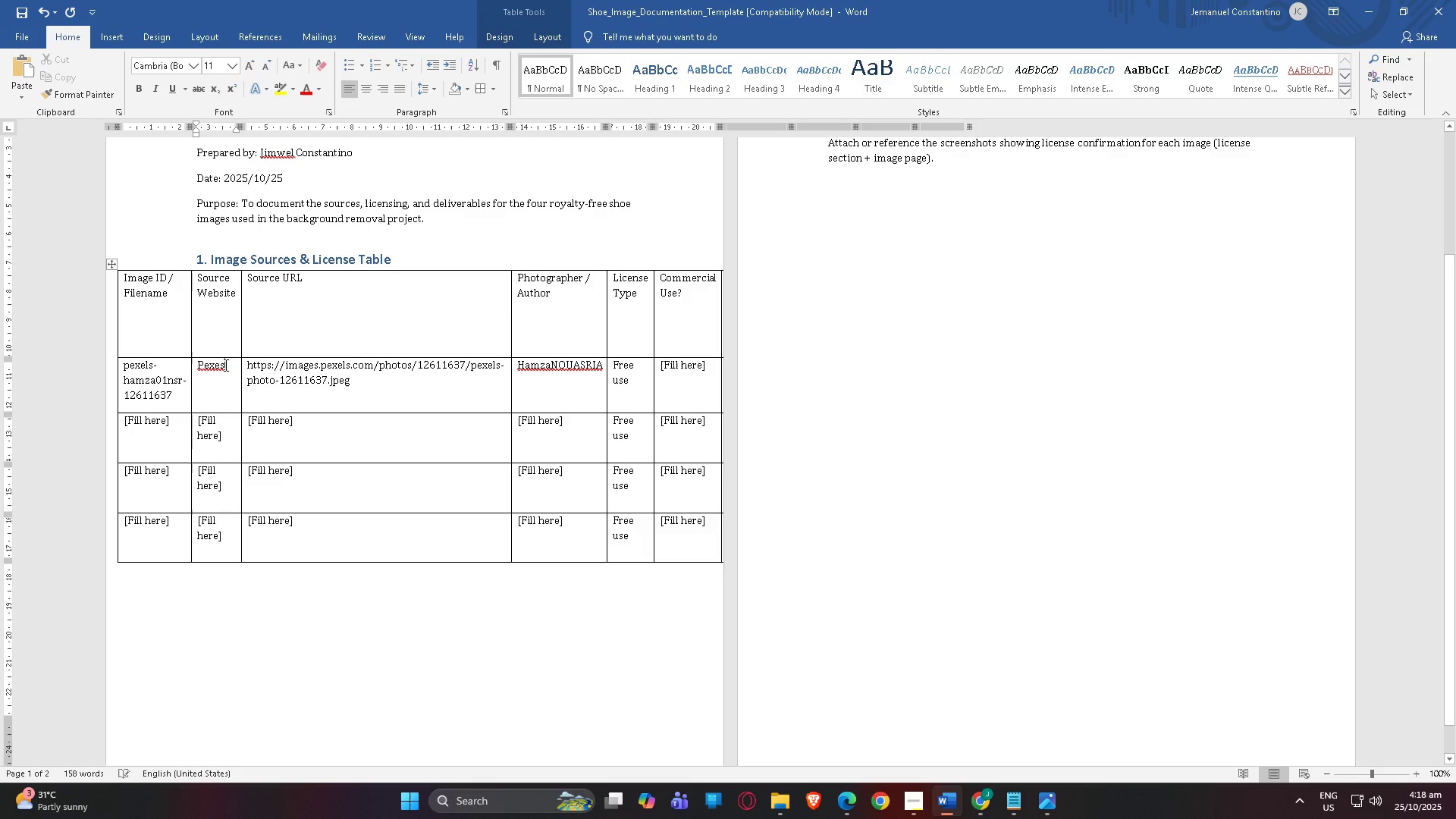 
key(Control+ControlLeft)
 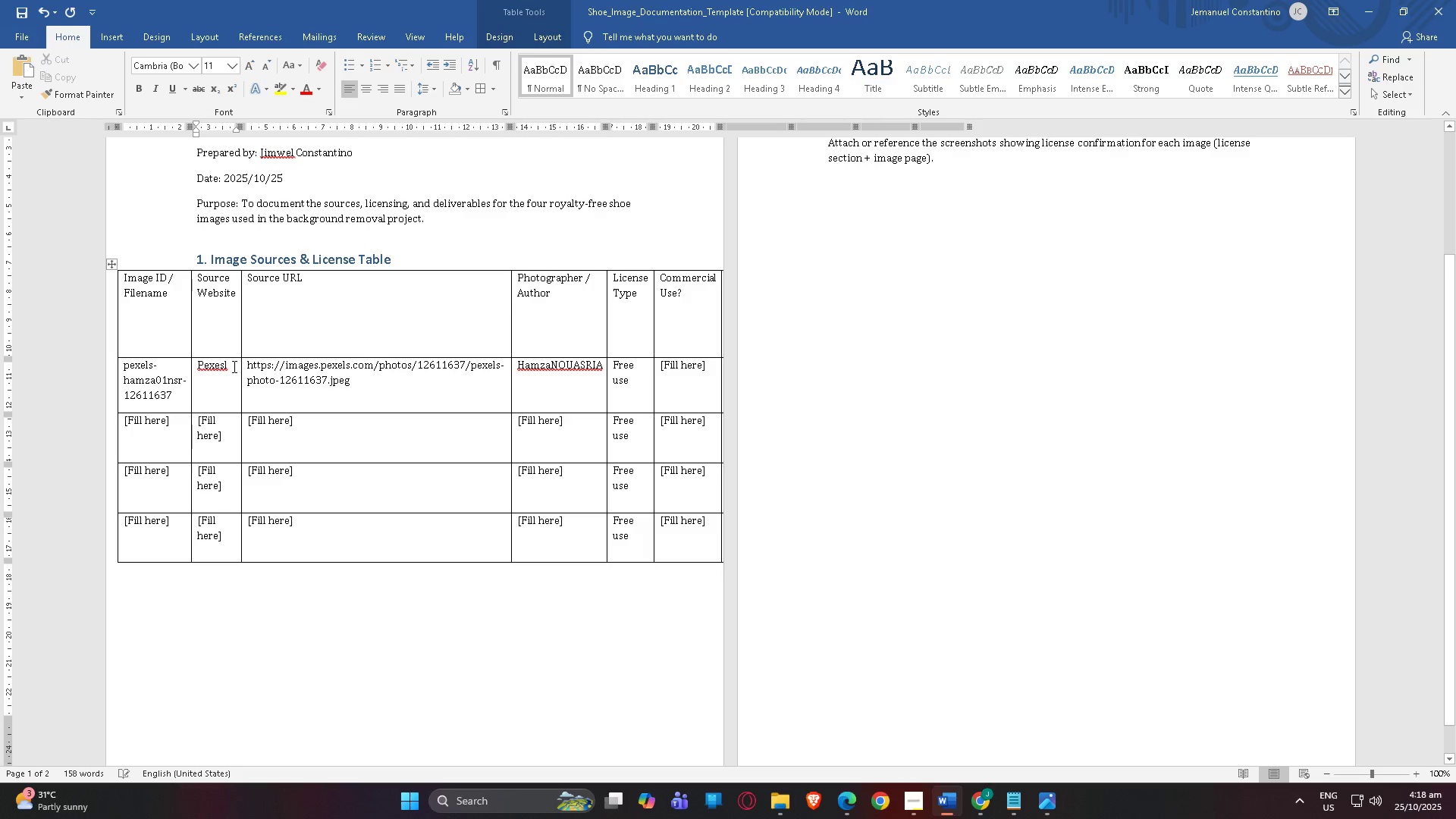 
key(Control+Z)
 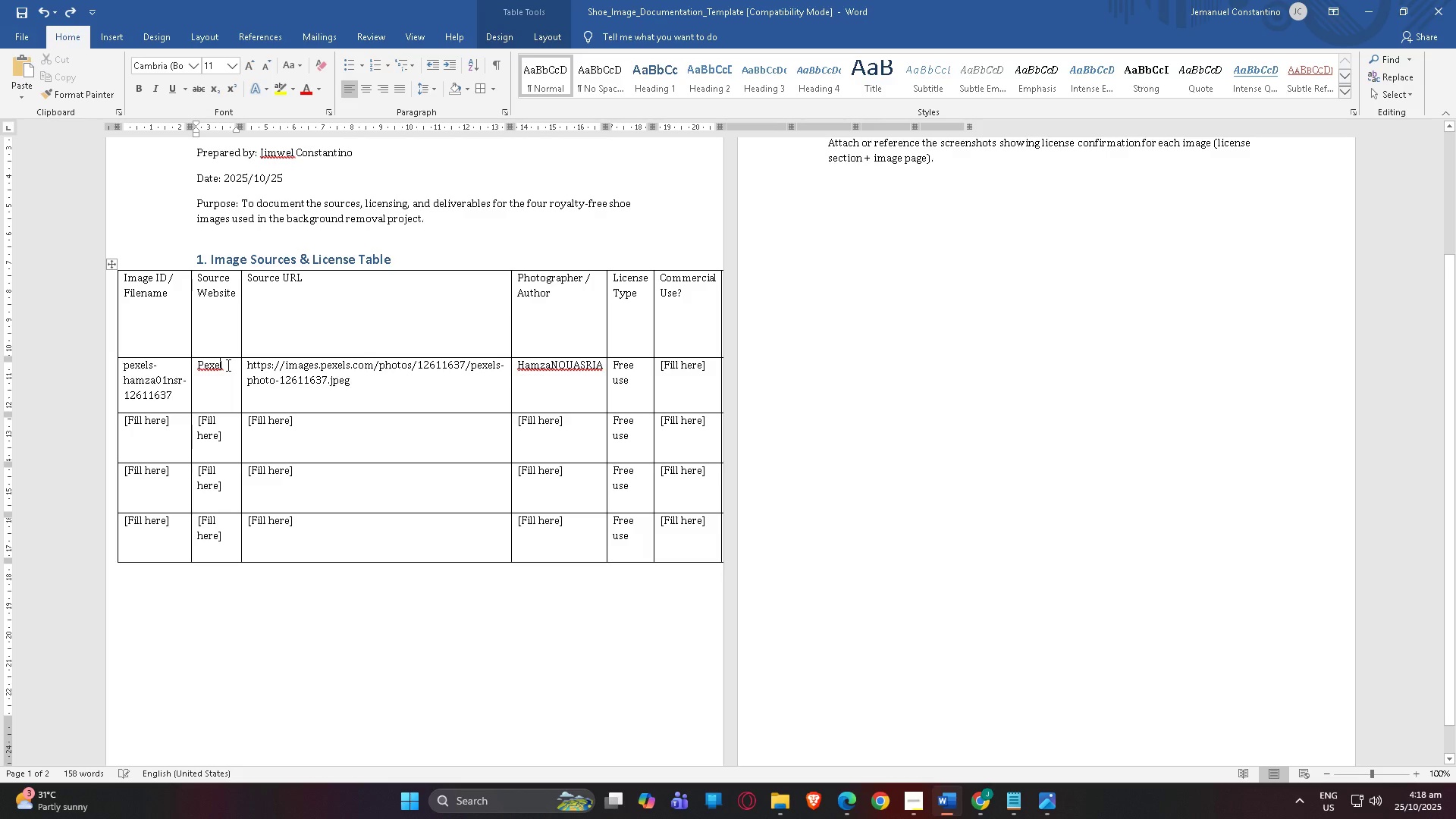 
left_click([227, 365])
 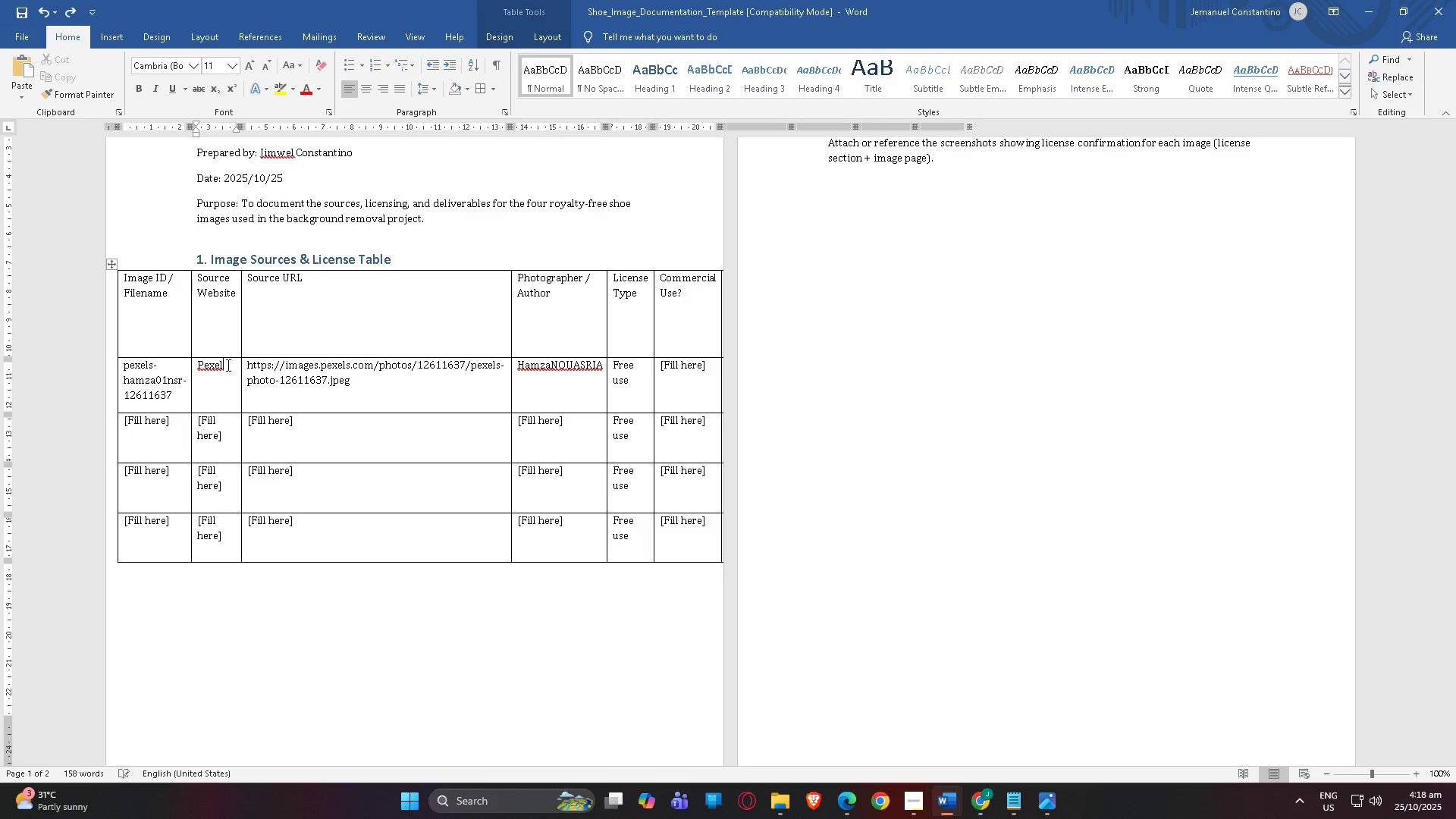 
key(S)
 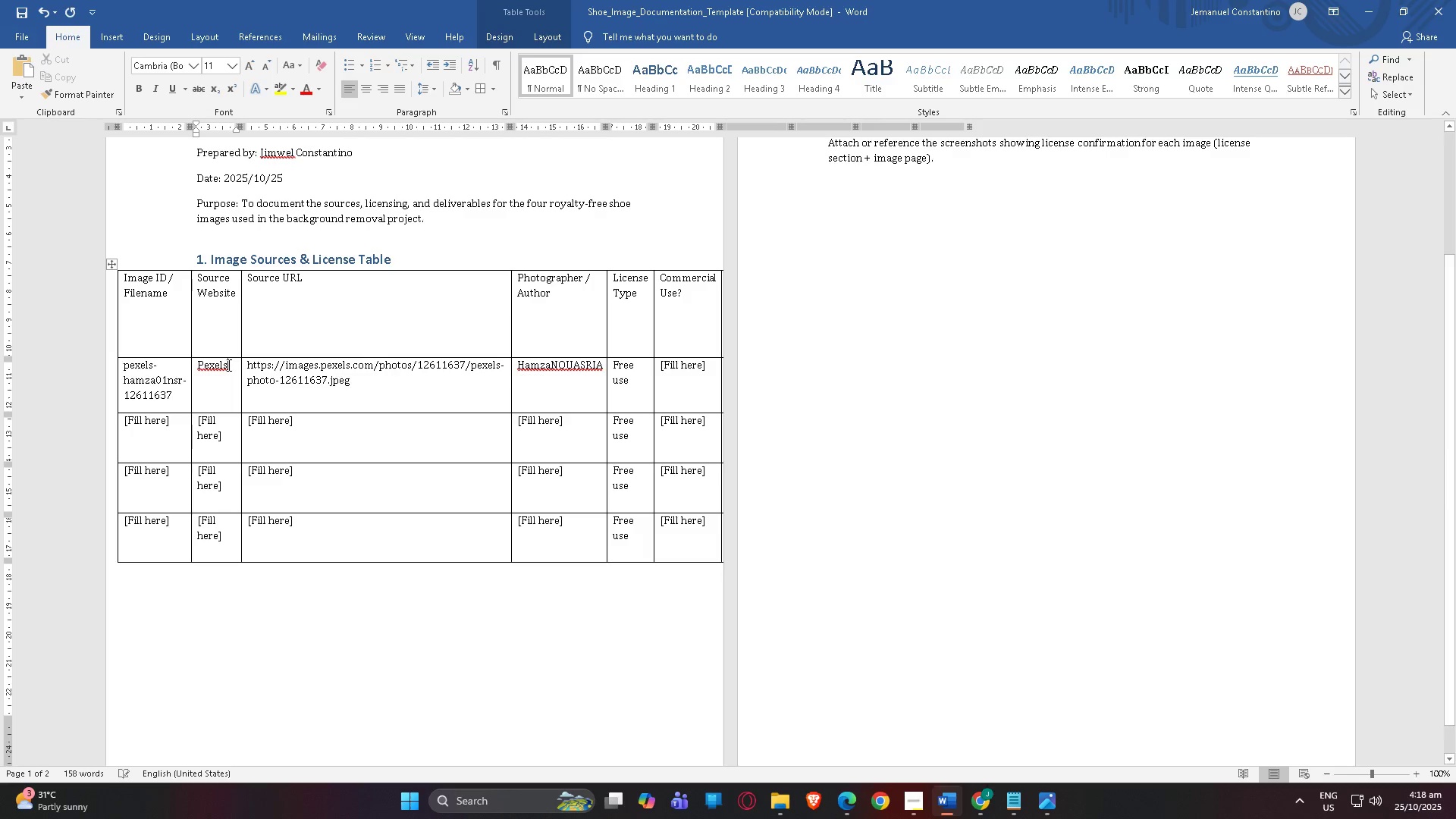 
left_click_drag(start_coordinate=[228, 365], to_coordinate=[190, 363])
 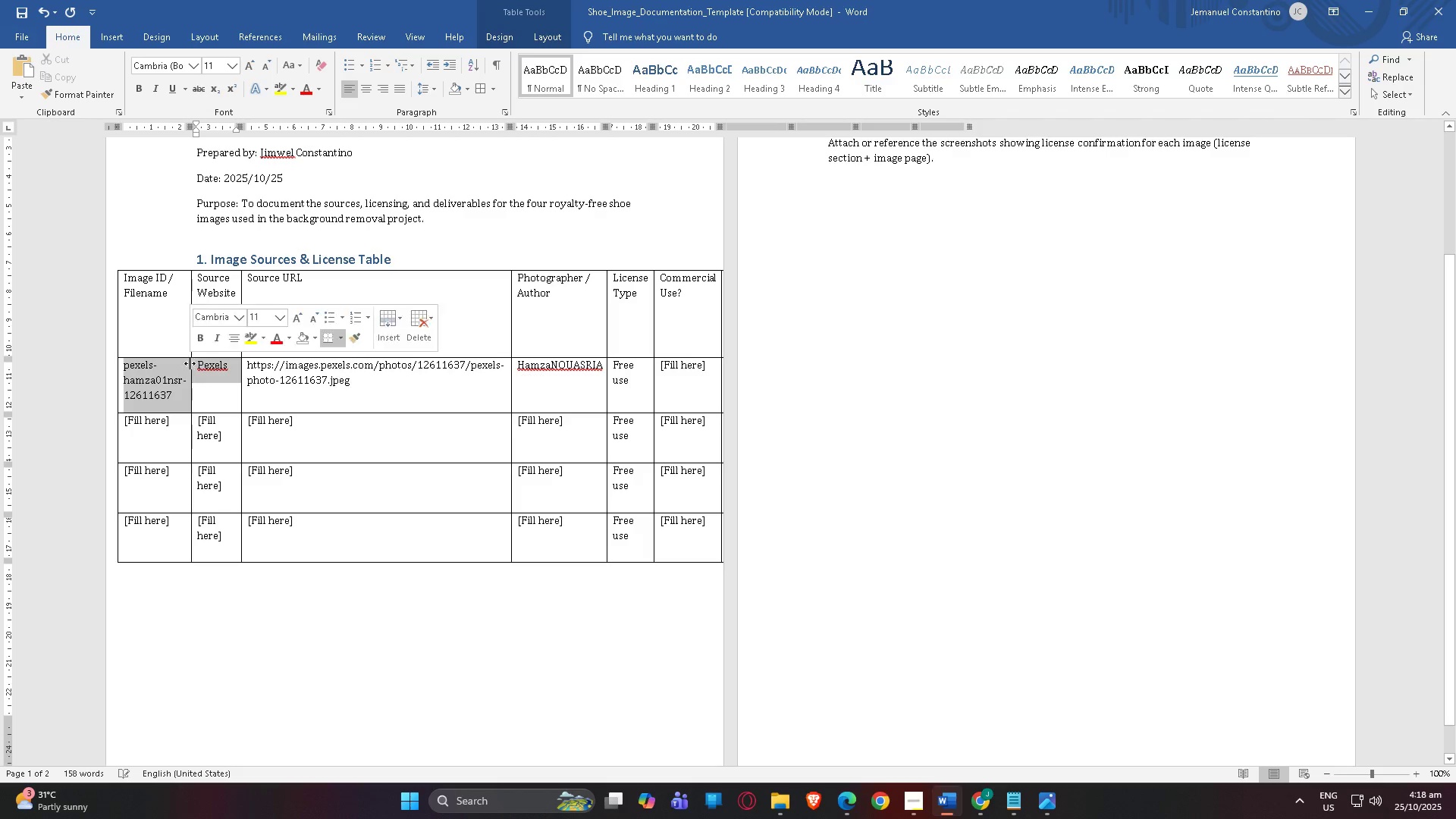 
key(Control+ControlLeft)
 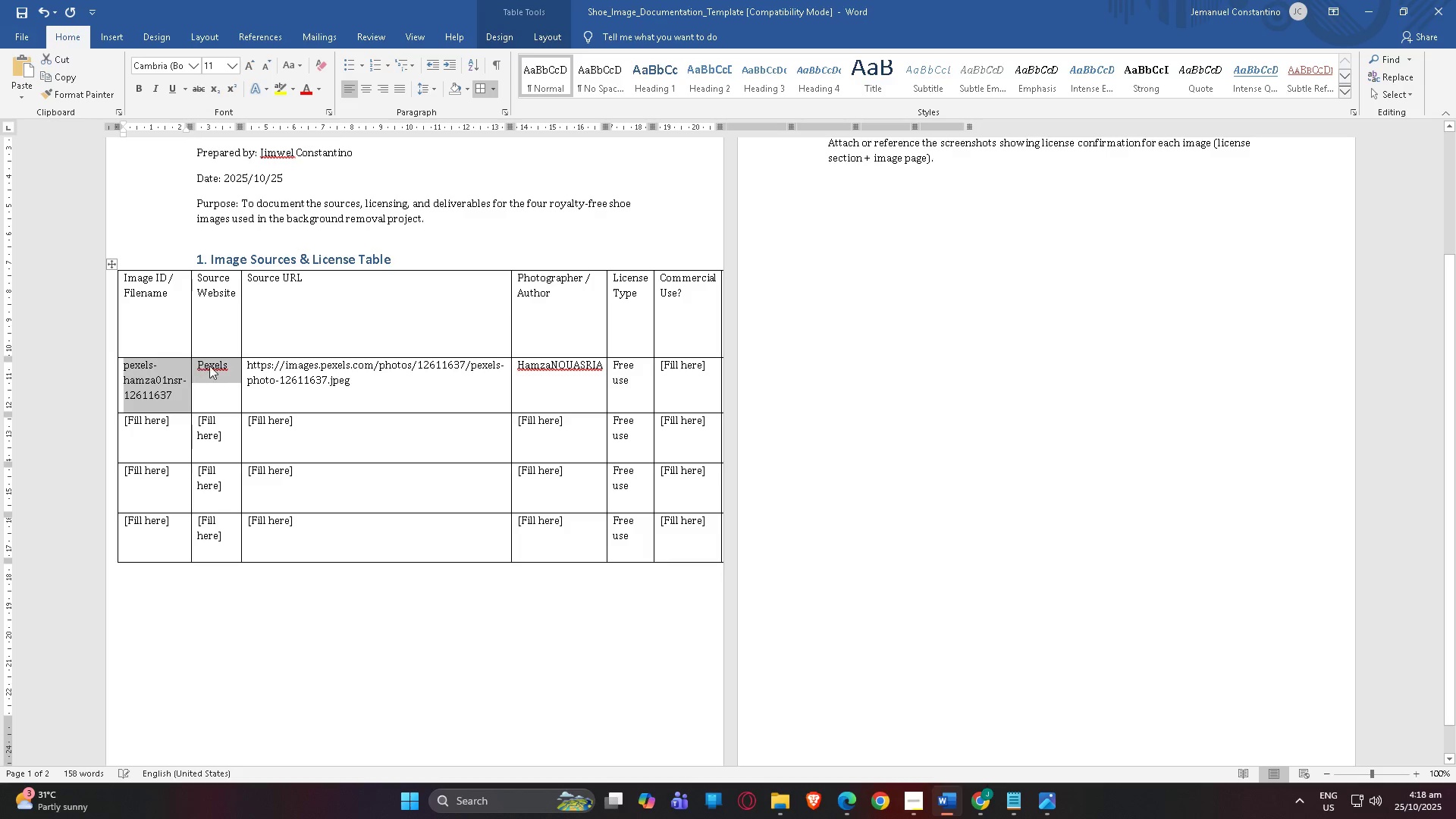 
left_click([213, 366])
 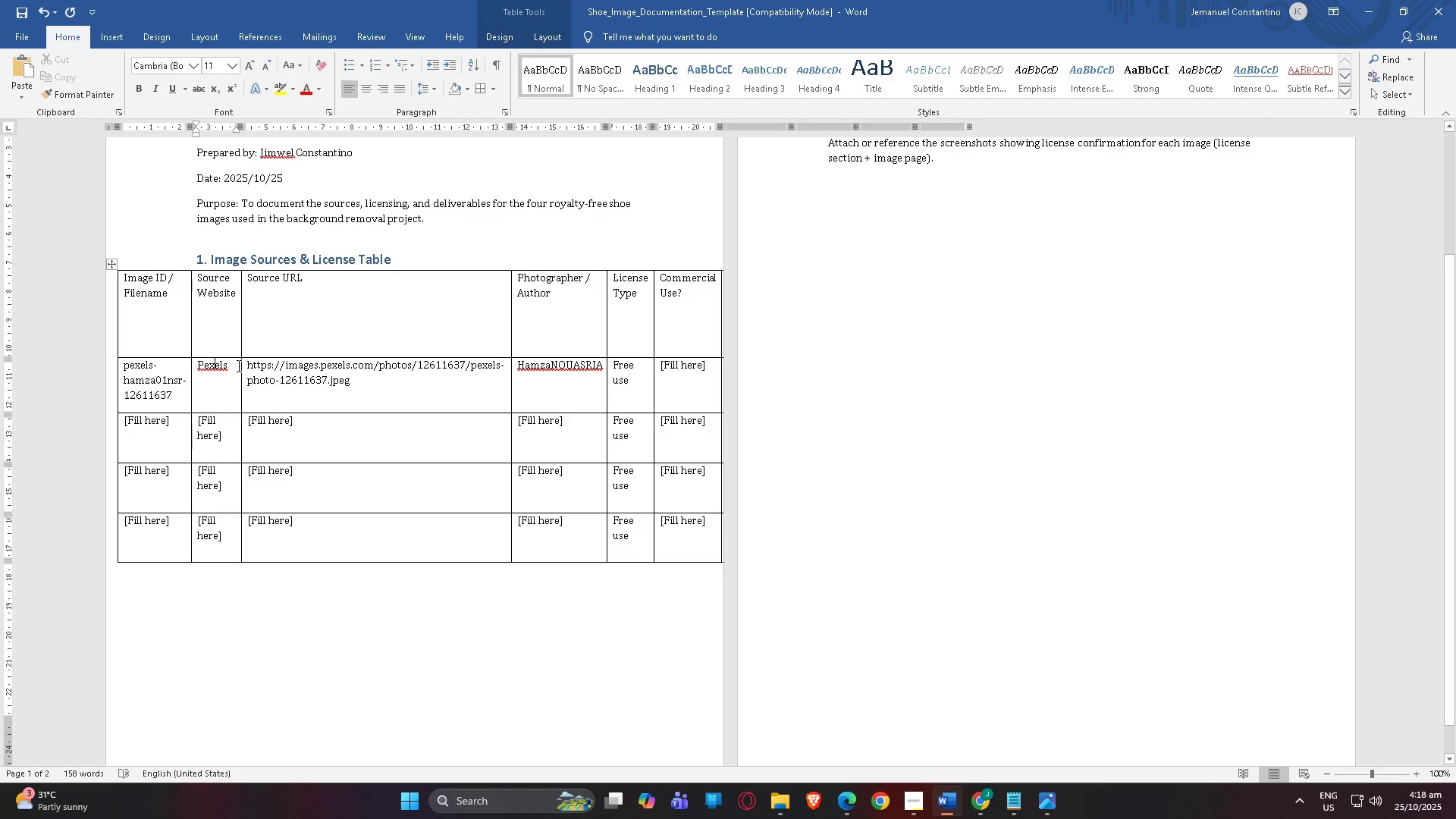 
left_click_drag(start_coordinate=[237, 366], to_coordinate=[195, 365])
 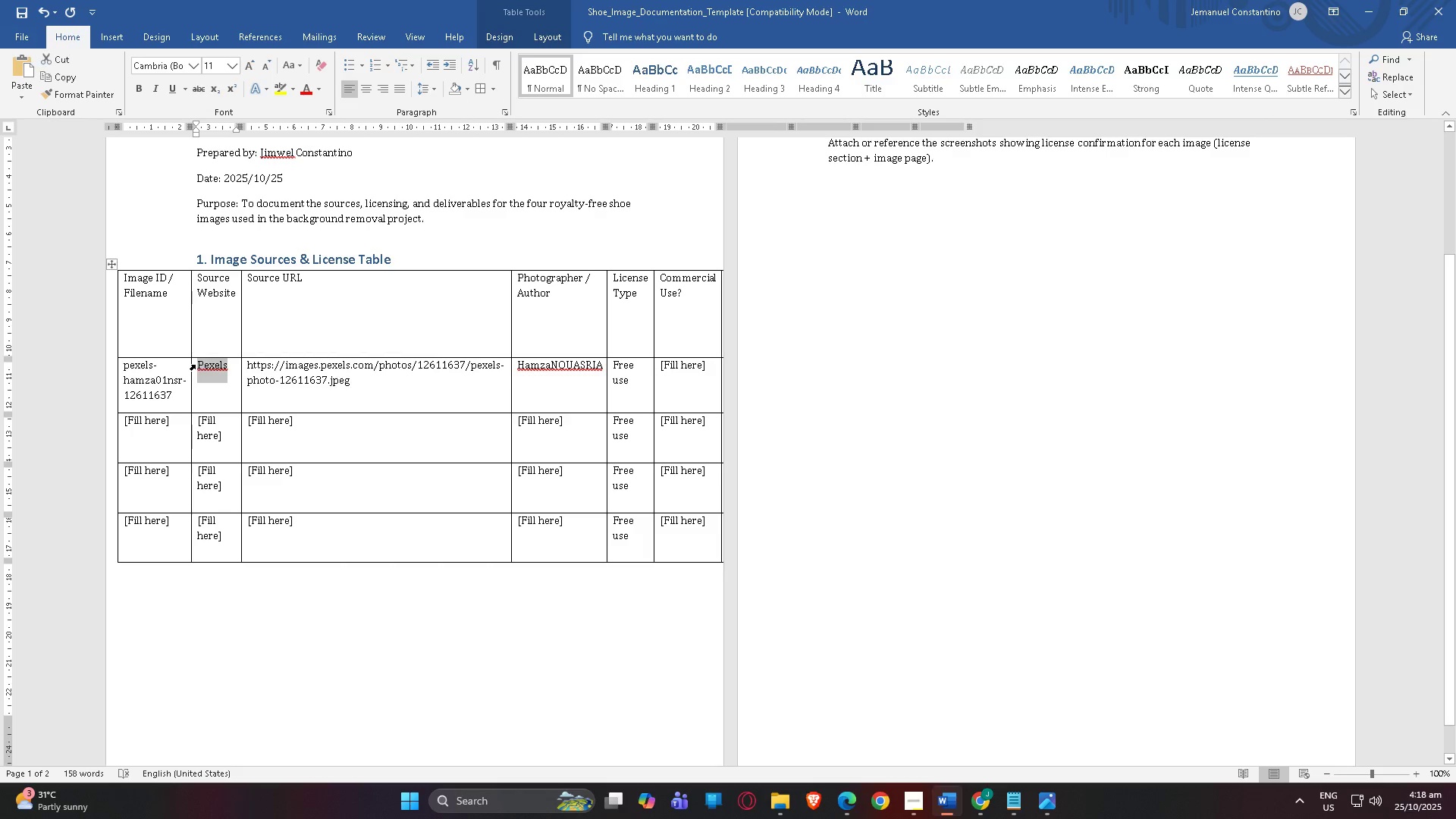 
key(Control+C)
 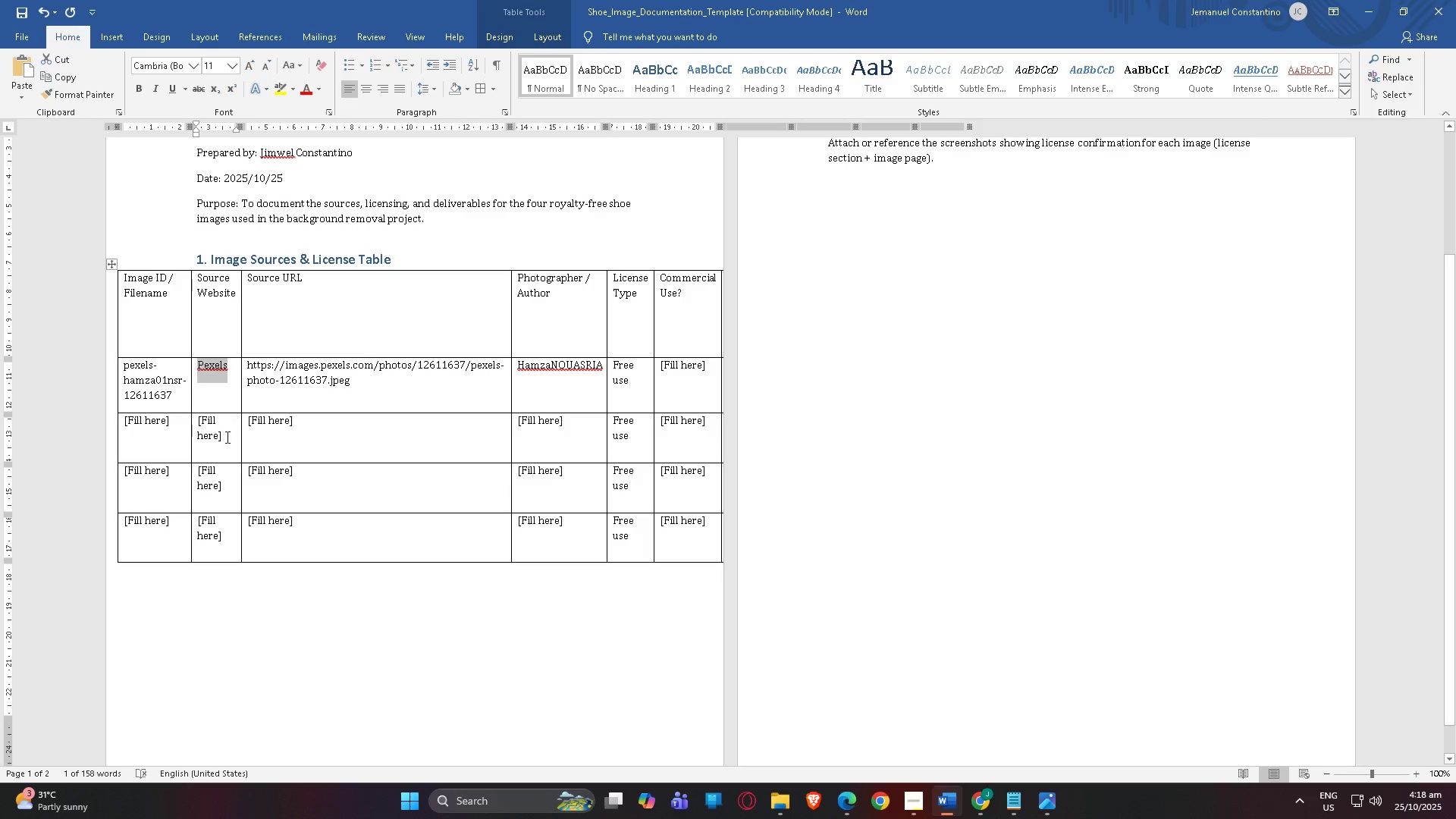 
left_click_drag(start_coordinate=[226, 438], to_coordinate=[194, 422])
 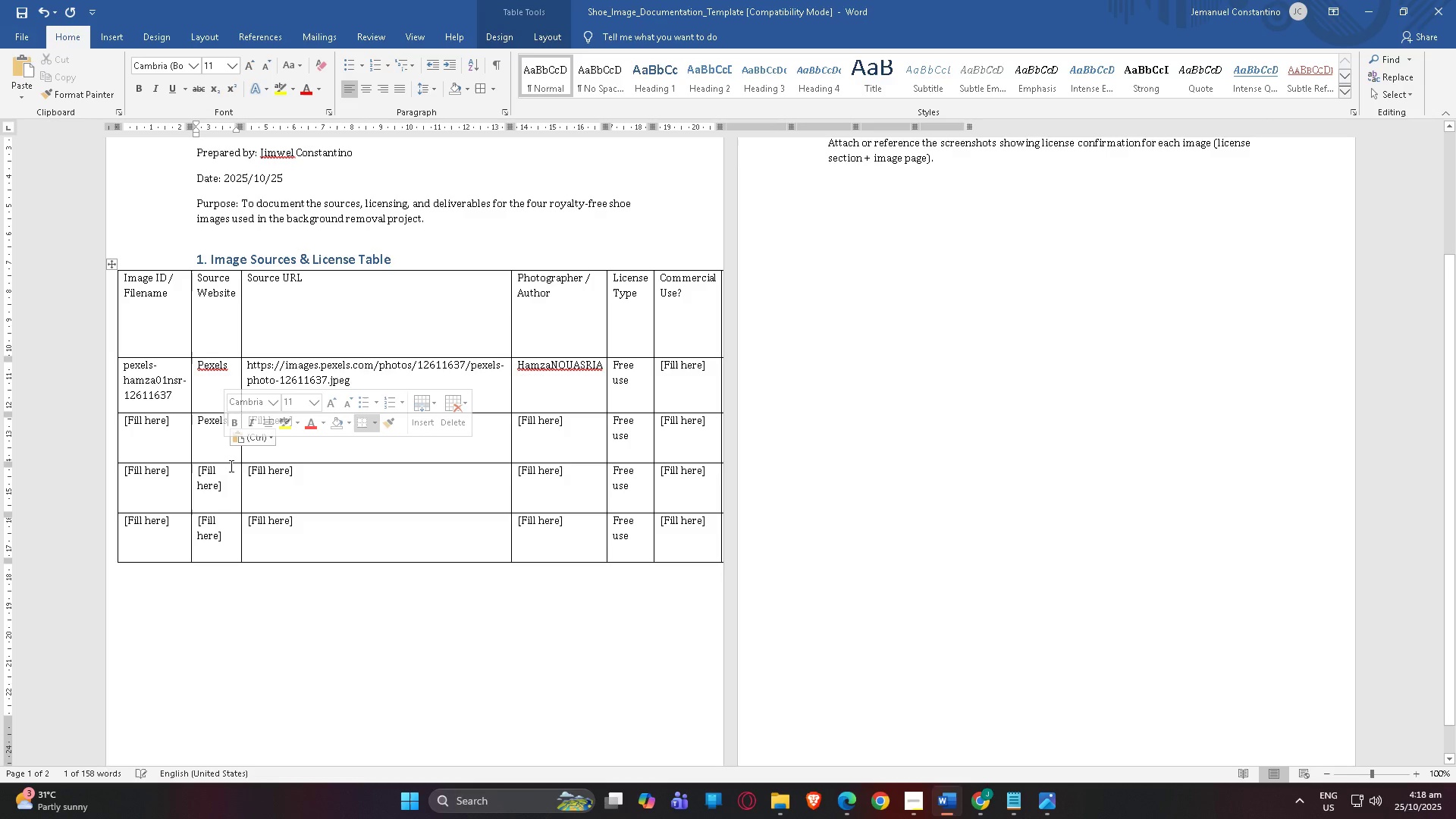 
key(Control+V)
 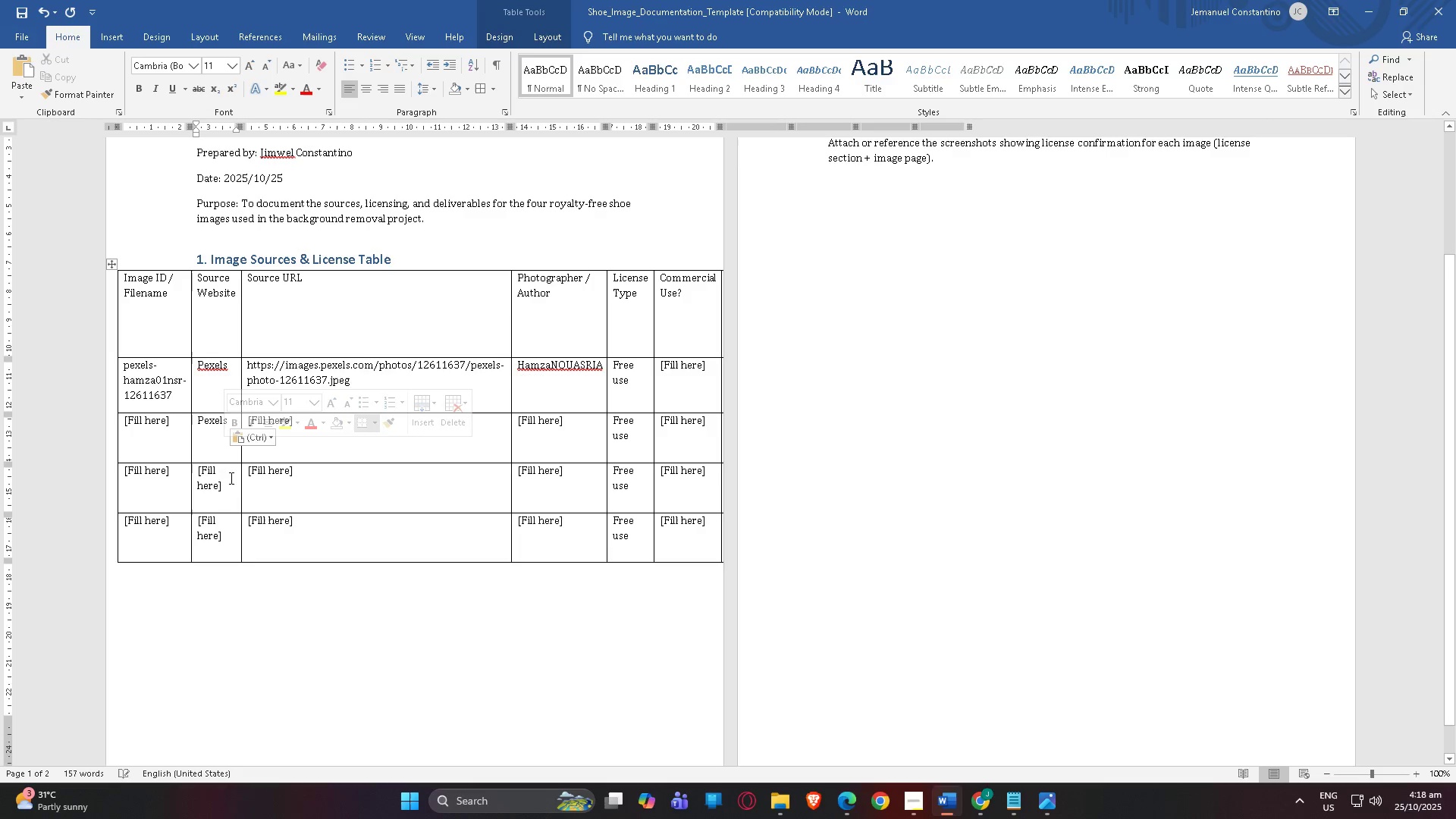 
left_click_drag(start_coordinate=[226, 488], to_coordinate=[196, 469])
 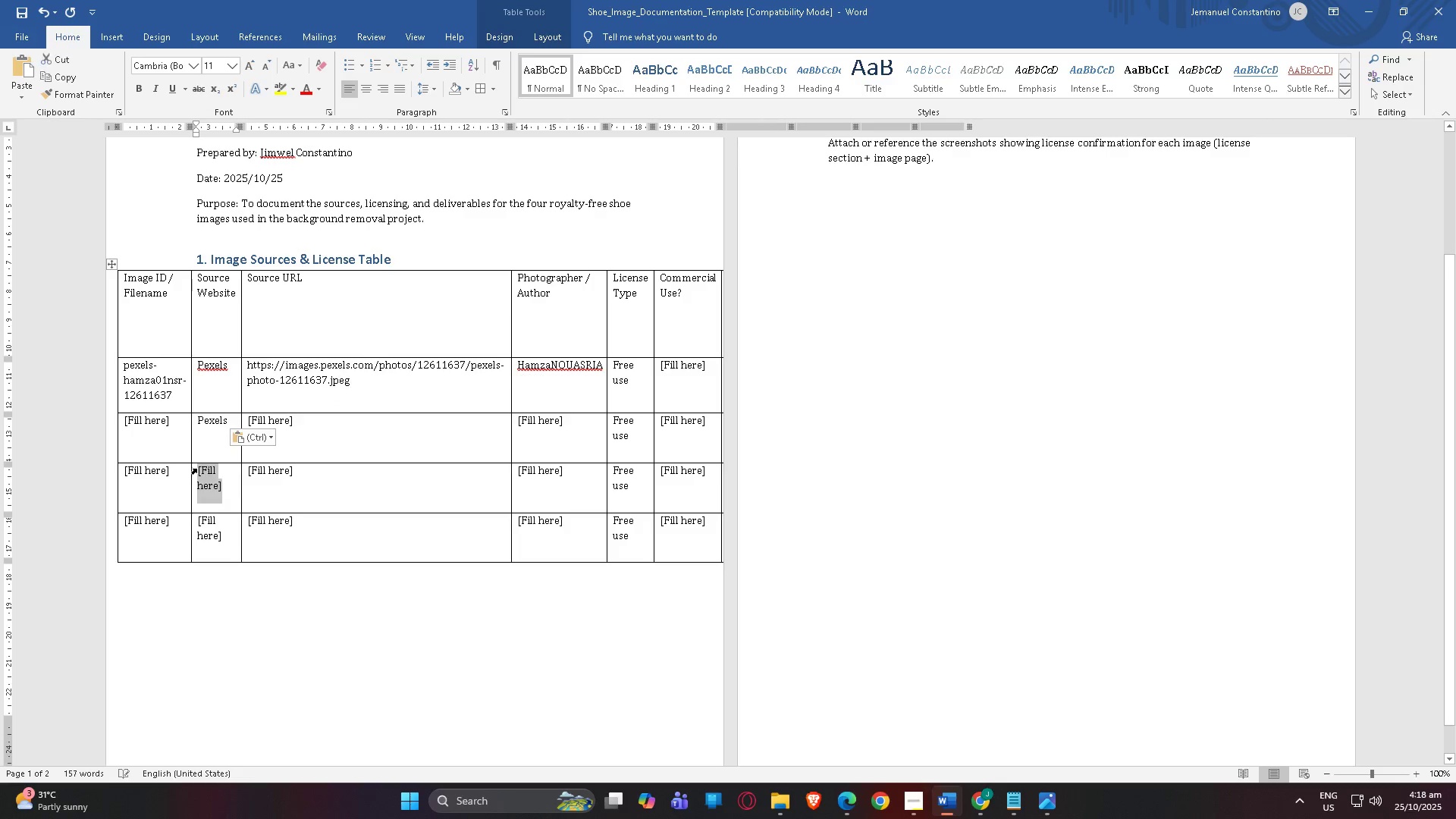 
key(Control+V)
 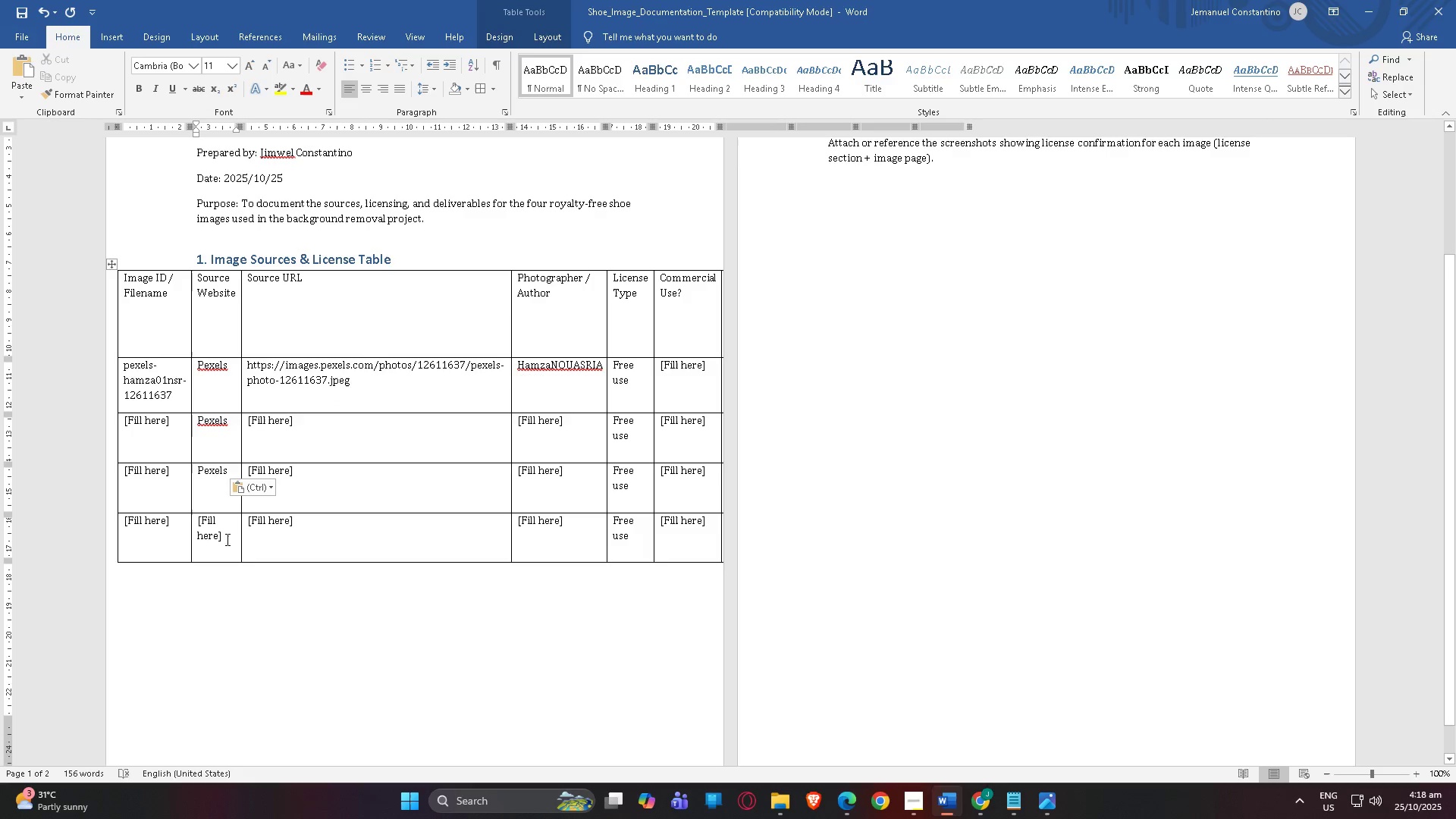 
left_click_drag(start_coordinate=[226, 540], to_coordinate=[198, 522])
 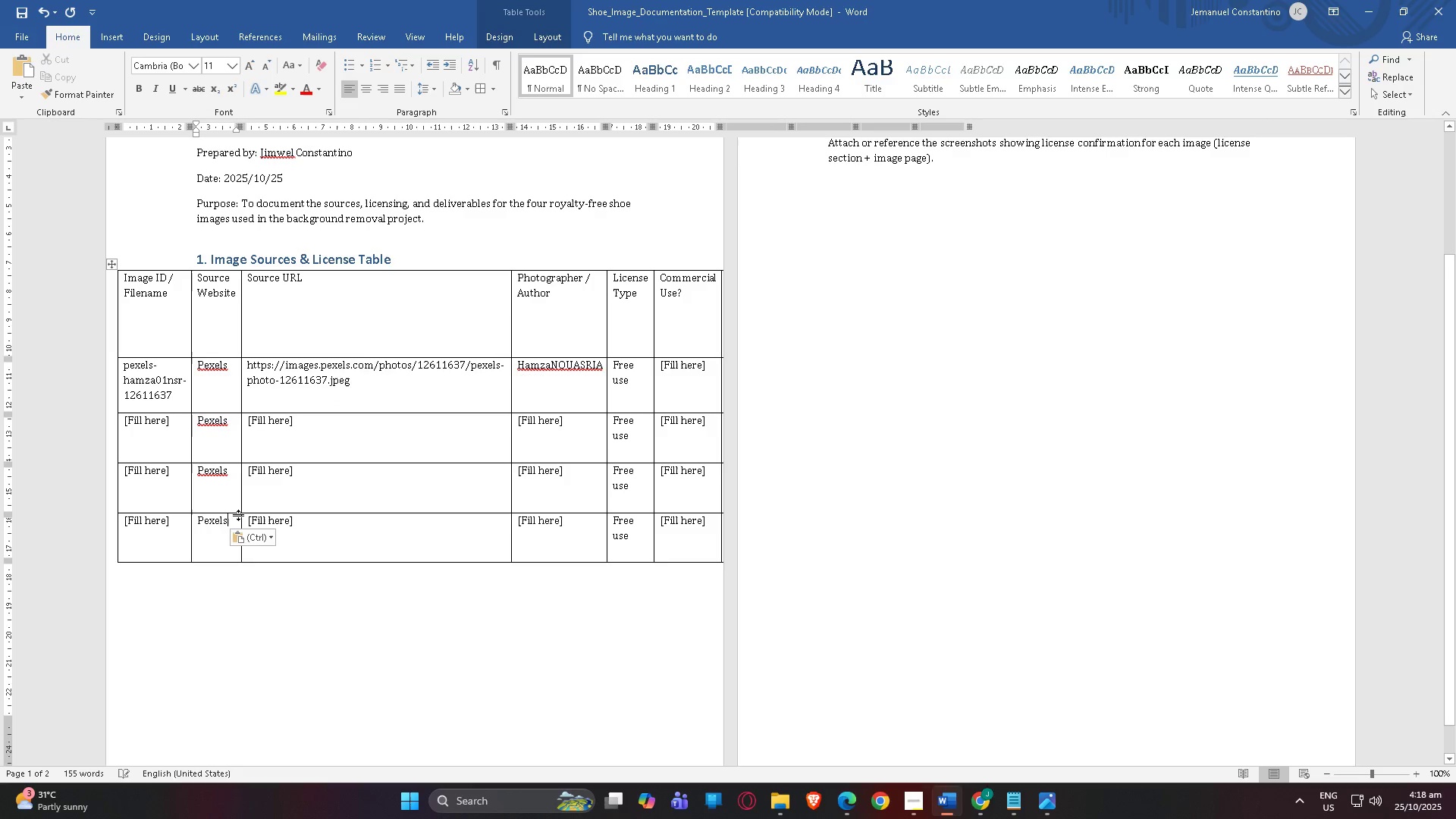 
key(Control+V)
 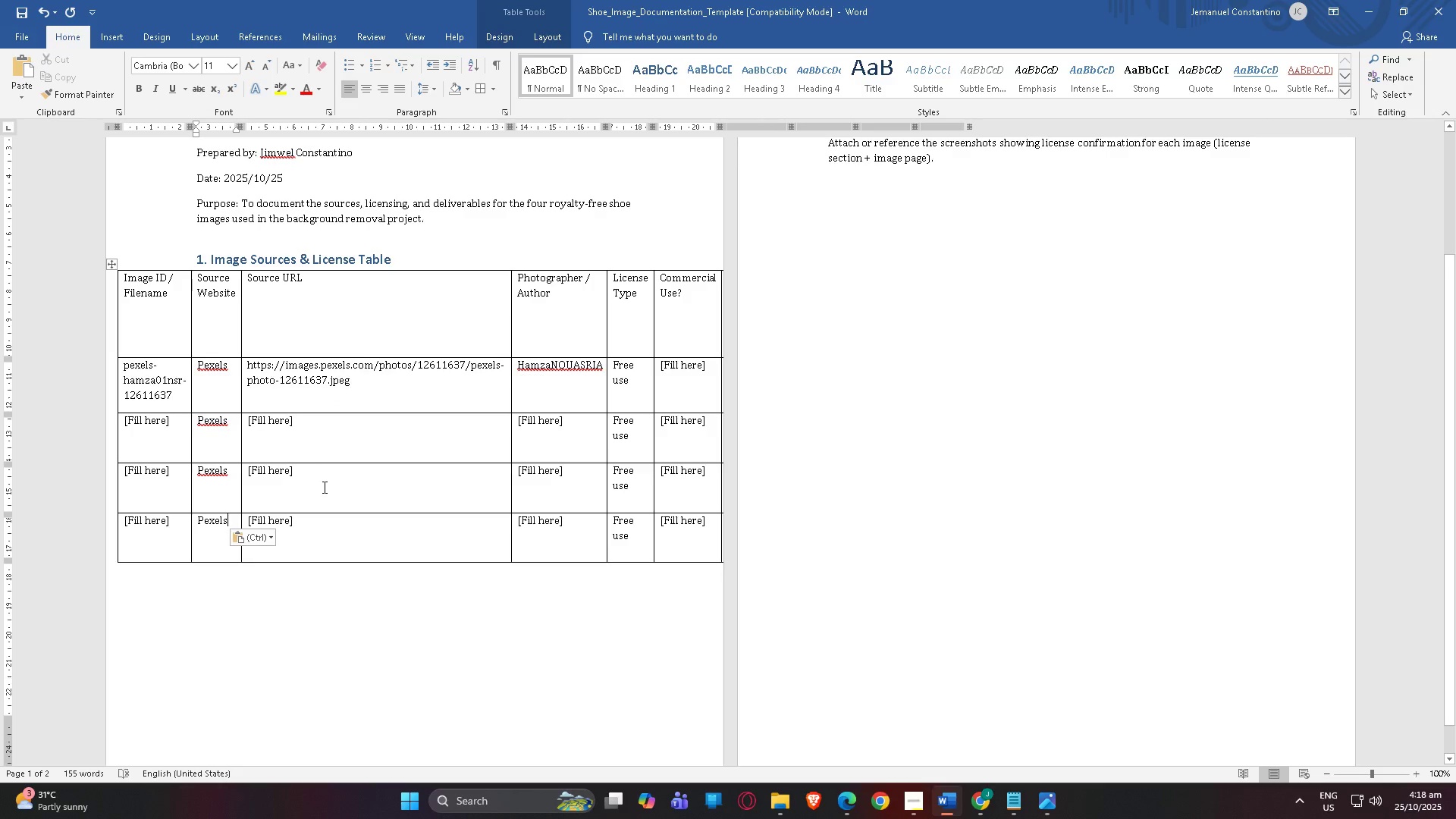 
scroll: coordinate [576, 492], scroll_direction: down, amount: 1.0
 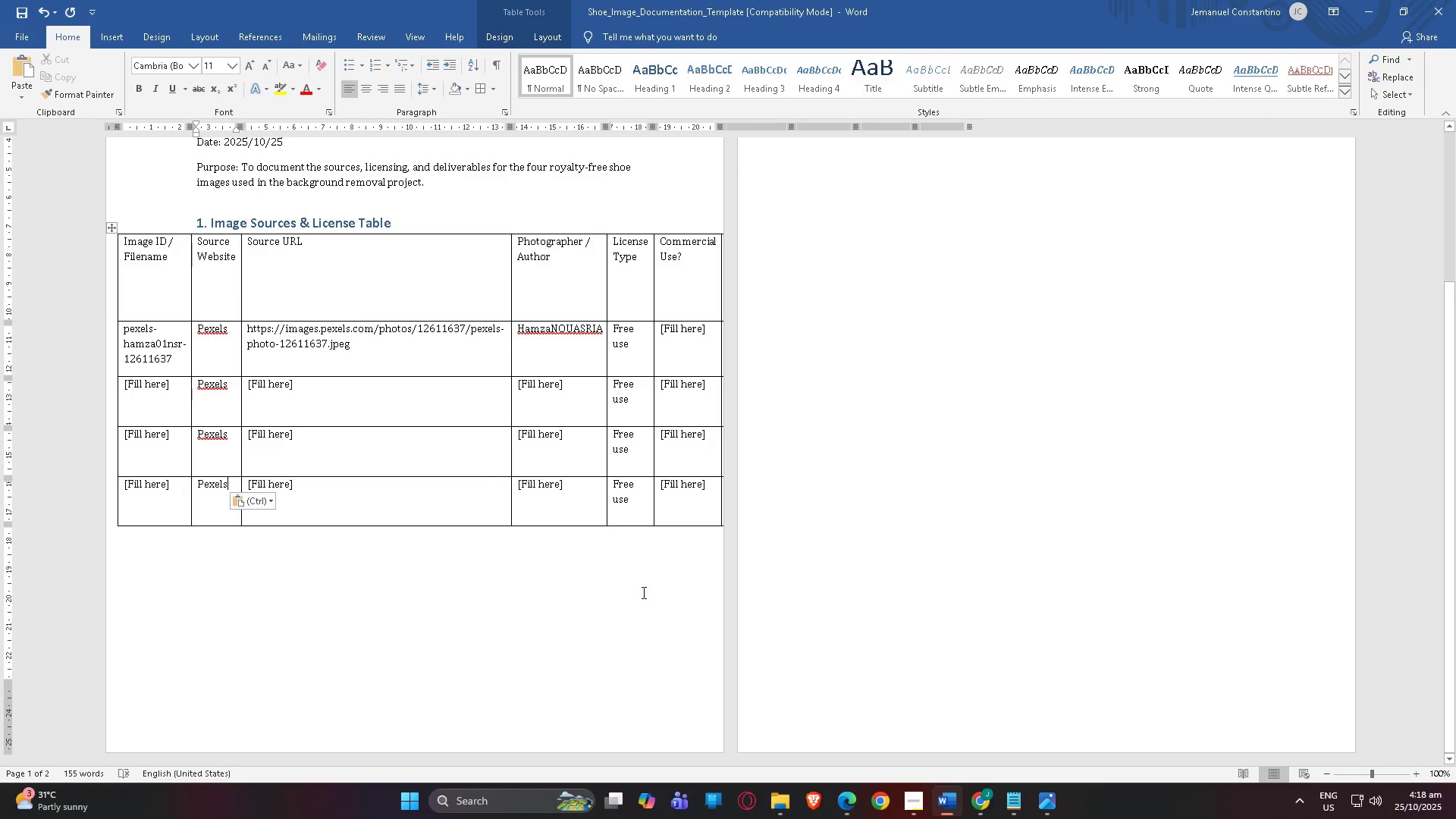 
left_click_drag(start_coordinate=[713, 331], to_coordinate=[655, 331])
 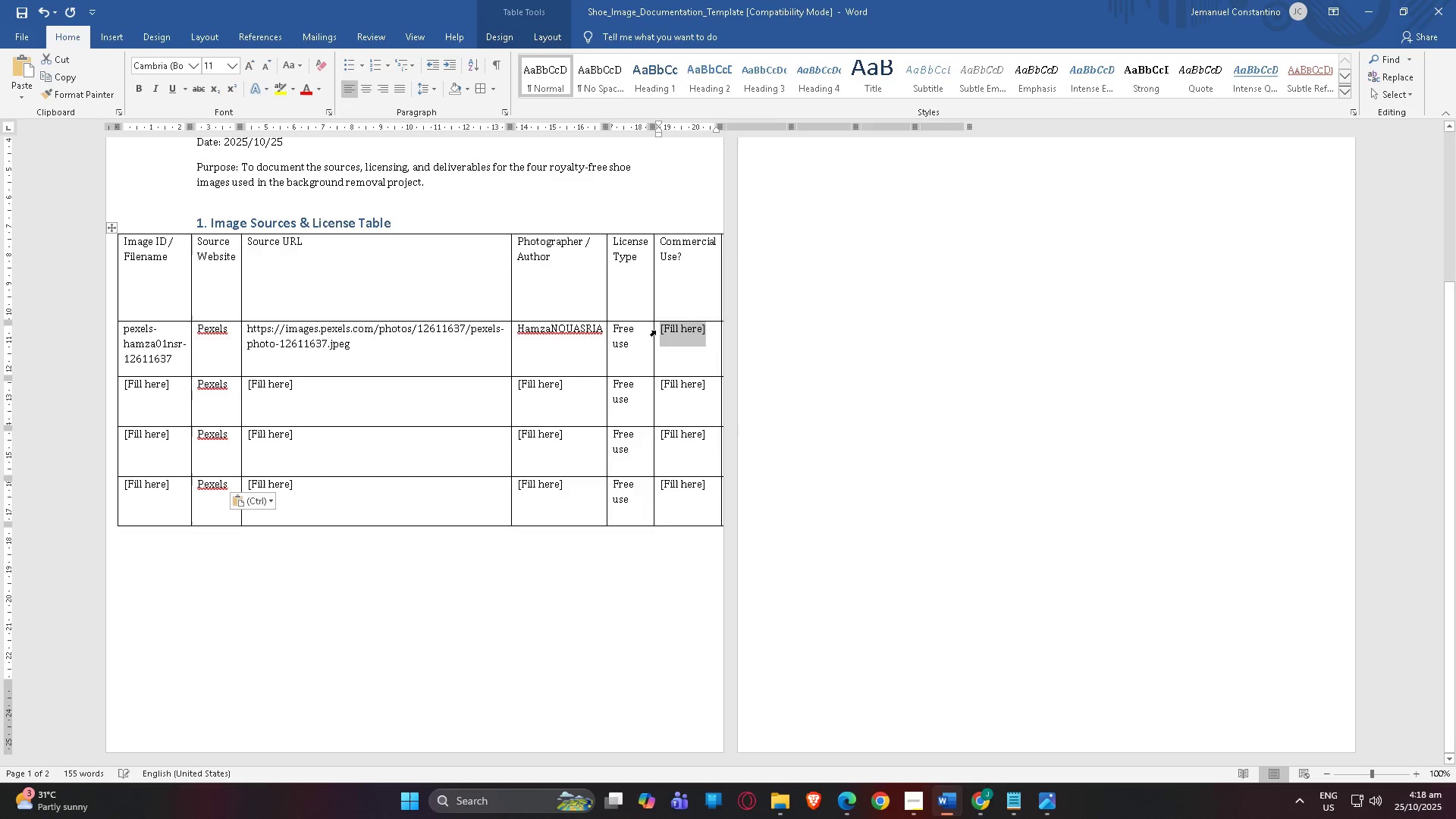 
key(Alt+Tab)
 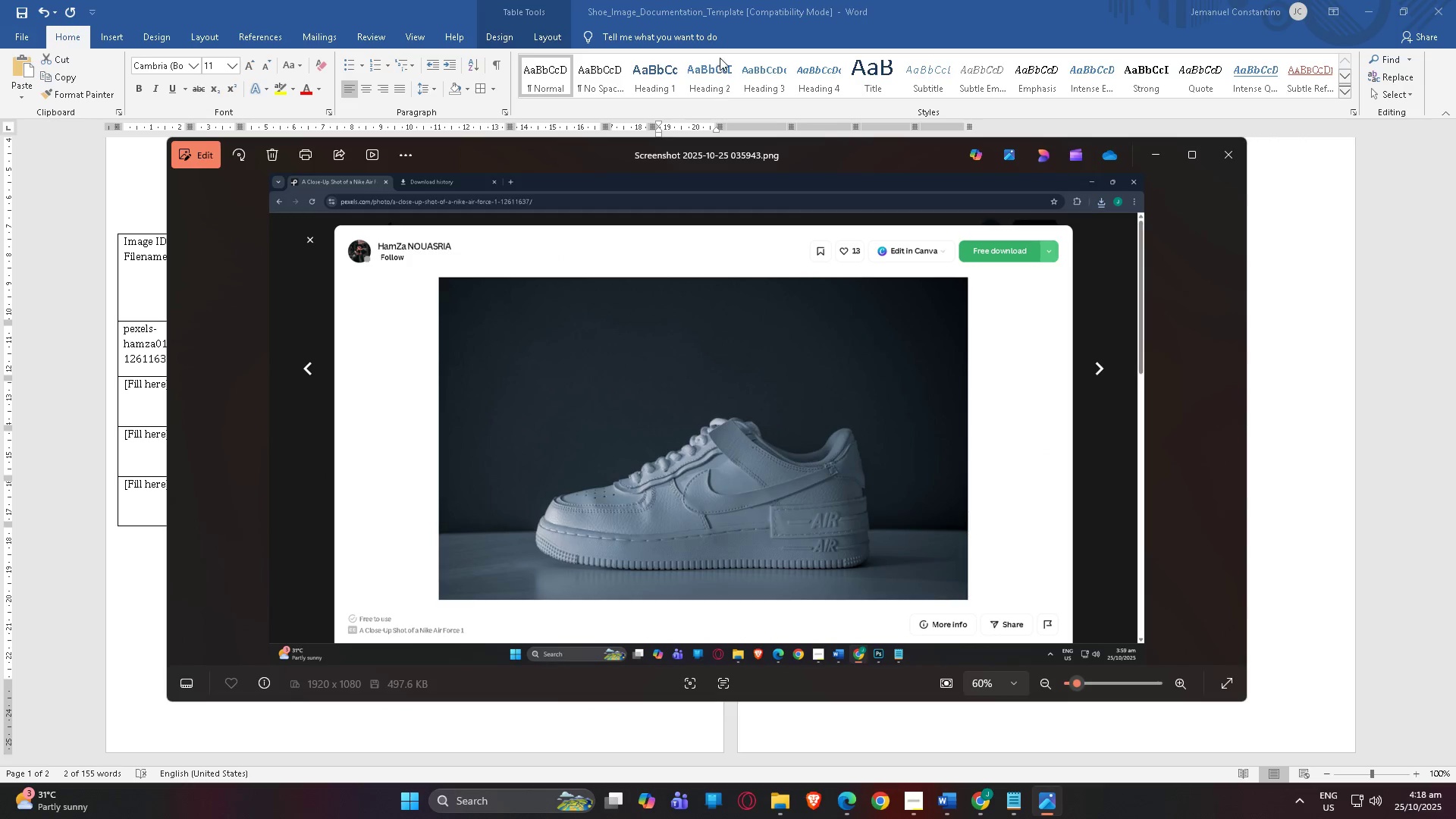 
key(Alt+Tab)
 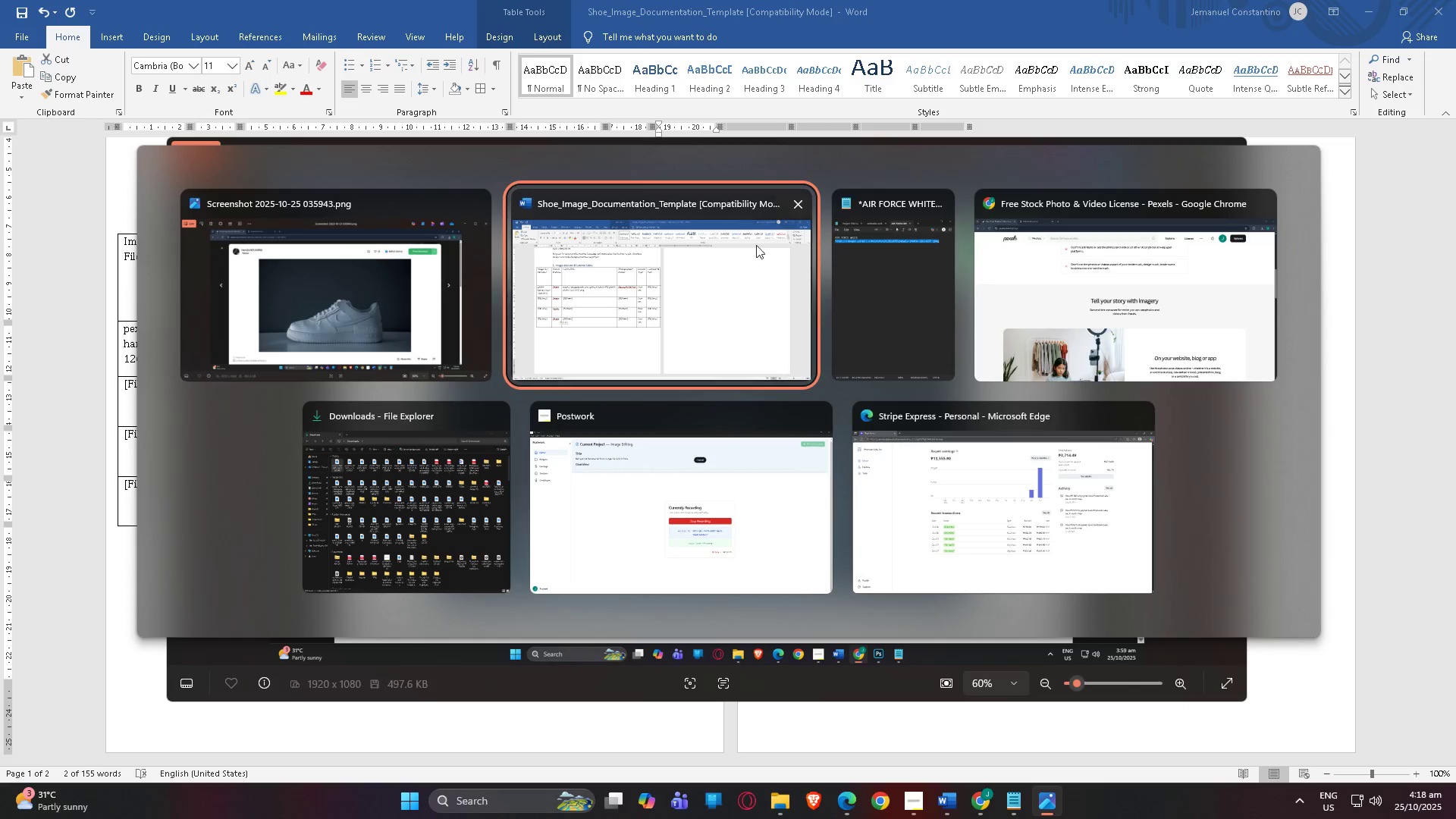 
key(Alt+Tab)
 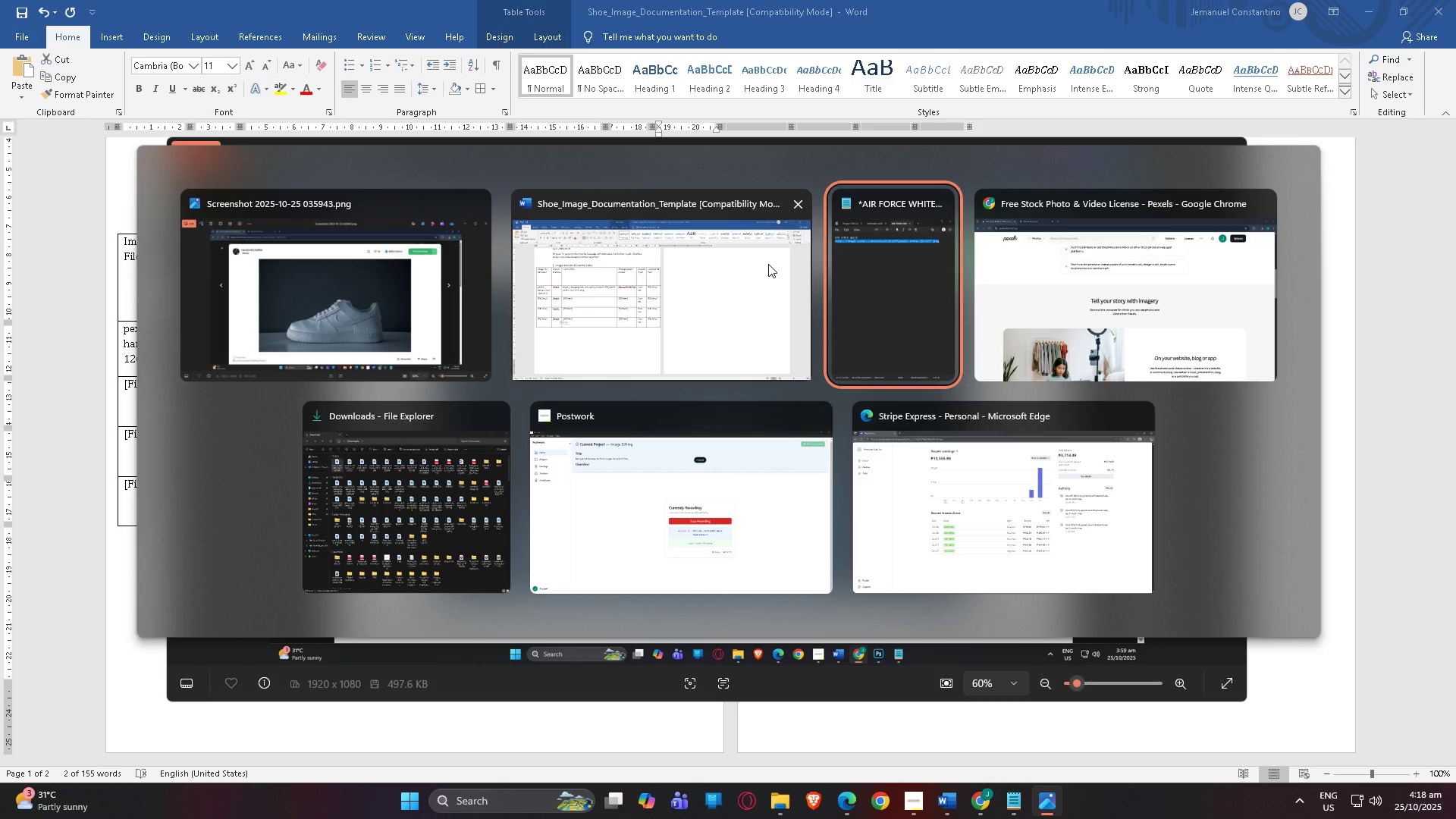 
key(Alt+Tab)
 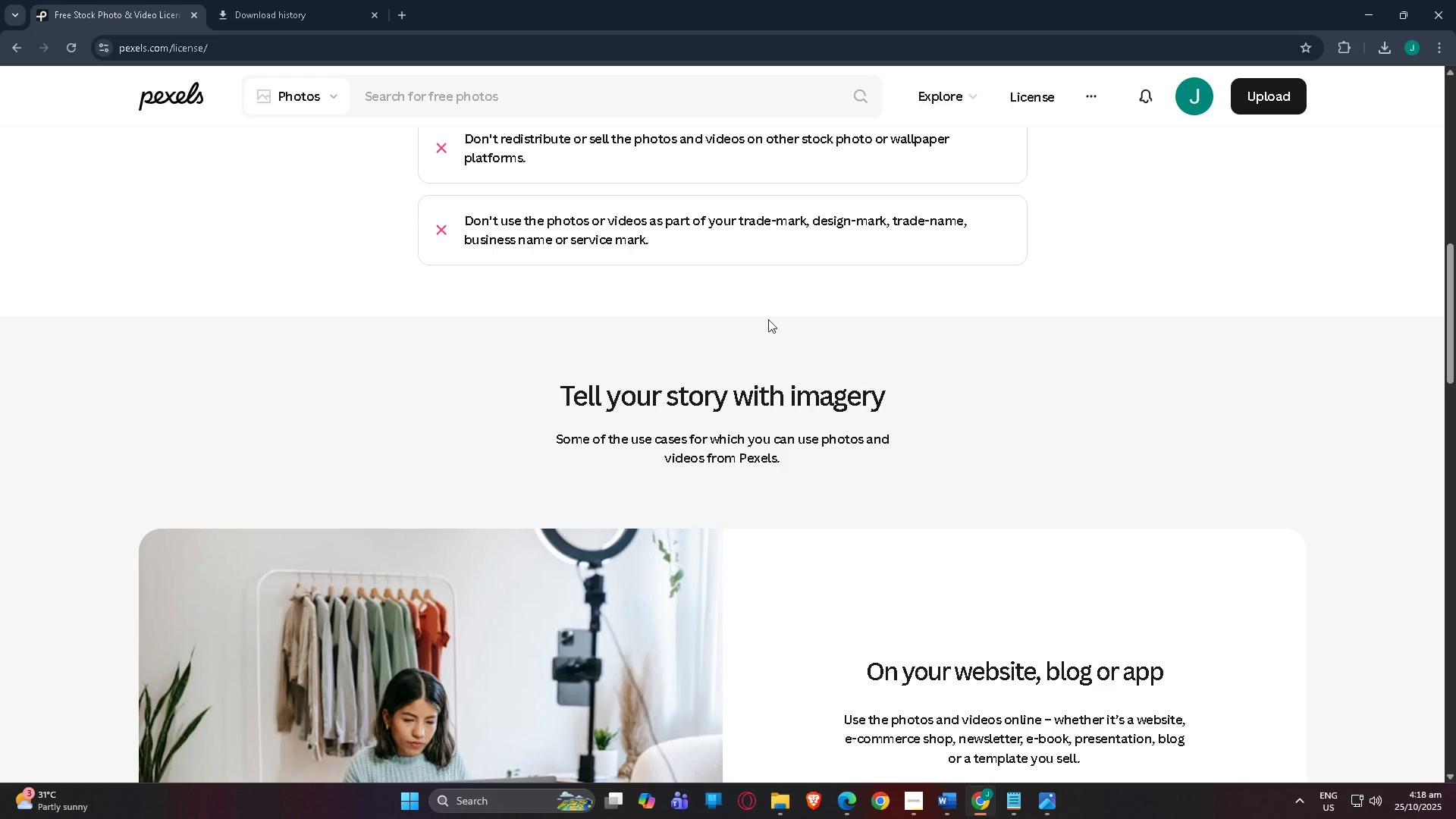 
scroll: coordinate [768, 404], scroll_direction: up, amount: 8.0
 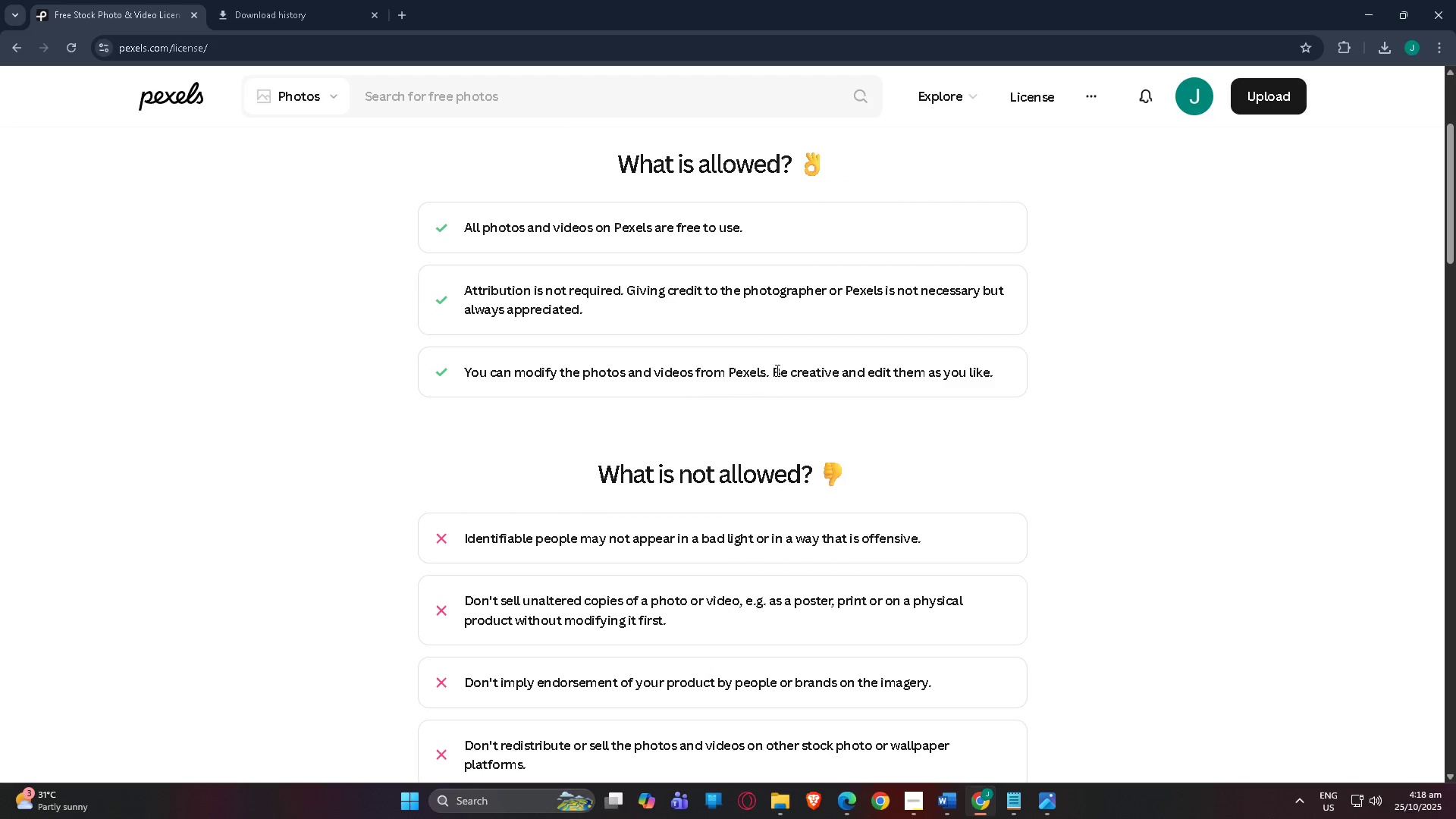 
wait(5.57)
 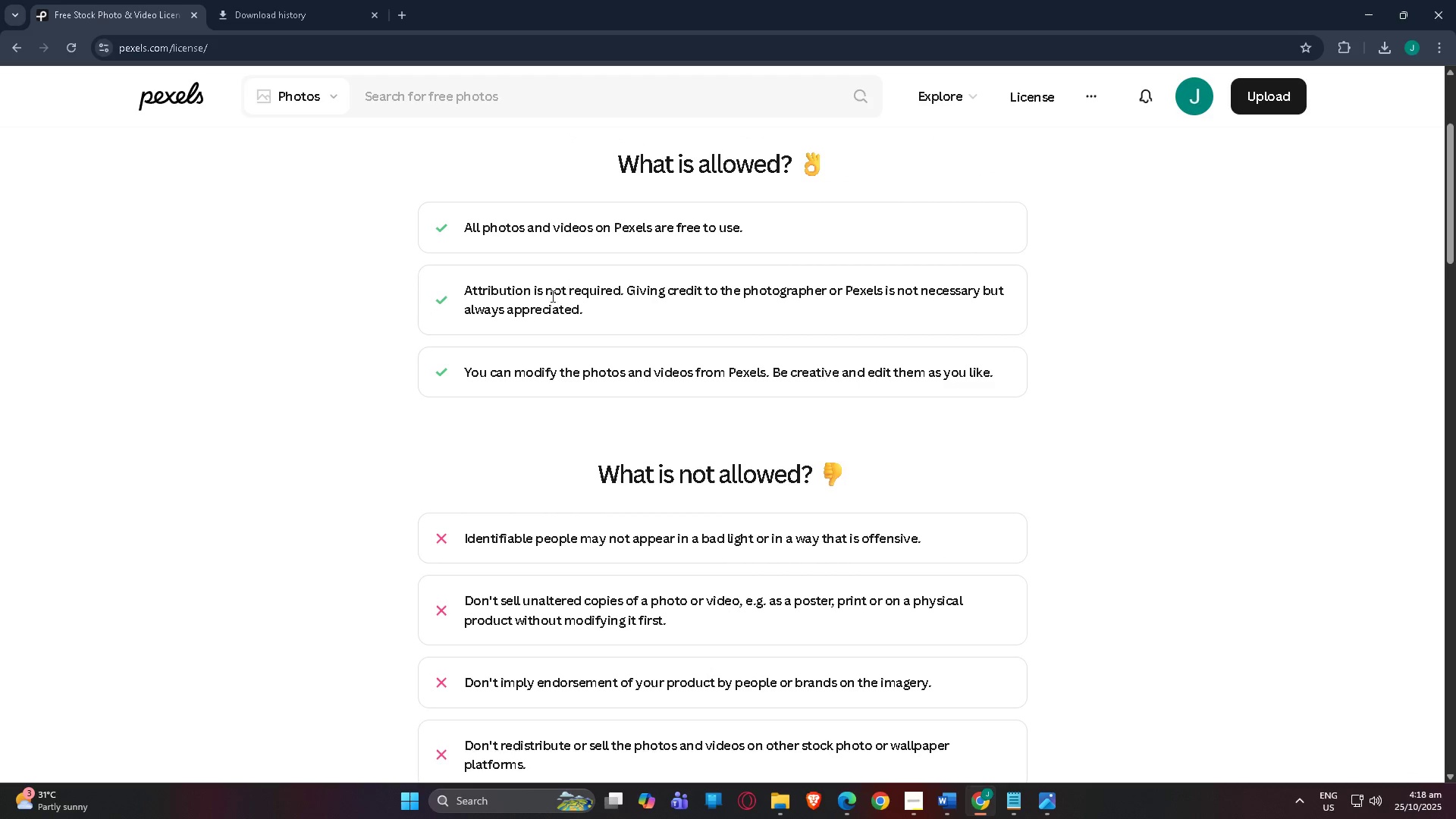 
scroll: coordinate [628, 352], scroll_direction: up, amount: 3.0
 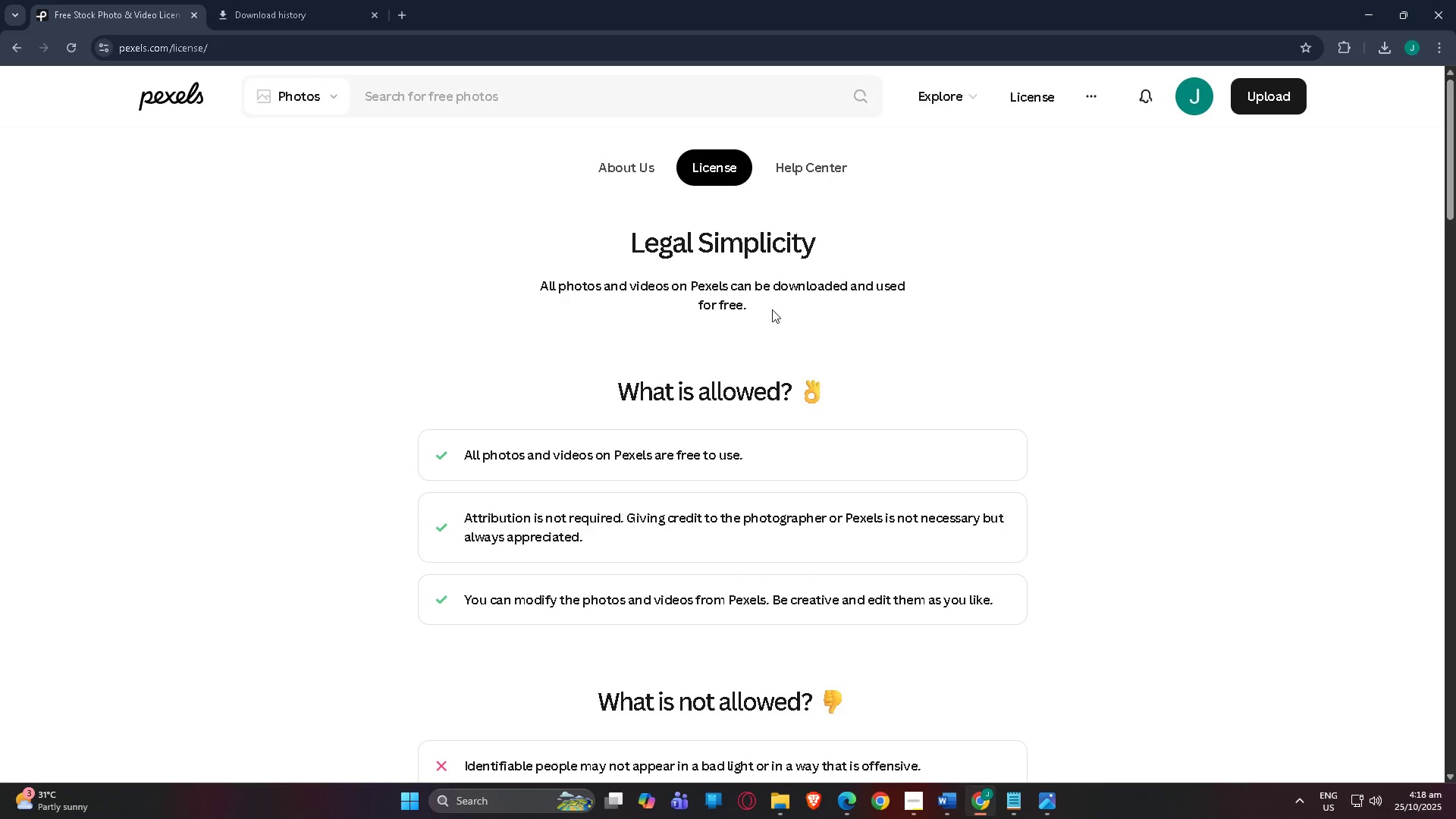 
scroll: coordinate [692, 379], scroll_direction: down, amount: 2.0
 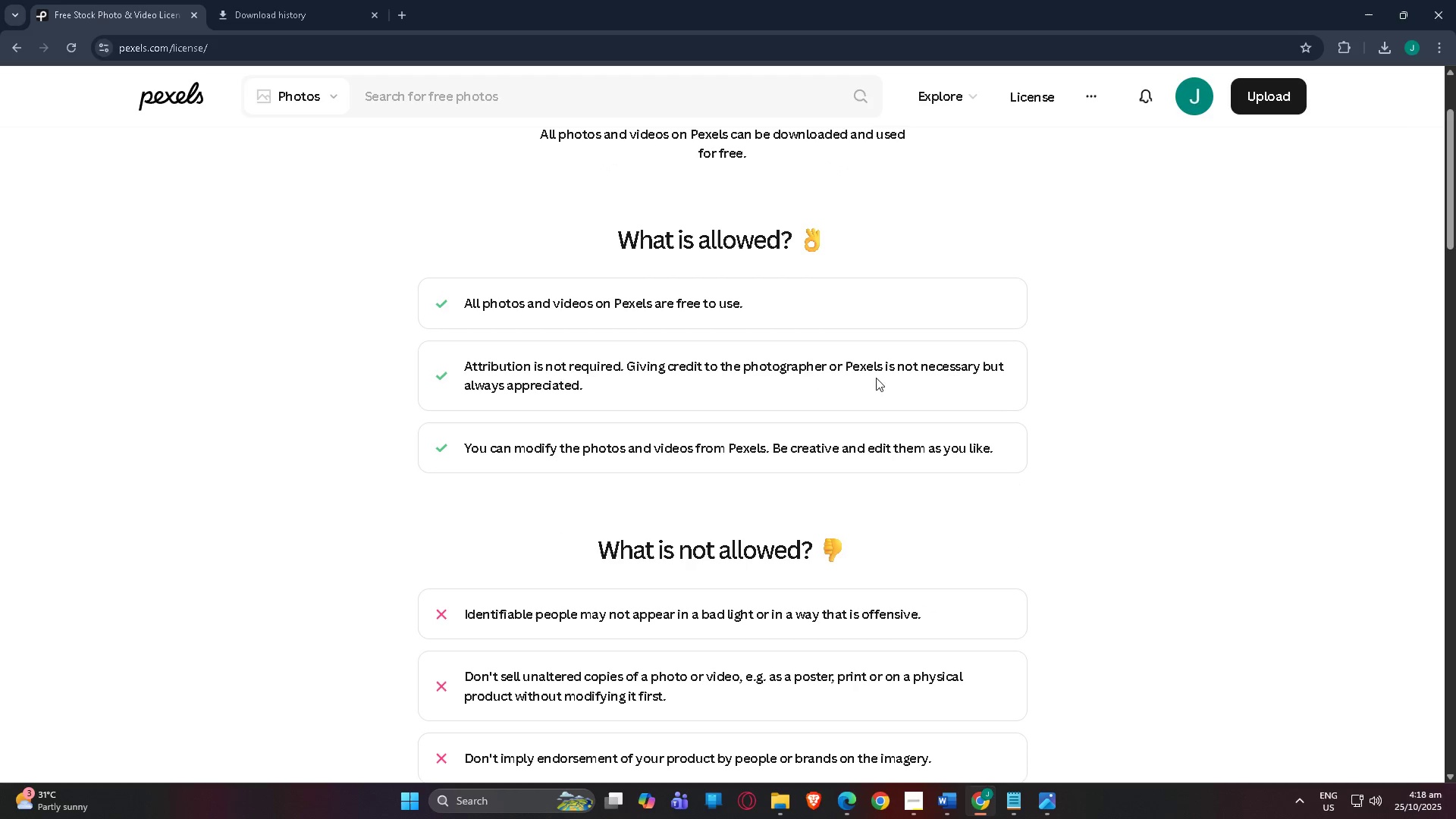 
hold_key(key=AltLeft, duration=0.47)
 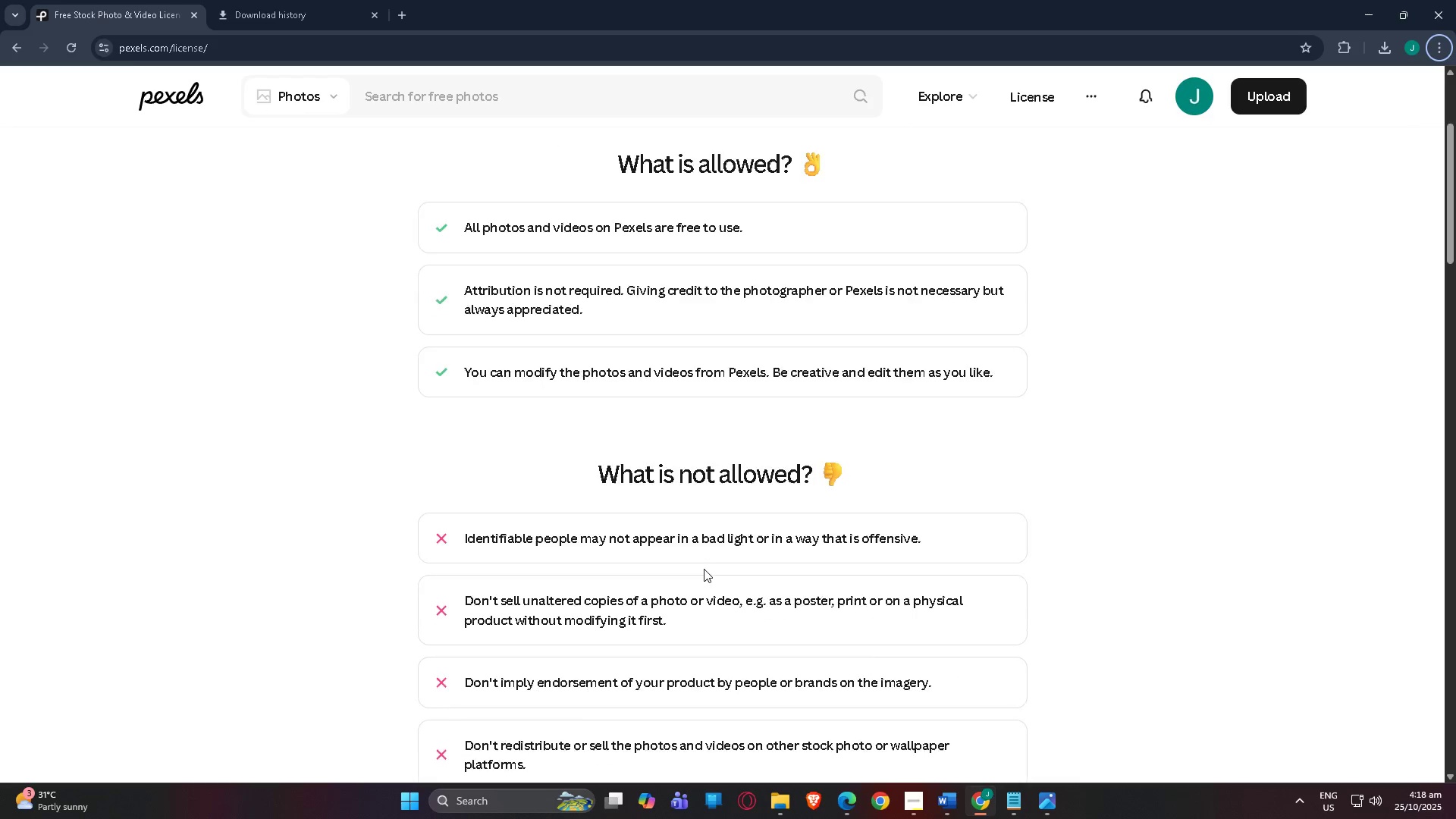 
scroll: coordinate [593, 567], scroll_direction: down, amount: 3.0
 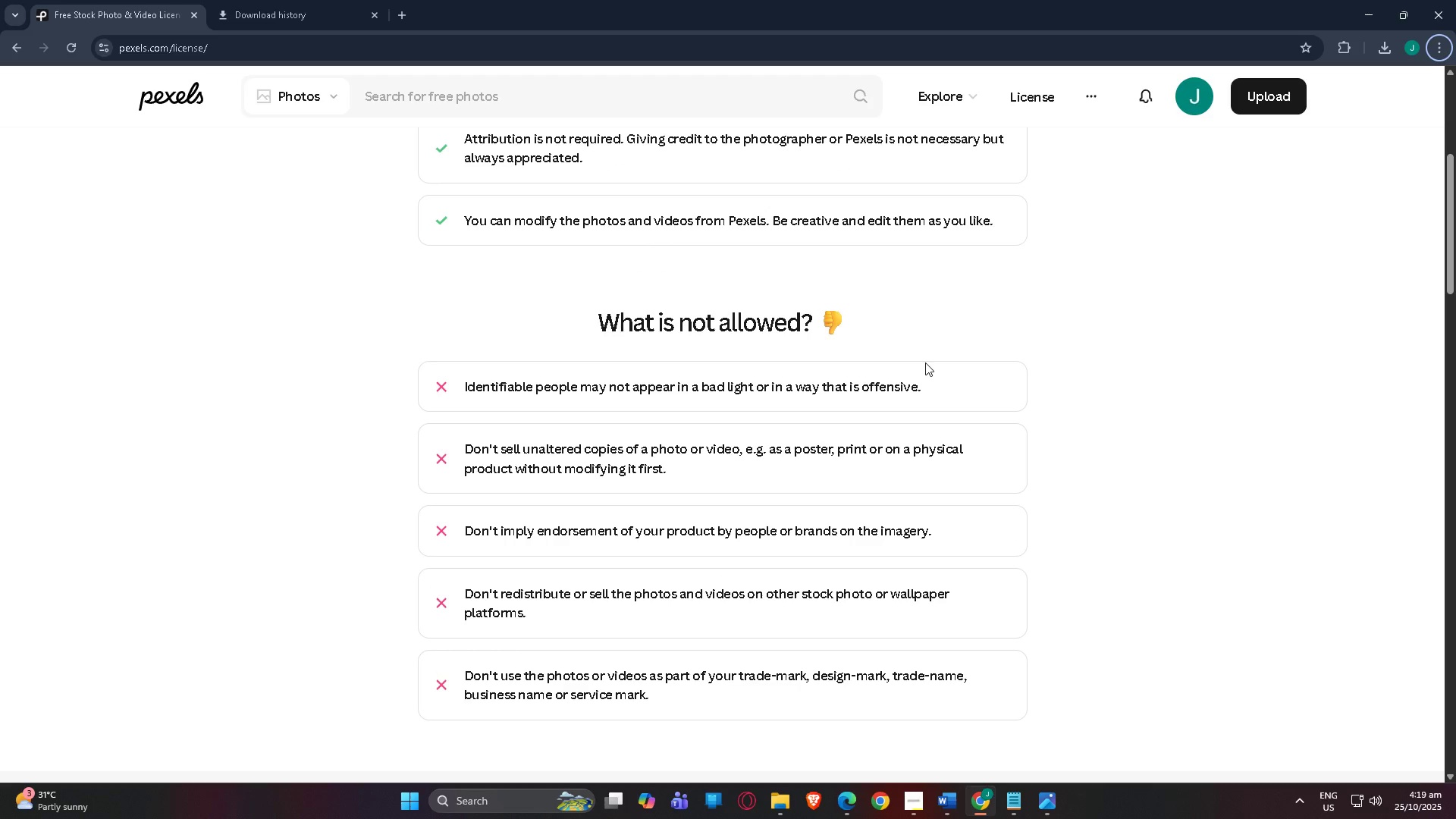 
wait(6.88)
 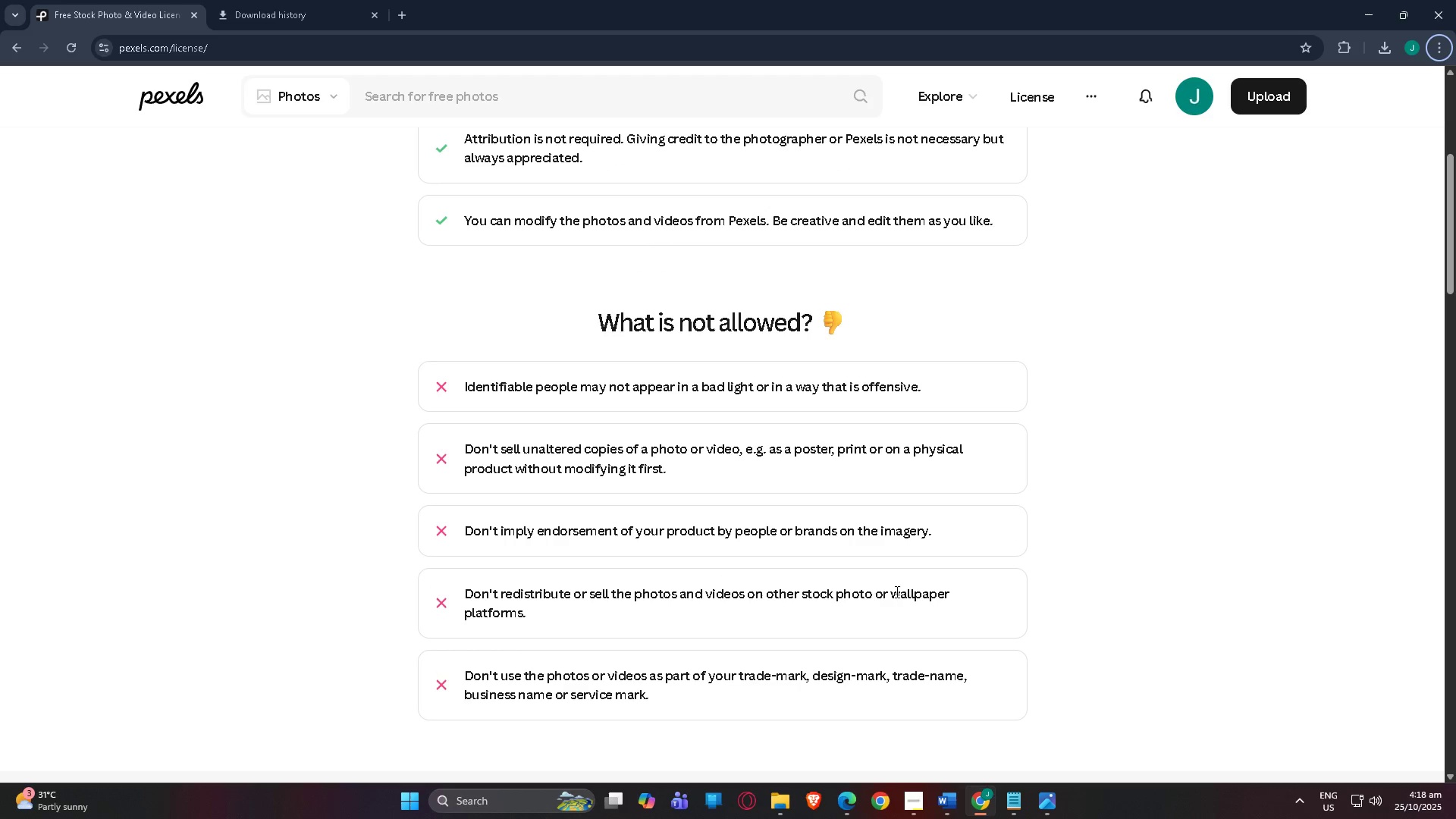 
key(Alt+Tab)
 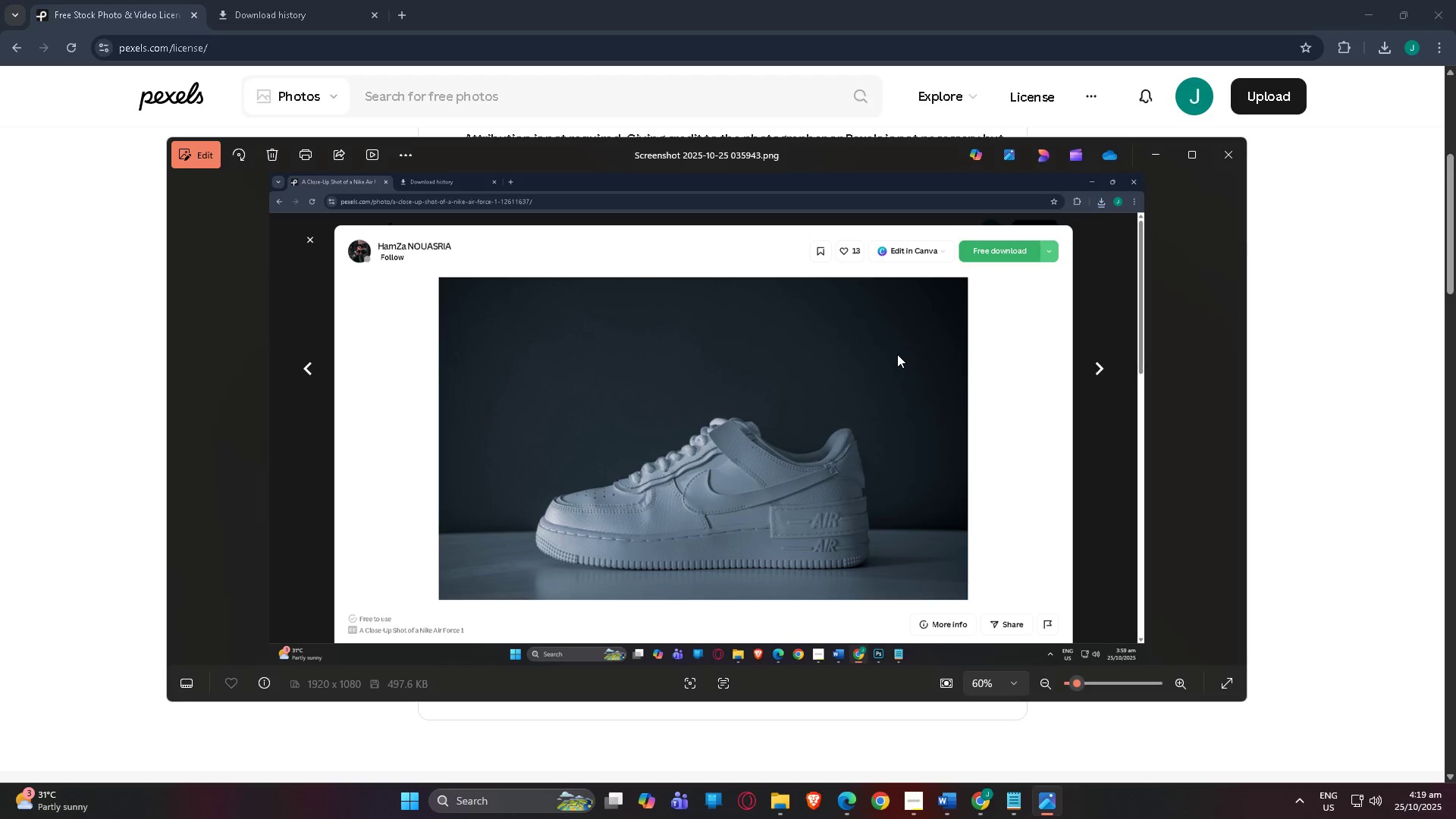 
key(Alt+Tab)
 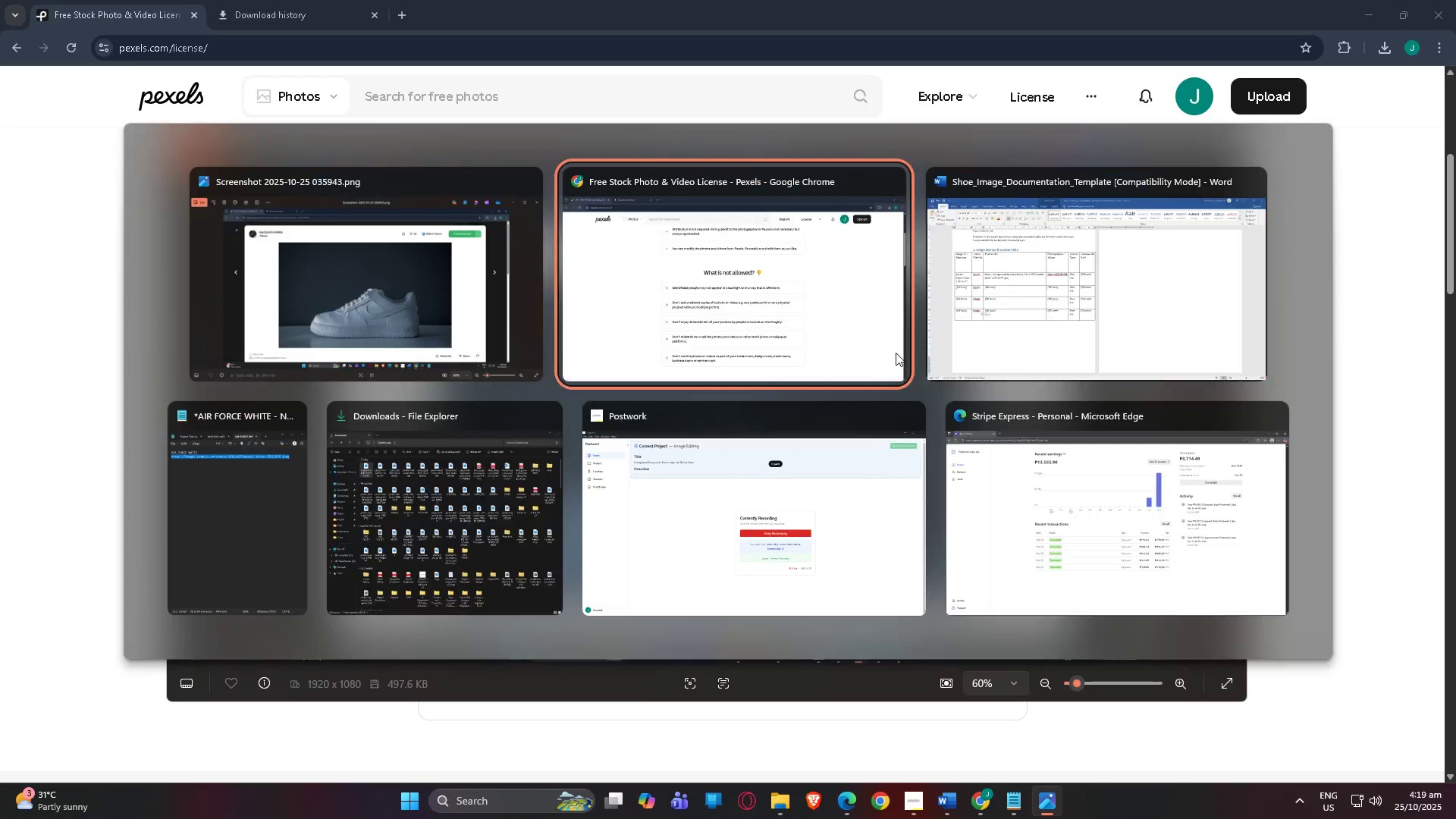 
key(Alt+Tab)
 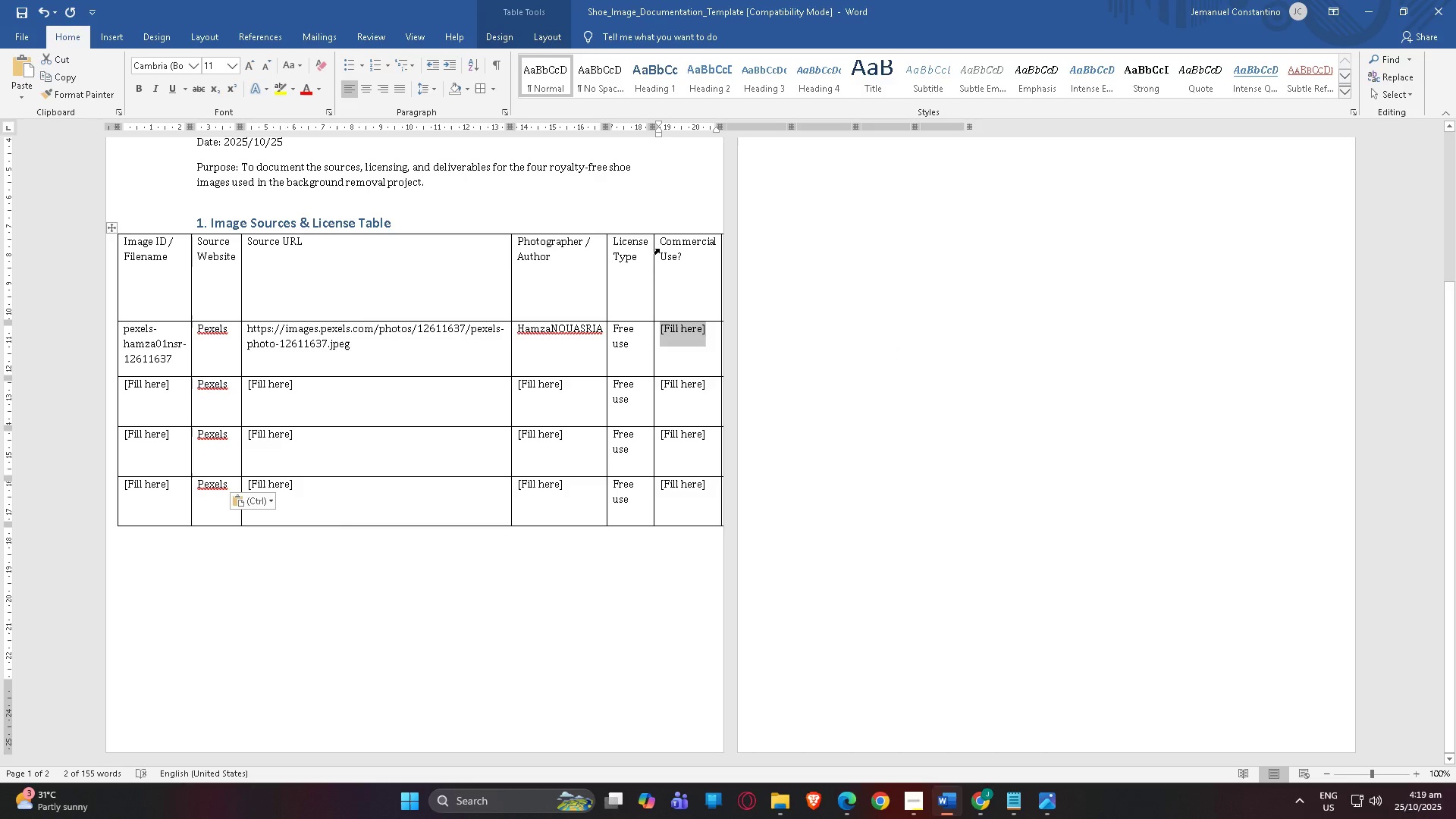 
left_click([663, 242])
 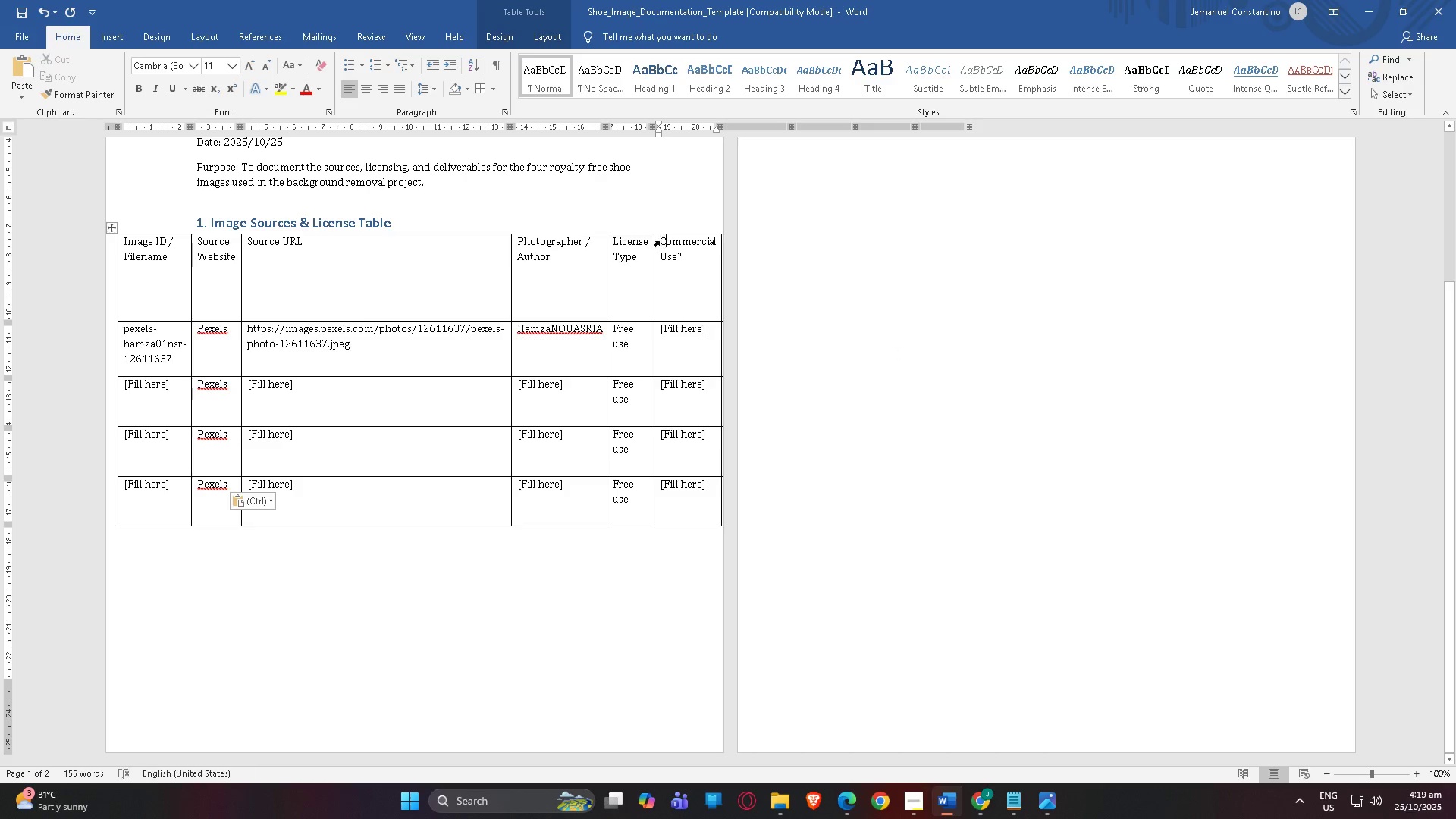 
left_click_drag(start_coordinate=[659, 241], to_coordinate=[692, 296])
 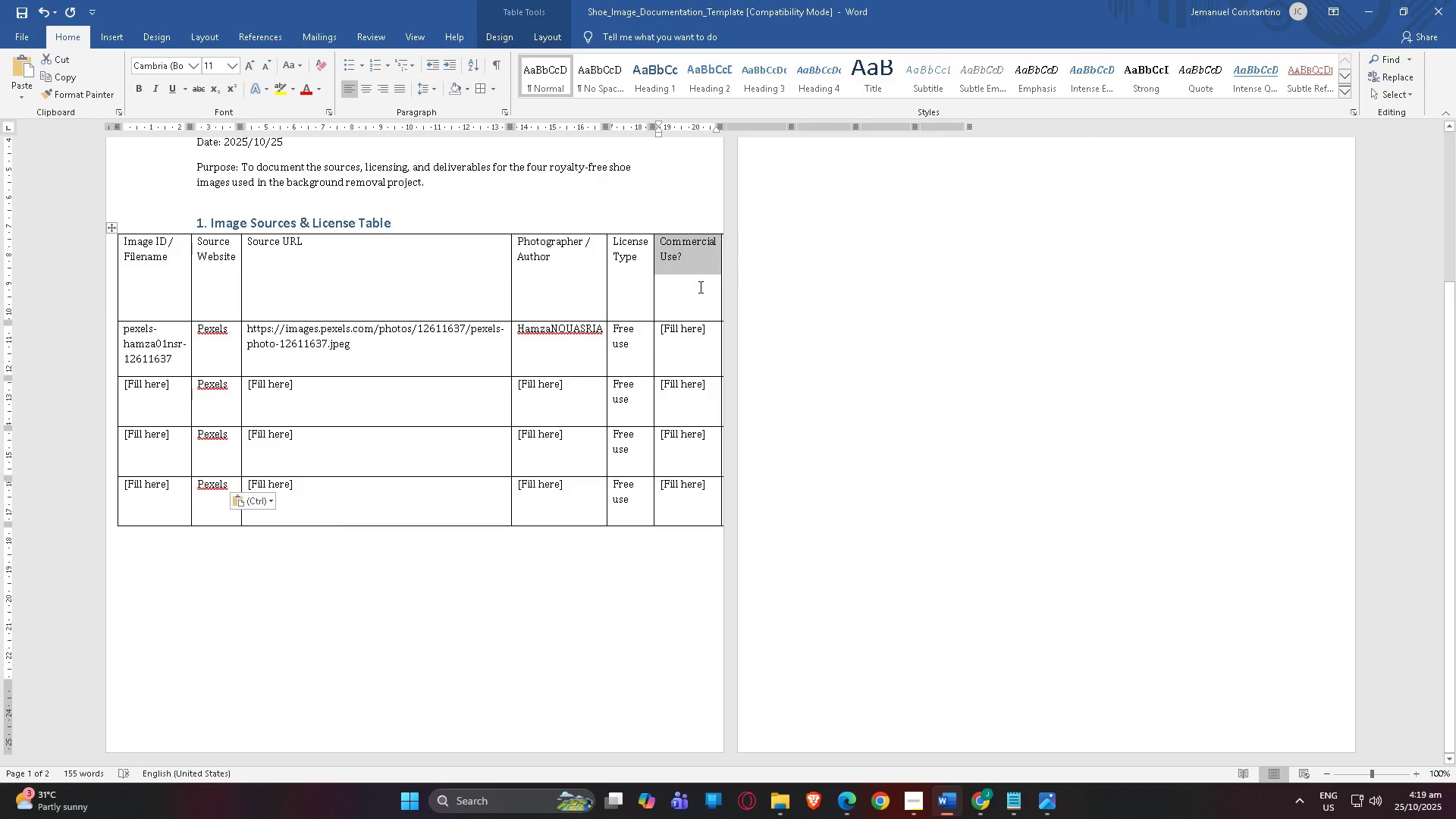 
left_click([699, 287])
 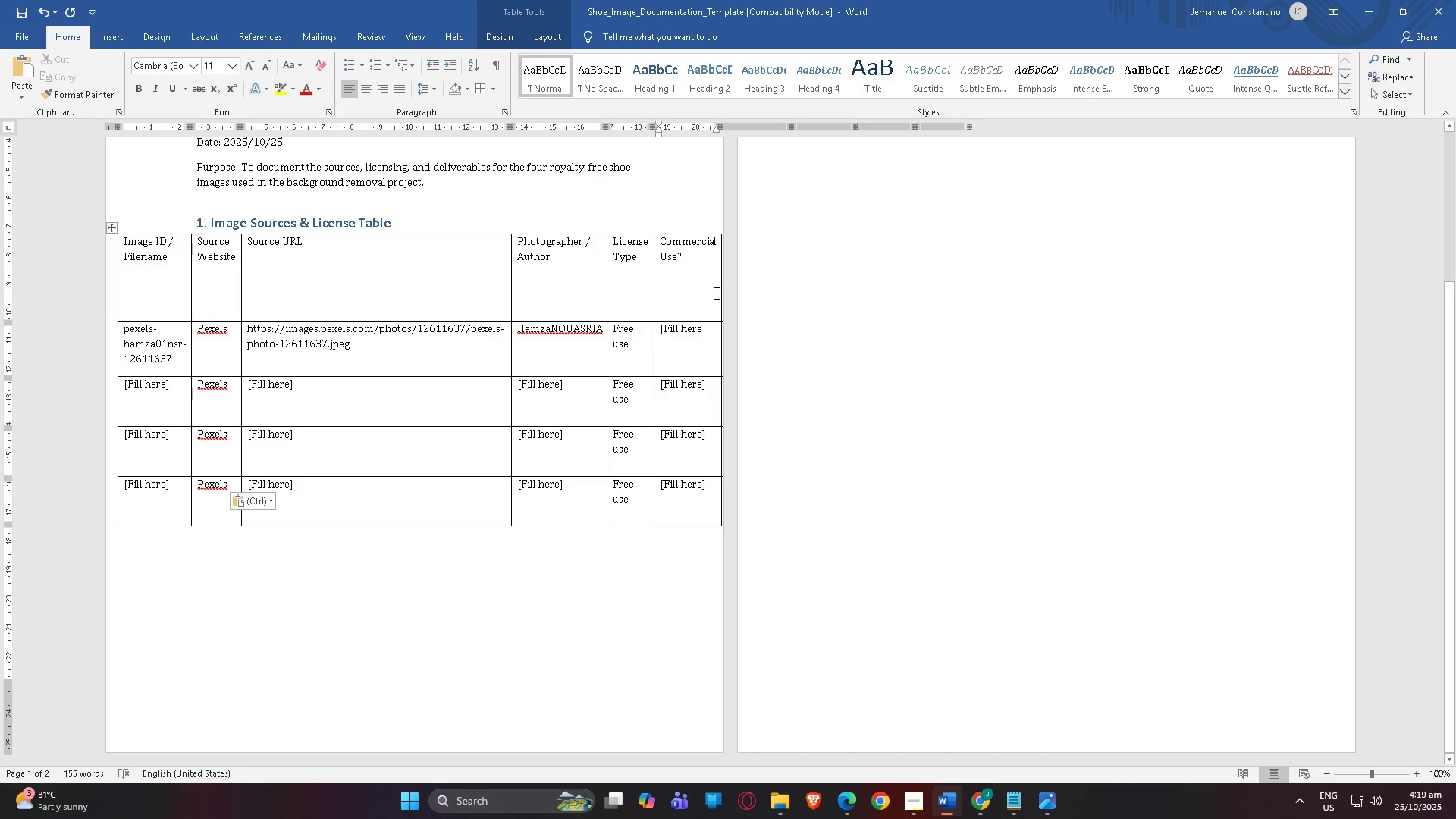 
key(ArrowLeft)
 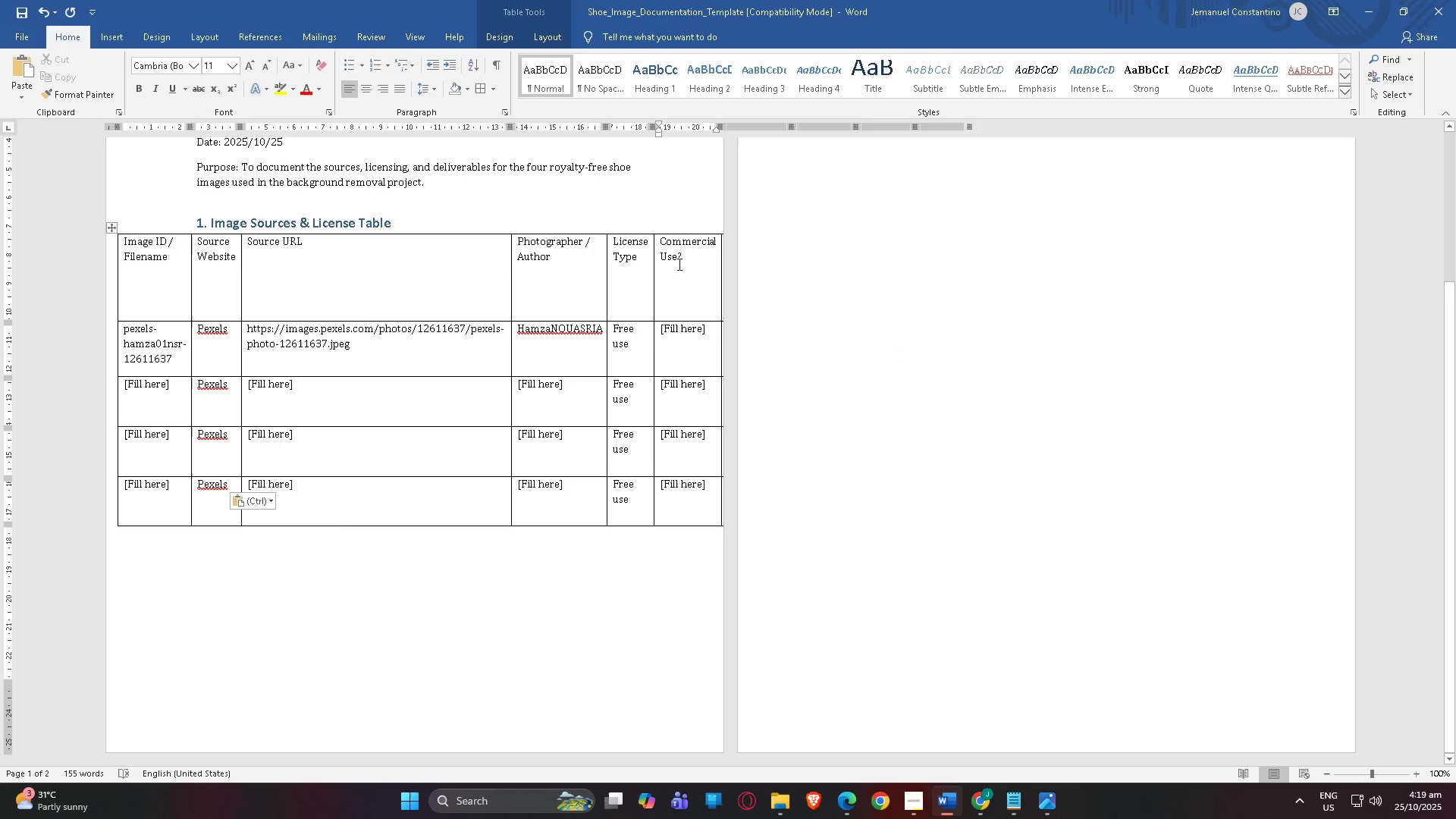 
hold_key(key=ControlRight, duration=0.81)
 